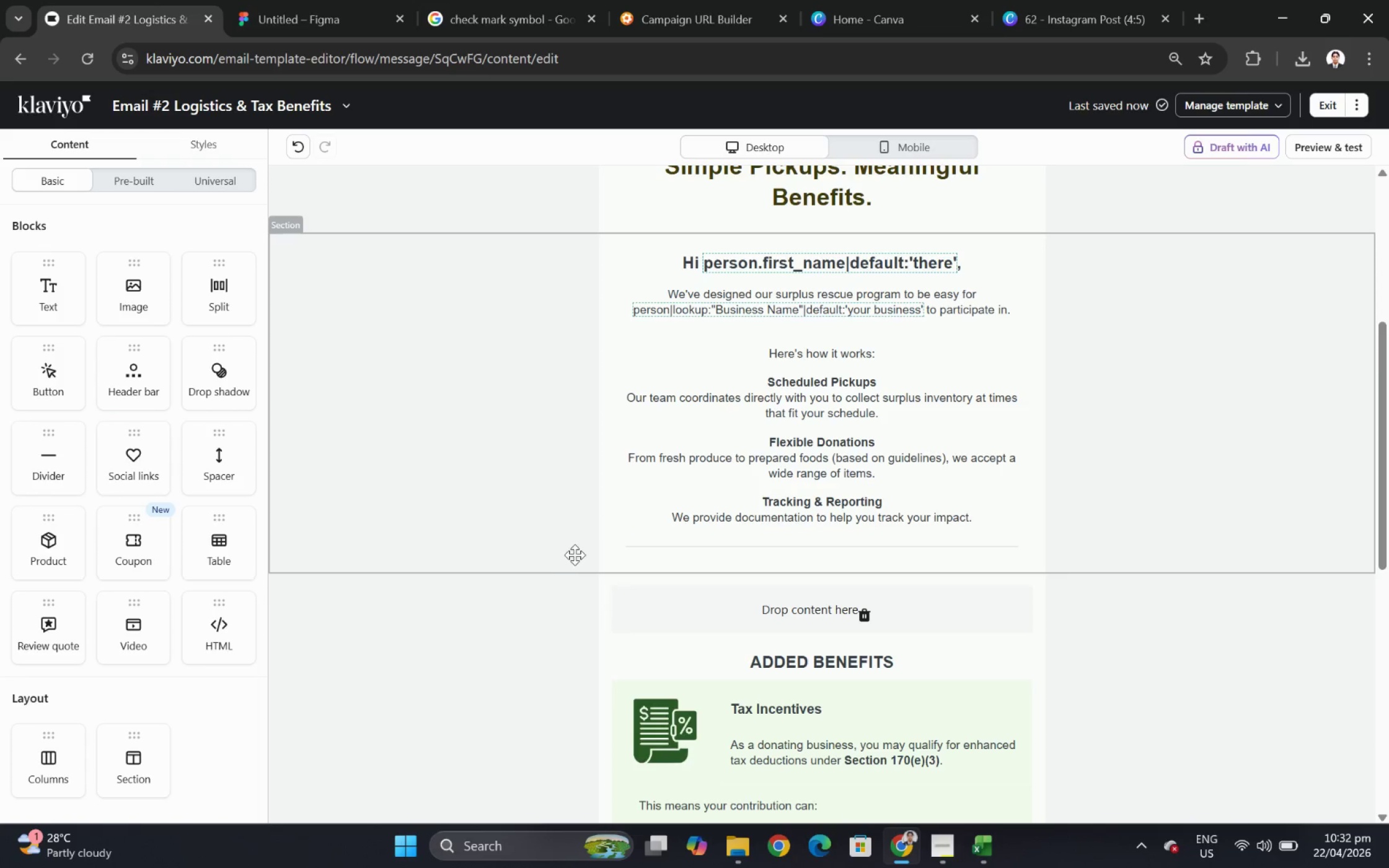 
left_click_drag(start_coordinate=[745, 543], to_coordinate=[764, 615])
 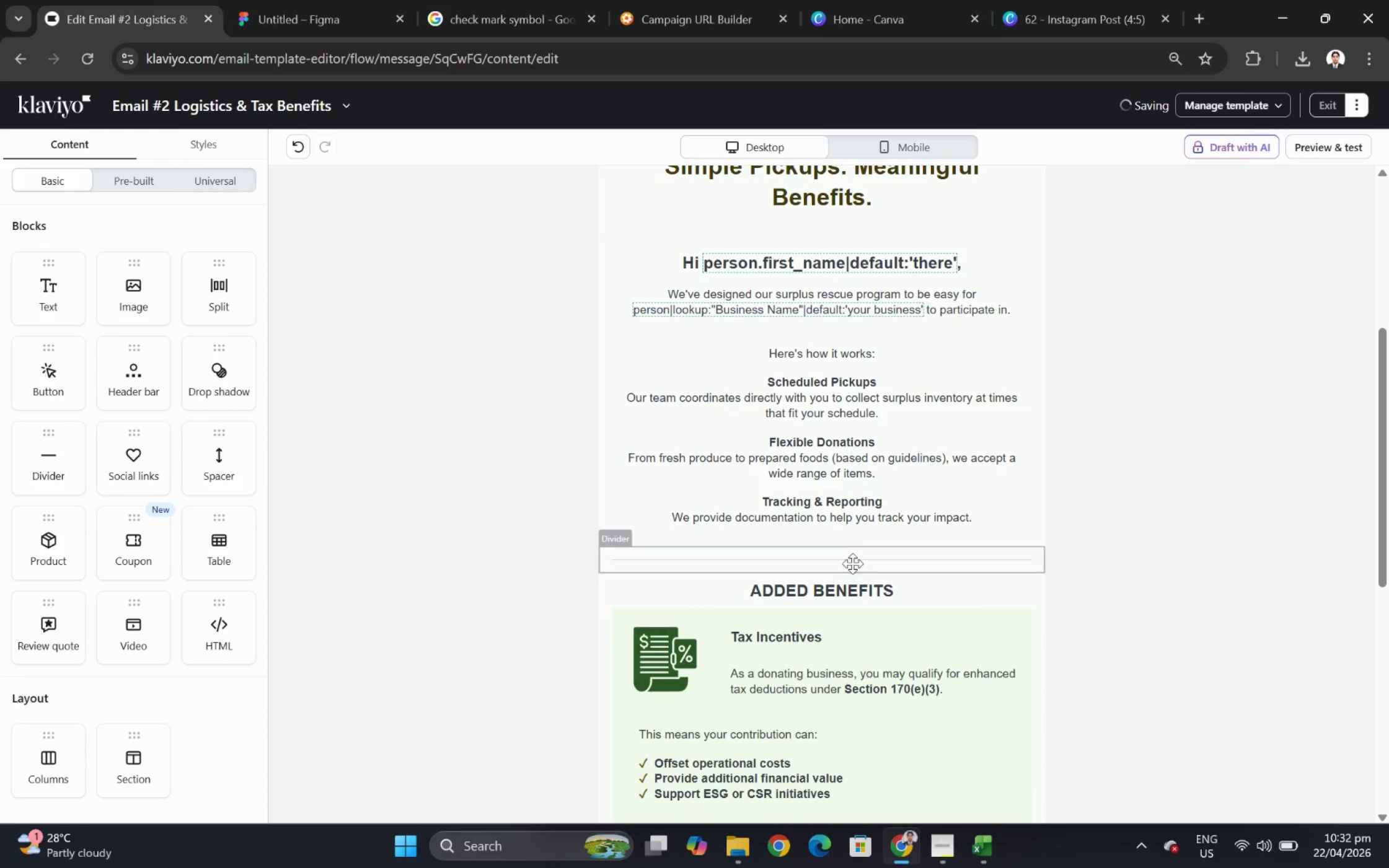 
left_click_drag(start_coordinate=[861, 554], to_coordinate=[864, 607])
 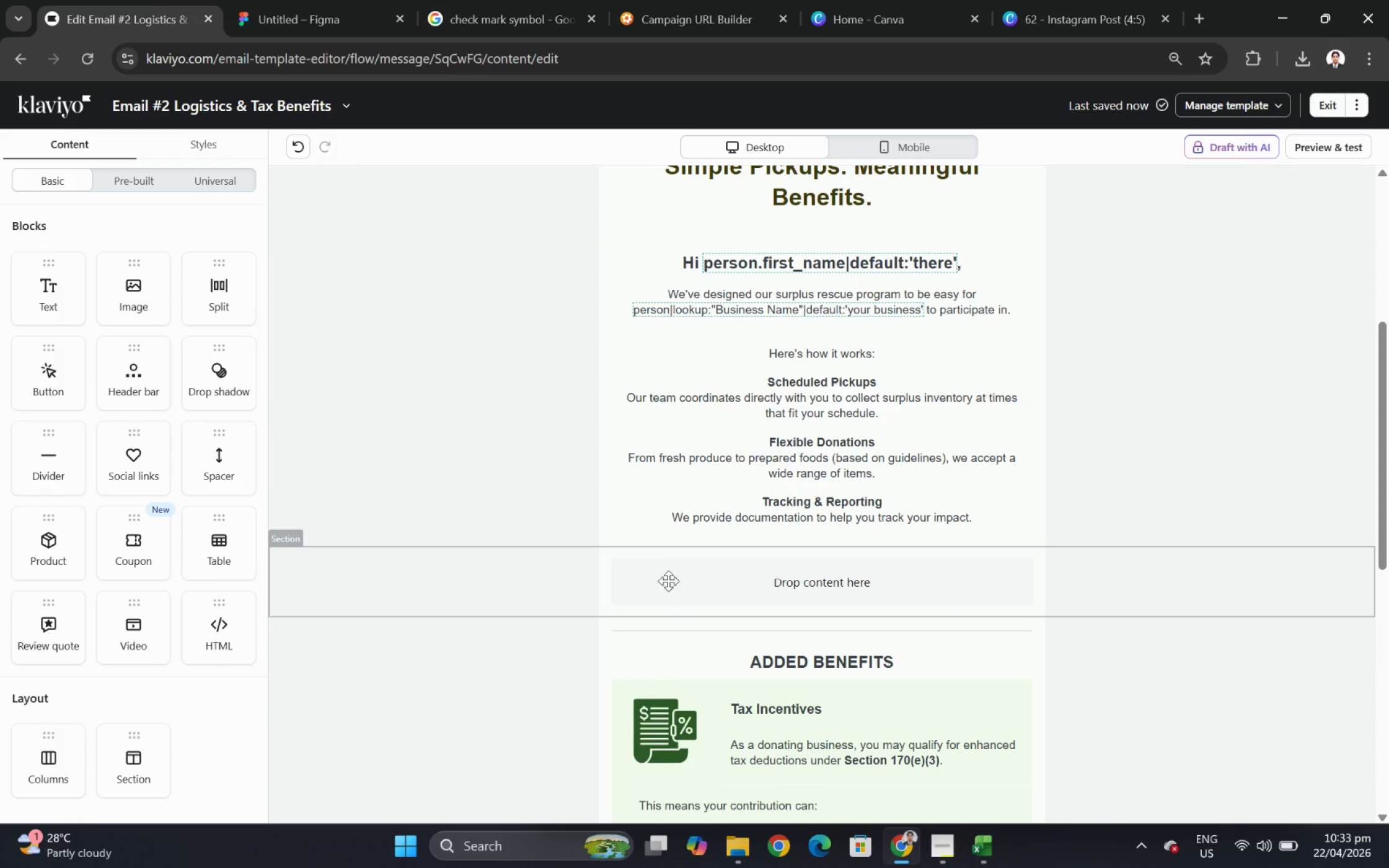 
left_click([664, 582])
 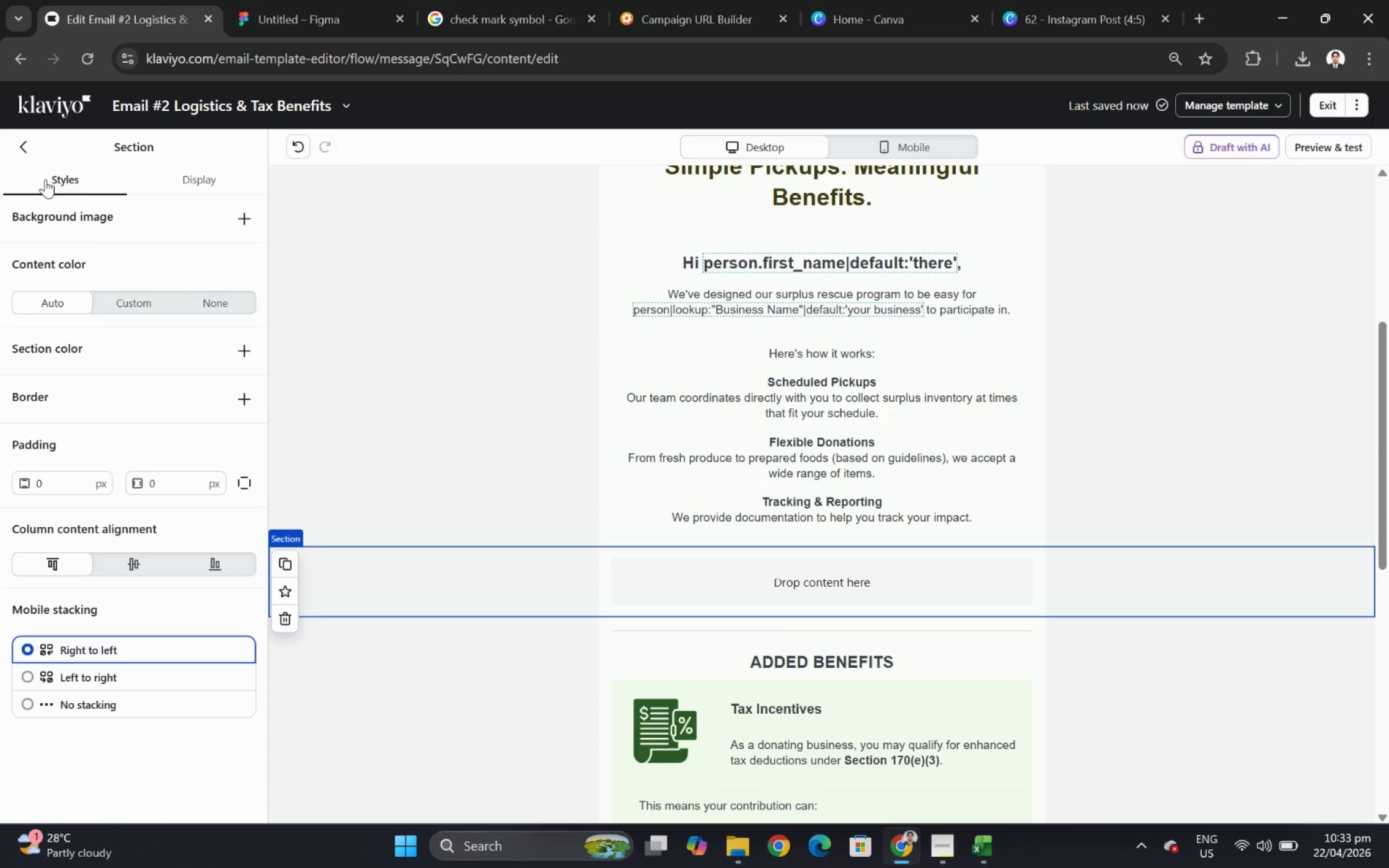 
left_click([26, 154])
 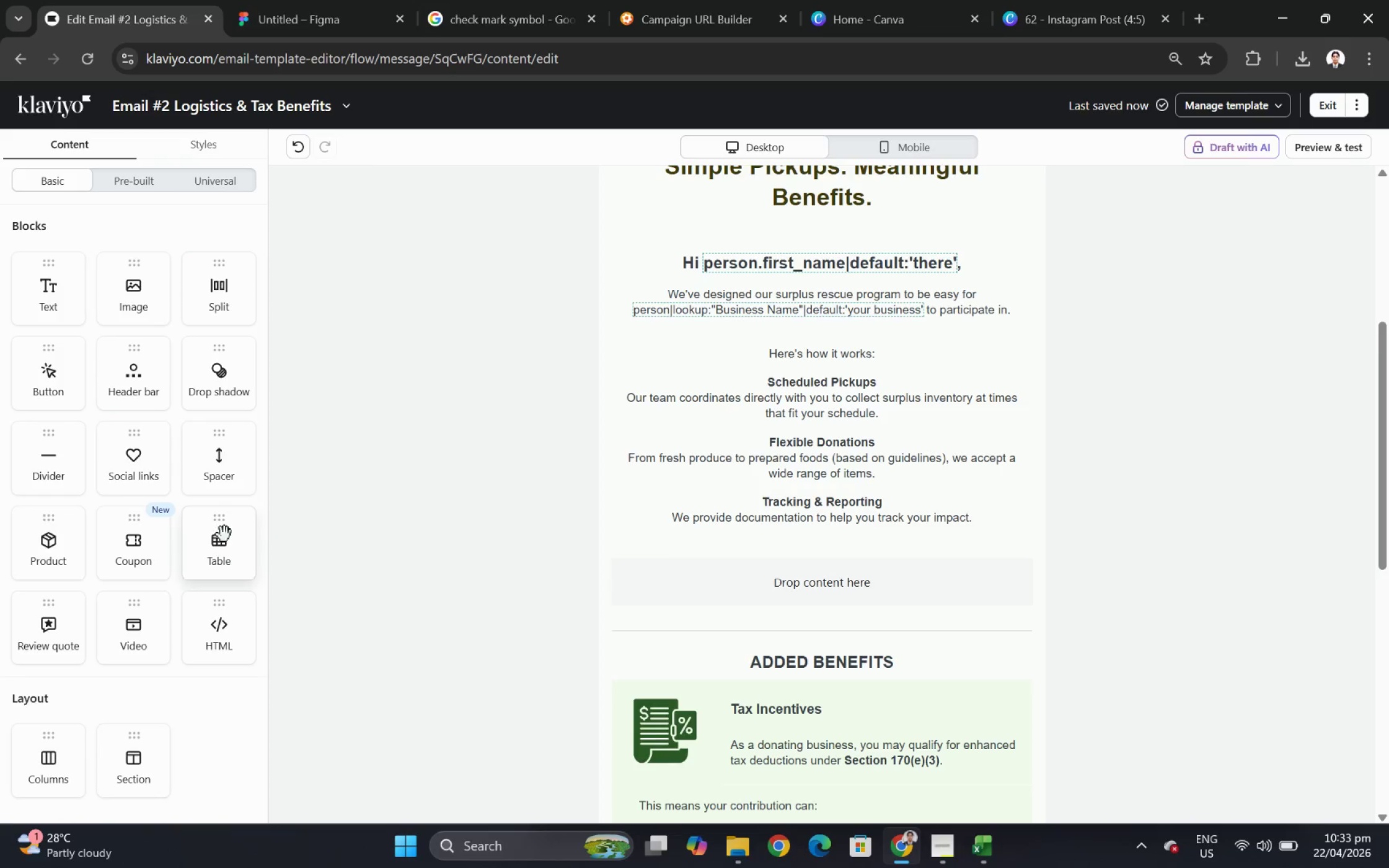 
wait(20.86)
 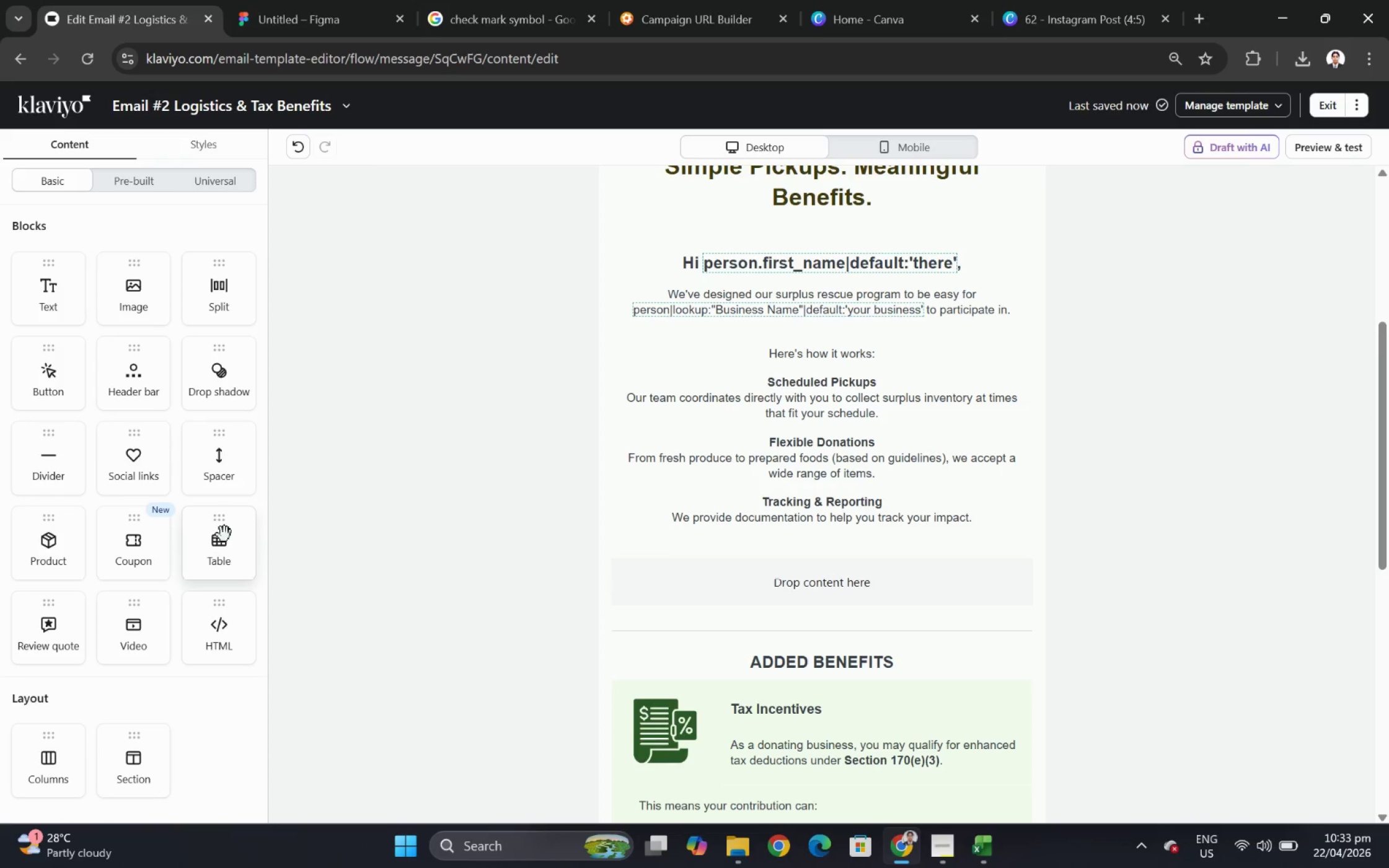 
left_click_drag(start_coordinate=[45, 758], to_coordinate=[745, 476])
 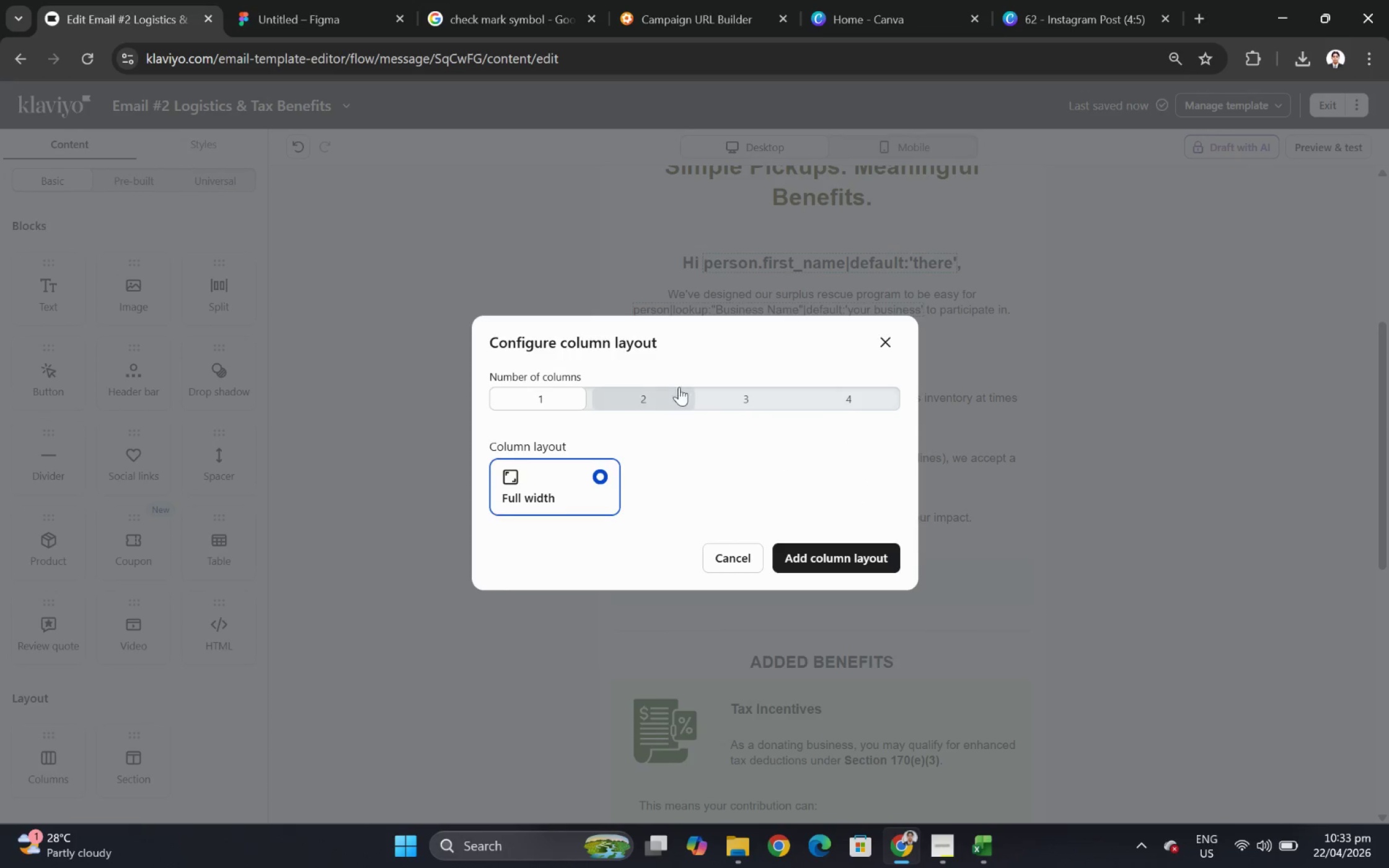 
left_click_drag(start_coordinate=[663, 398], to_coordinate=[662, 402])
 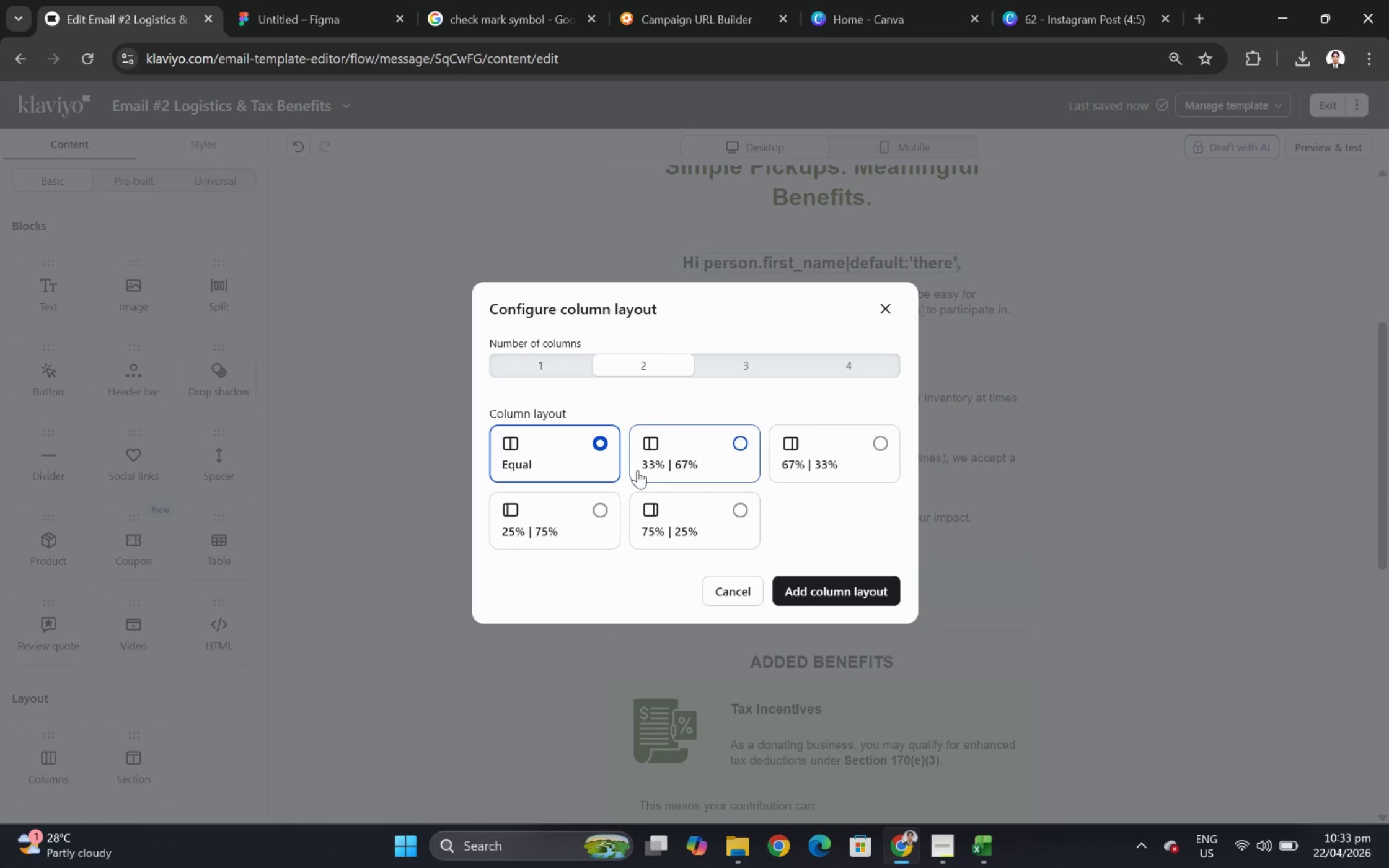 
left_click([586, 507])
 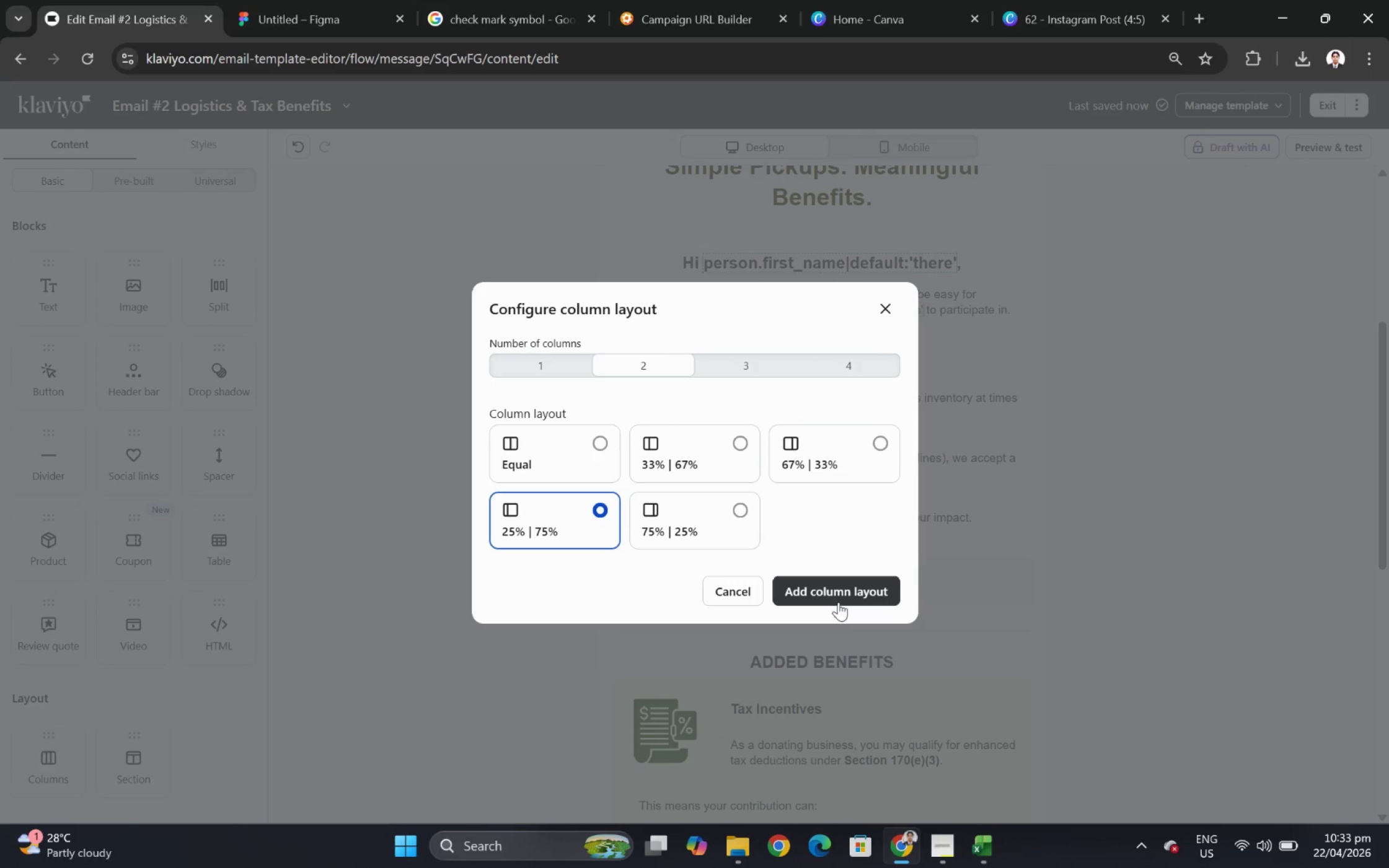 
left_click([838, 597])
 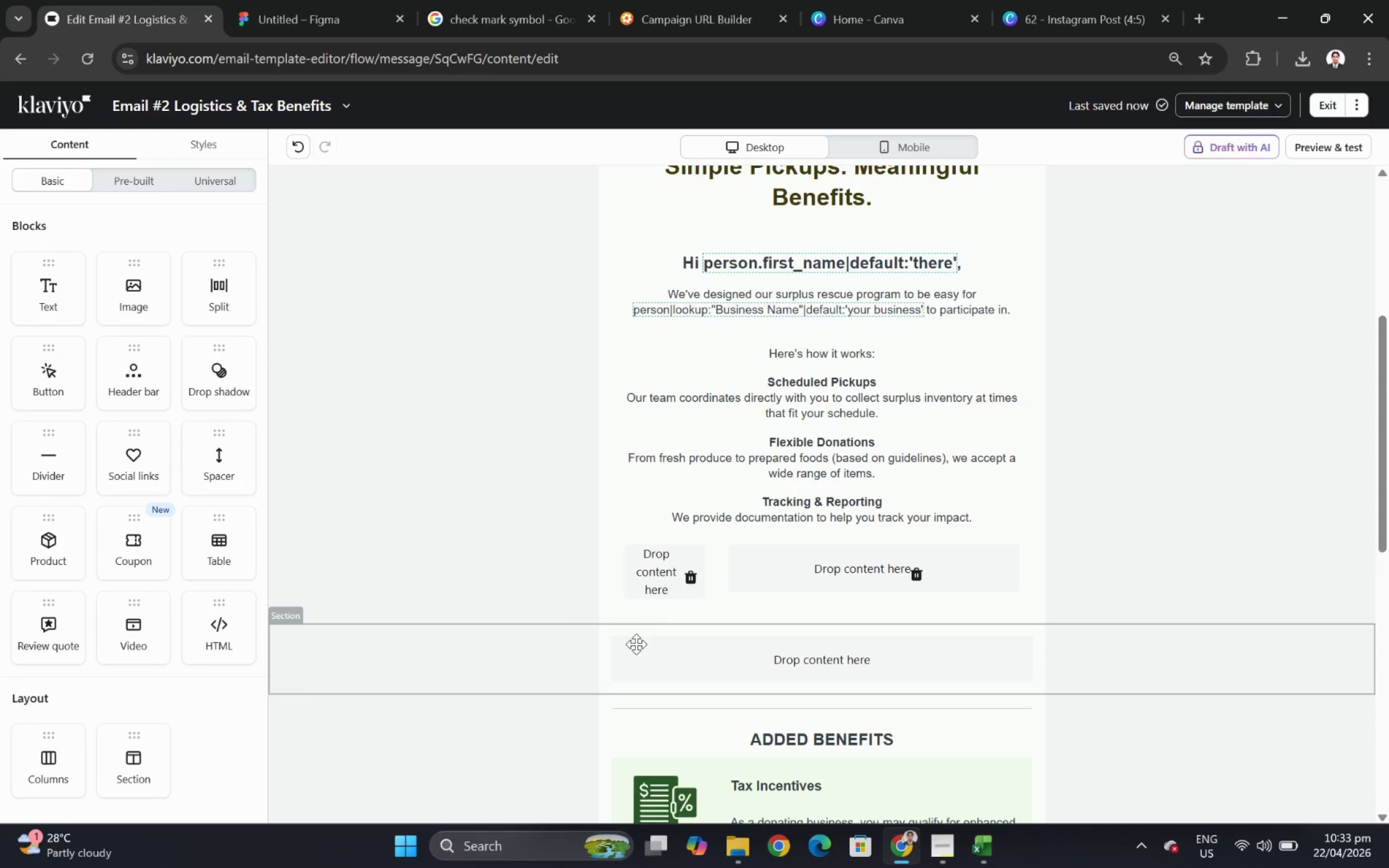 
left_click_drag(start_coordinate=[651, 579], to_coordinate=[681, 646])
 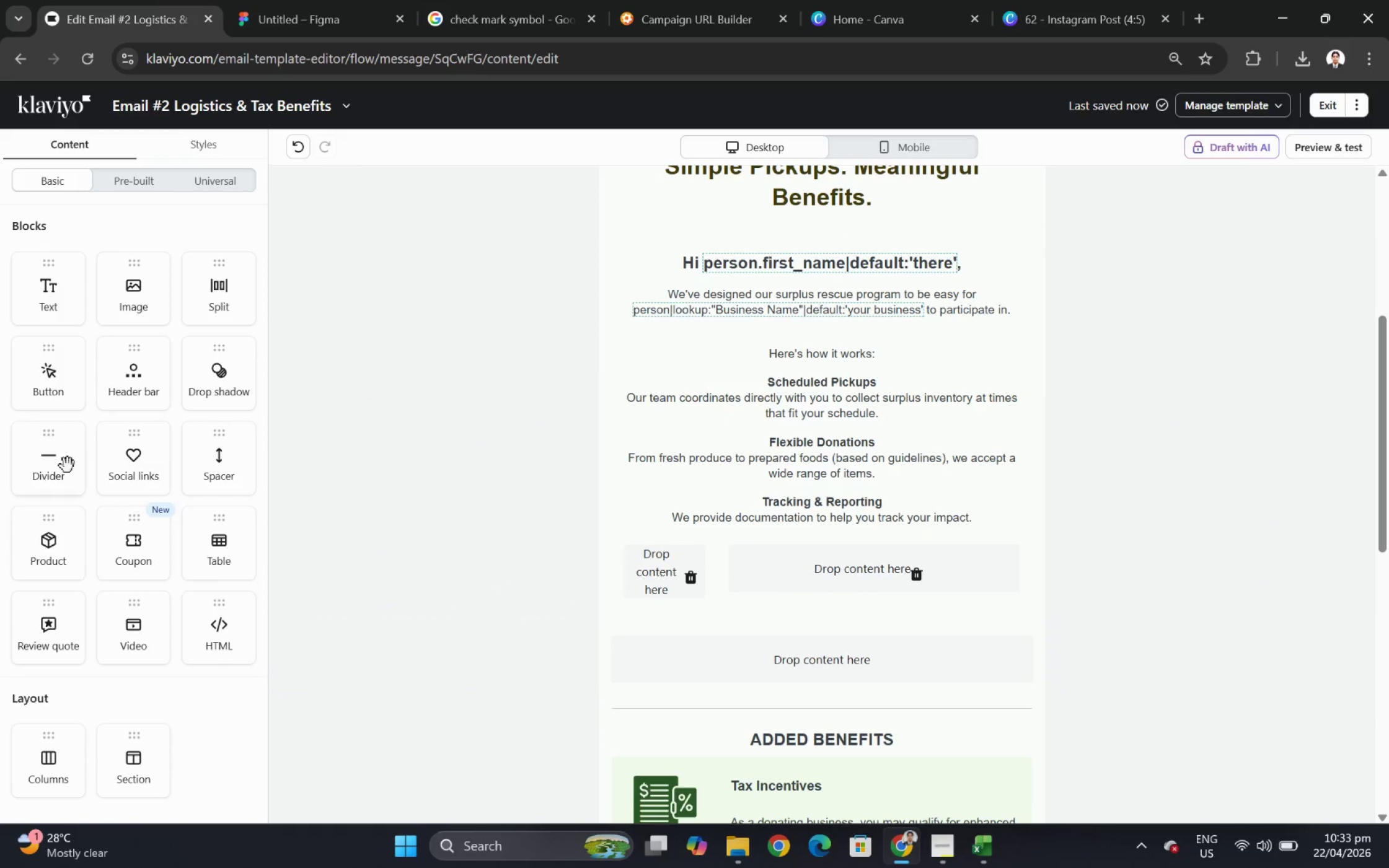 
wait(6.09)
 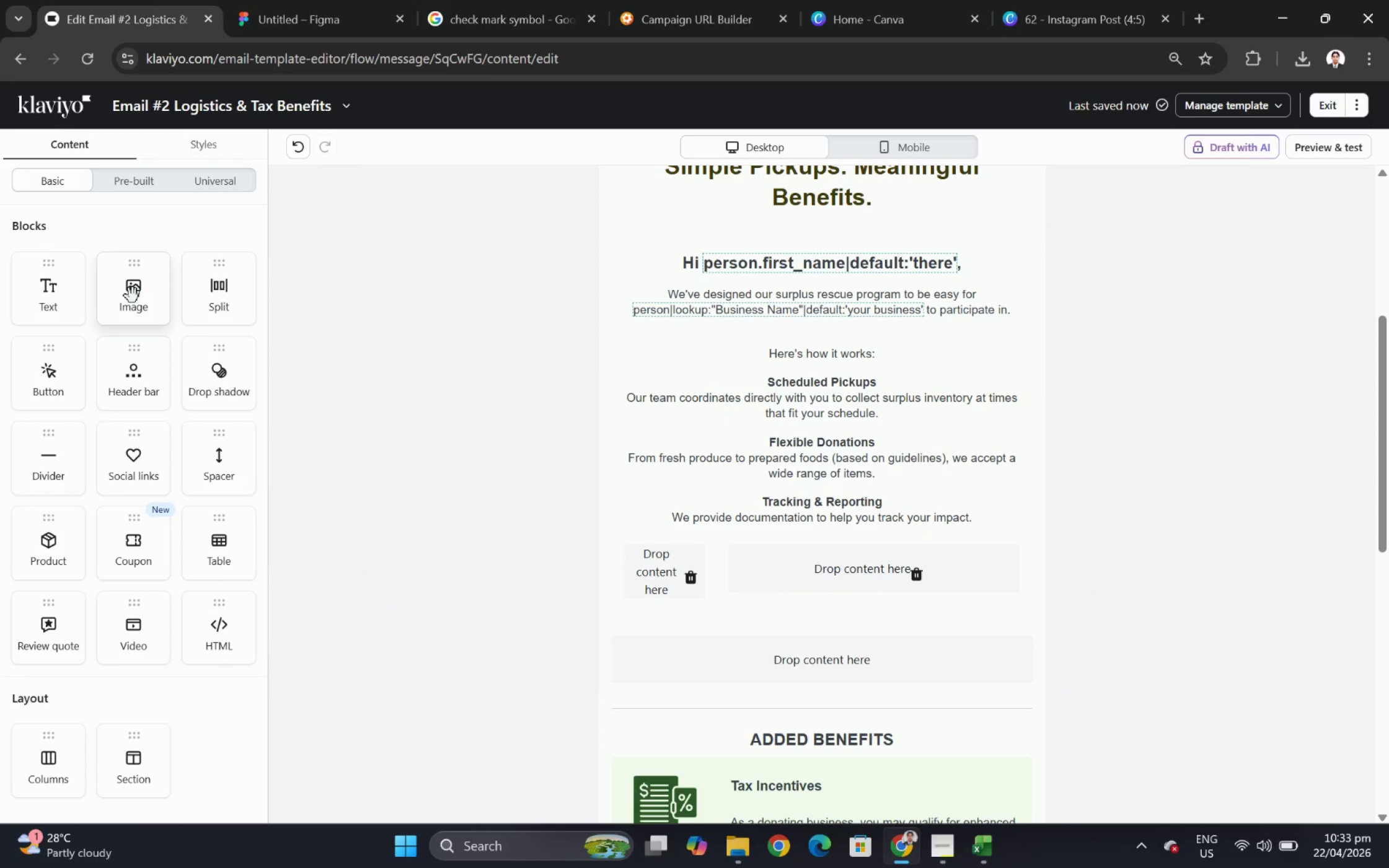 
left_click_drag(start_coordinate=[56, 290], to_coordinate=[796, 639])
 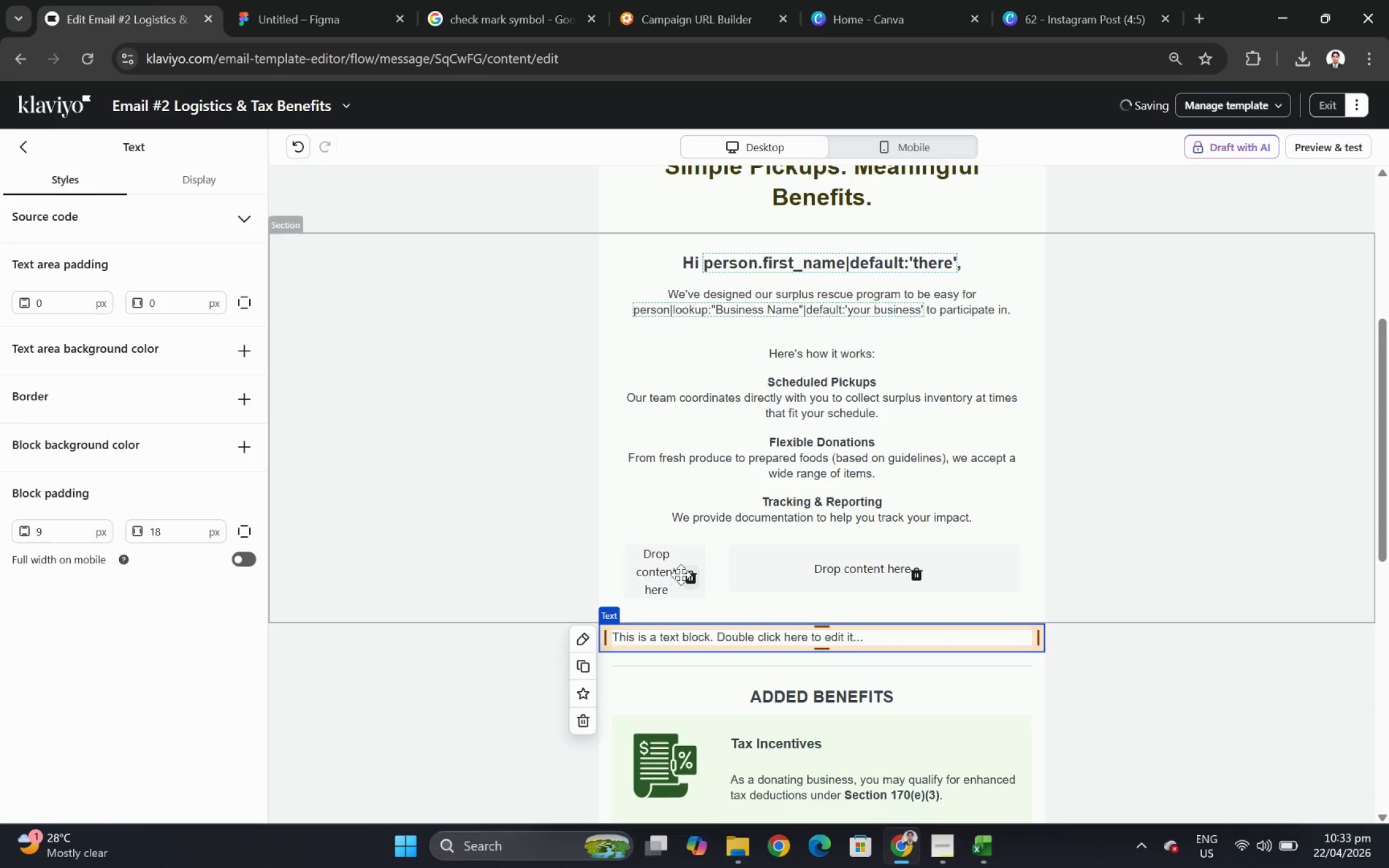 
left_click_drag(start_coordinate=[673, 574], to_coordinate=[706, 677])
 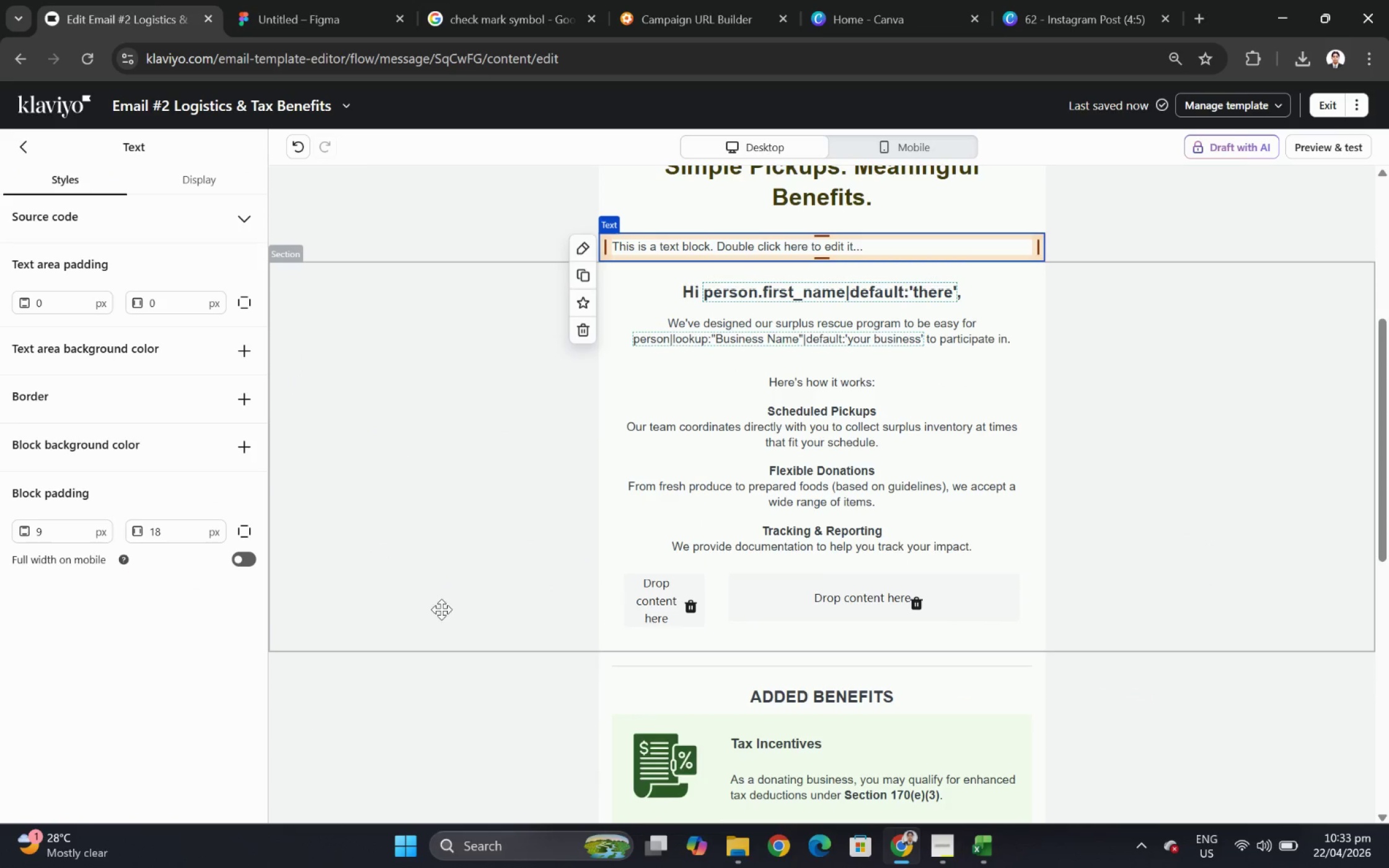 
scroll: coordinate [549, 632], scroll_direction: down, amount: 2.0
 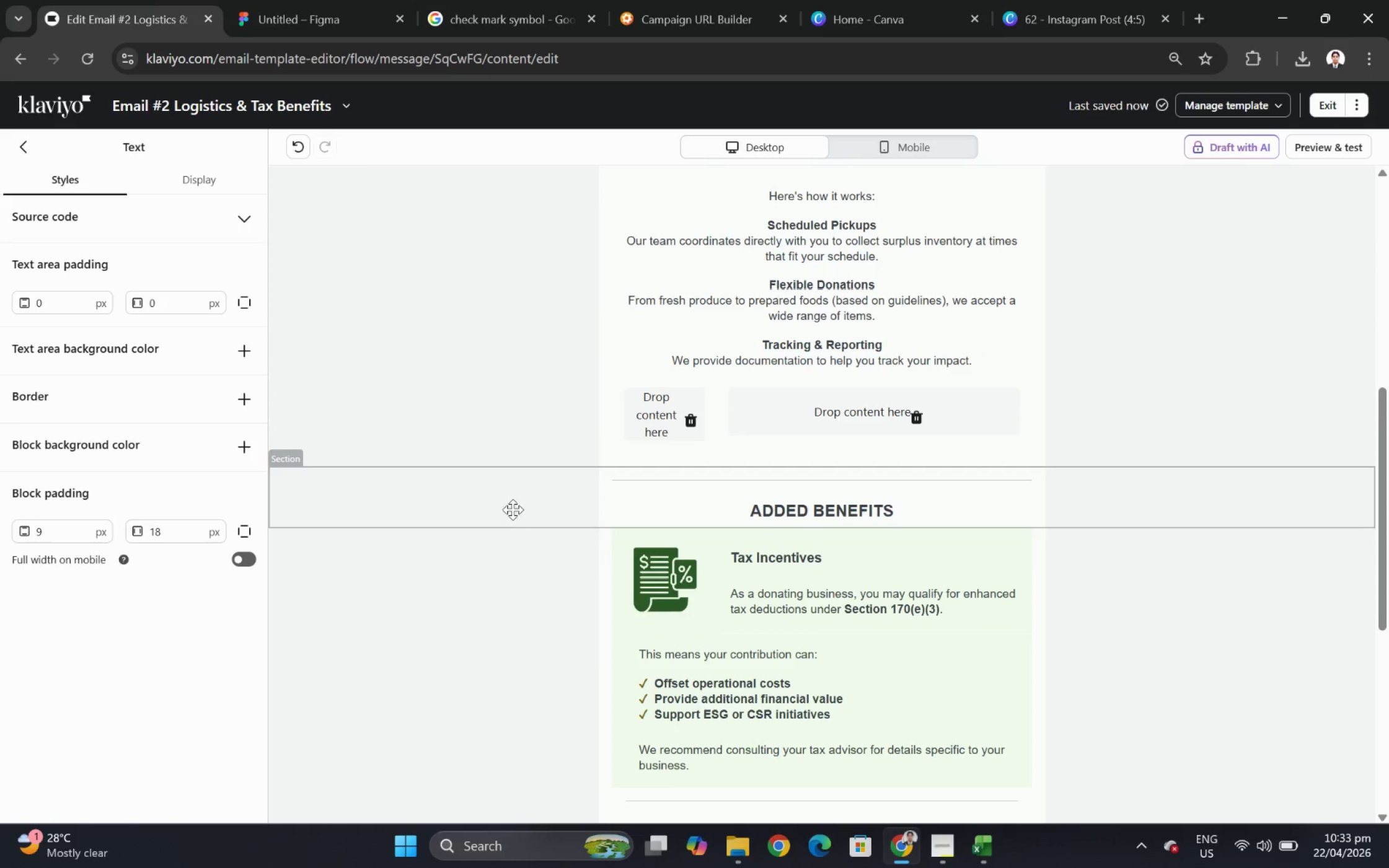 
scroll: coordinate [513, 508], scroll_direction: up, amount: 3.0
 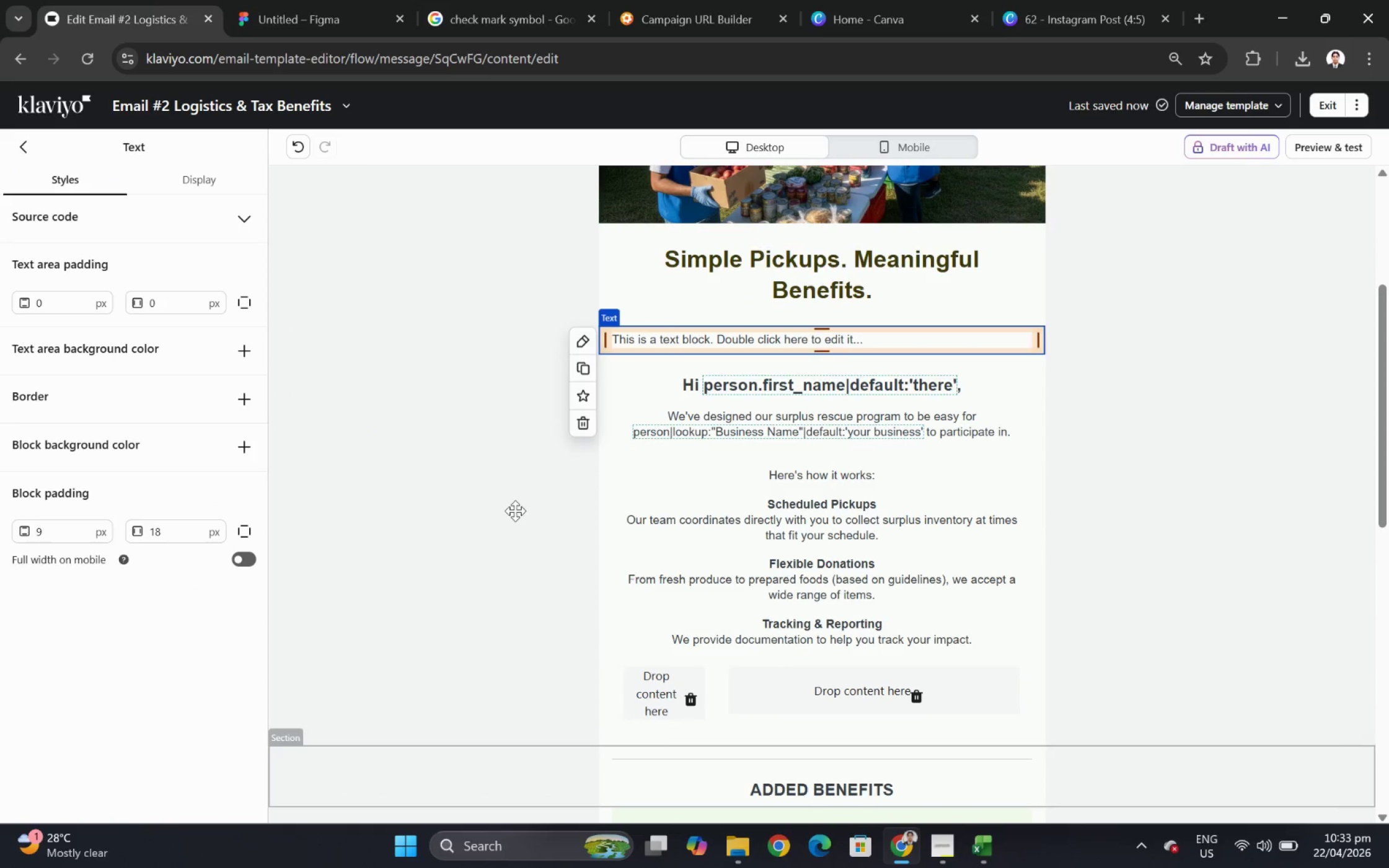 
scroll: coordinate [529, 520], scroll_direction: down, amount: 2.0
 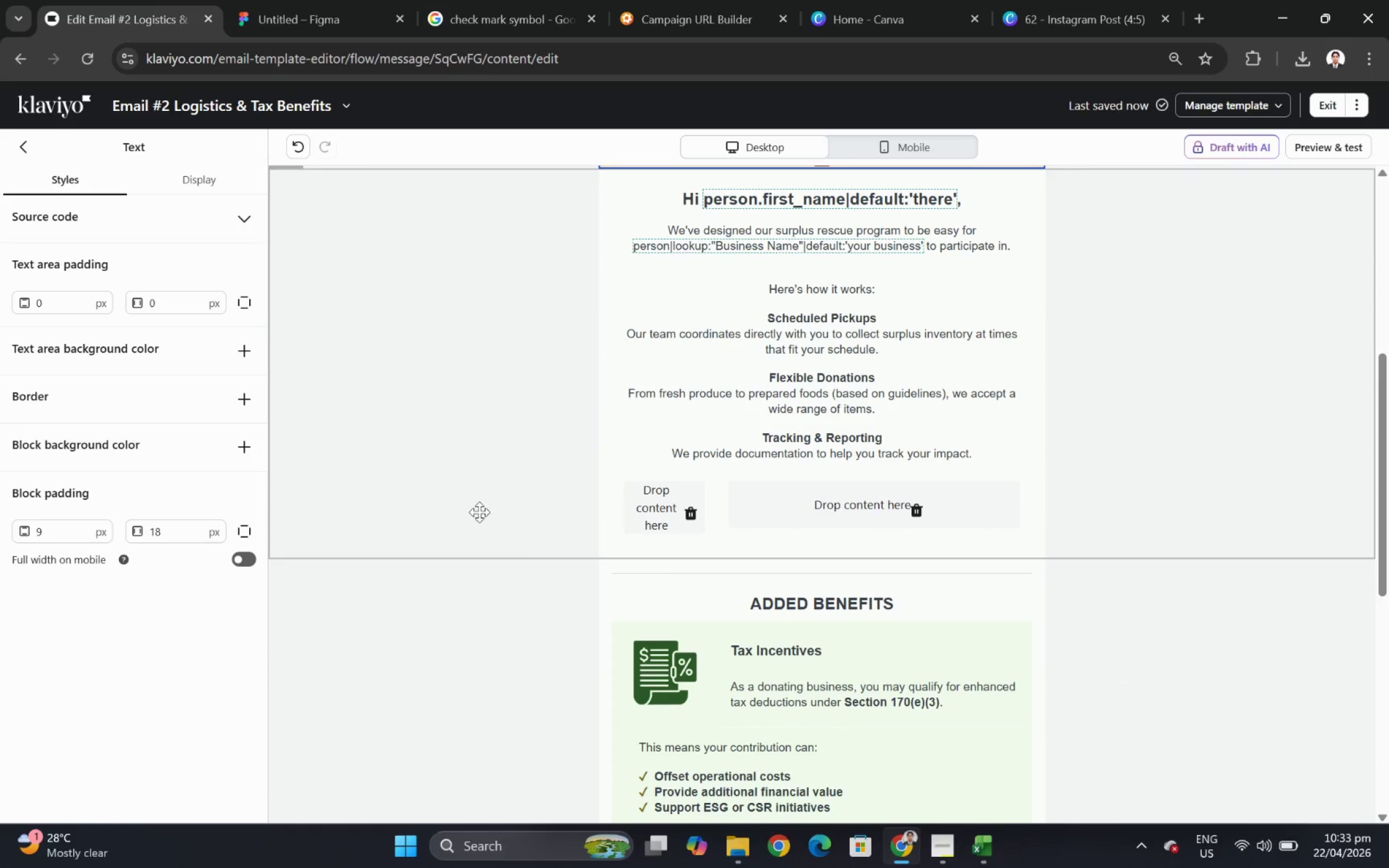 
left_click([478, 511])
 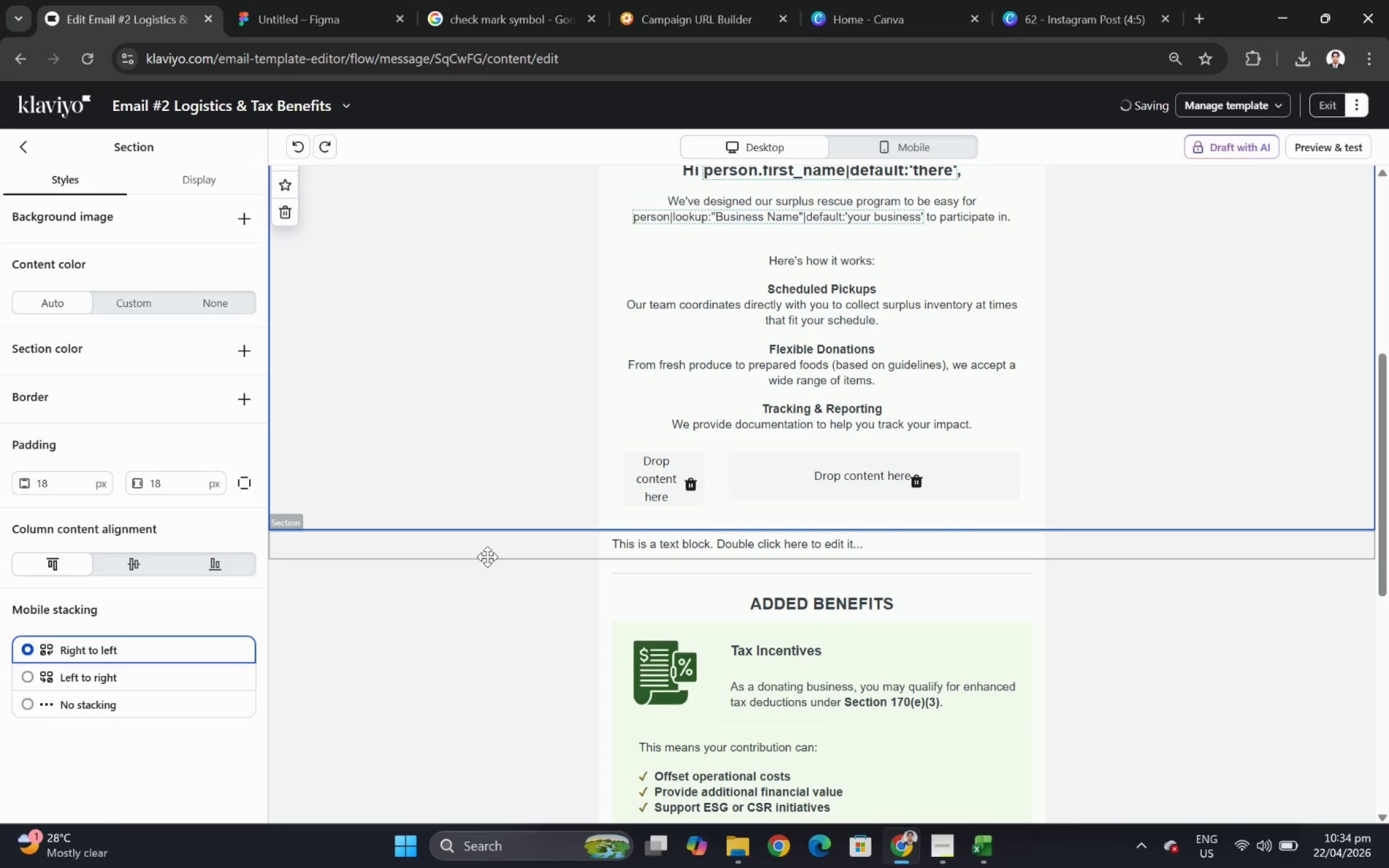 
wait(9.72)
 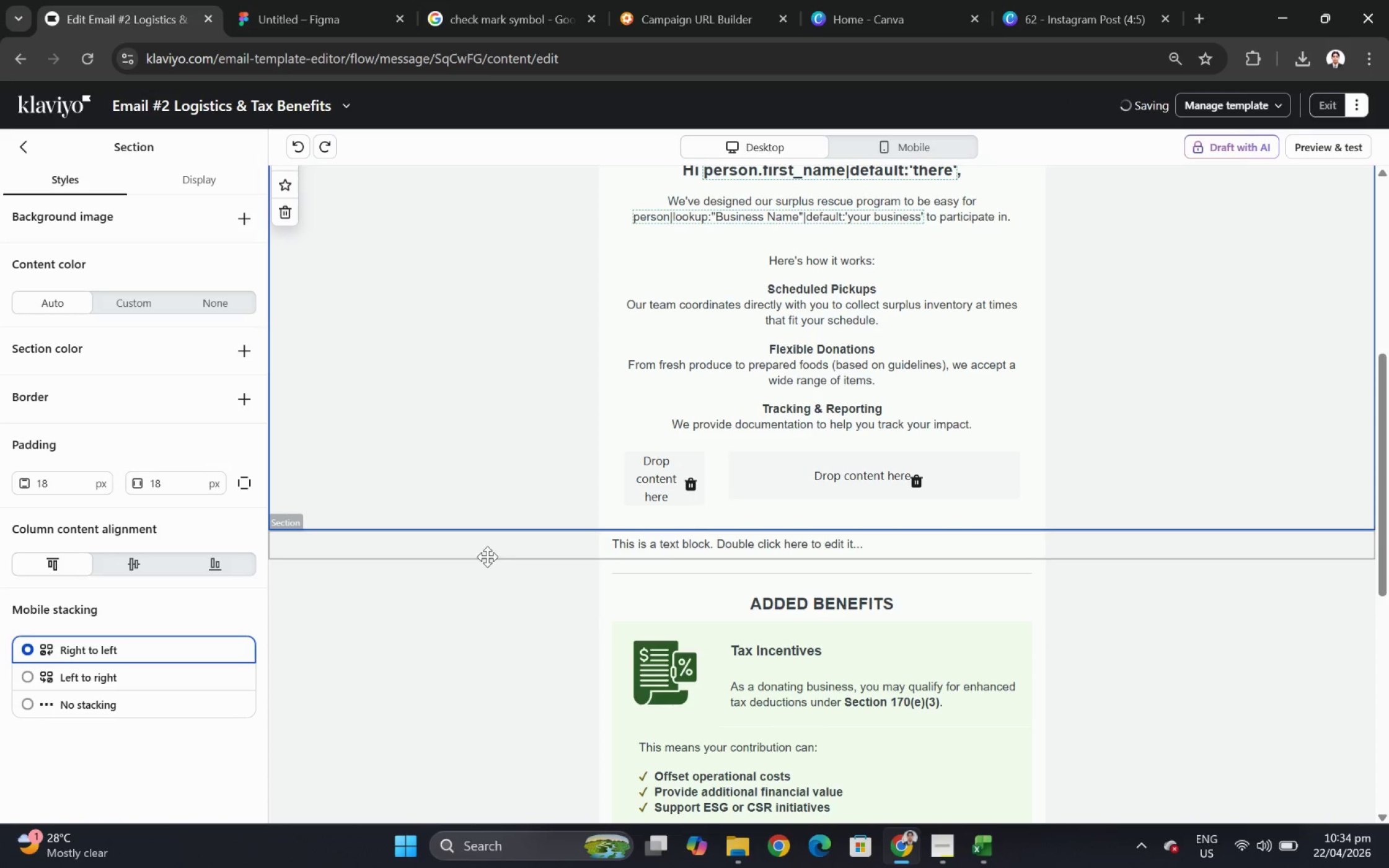 
left_click_drag(start_coordinate=[143, 753], to_coordinate=[708, 571])
 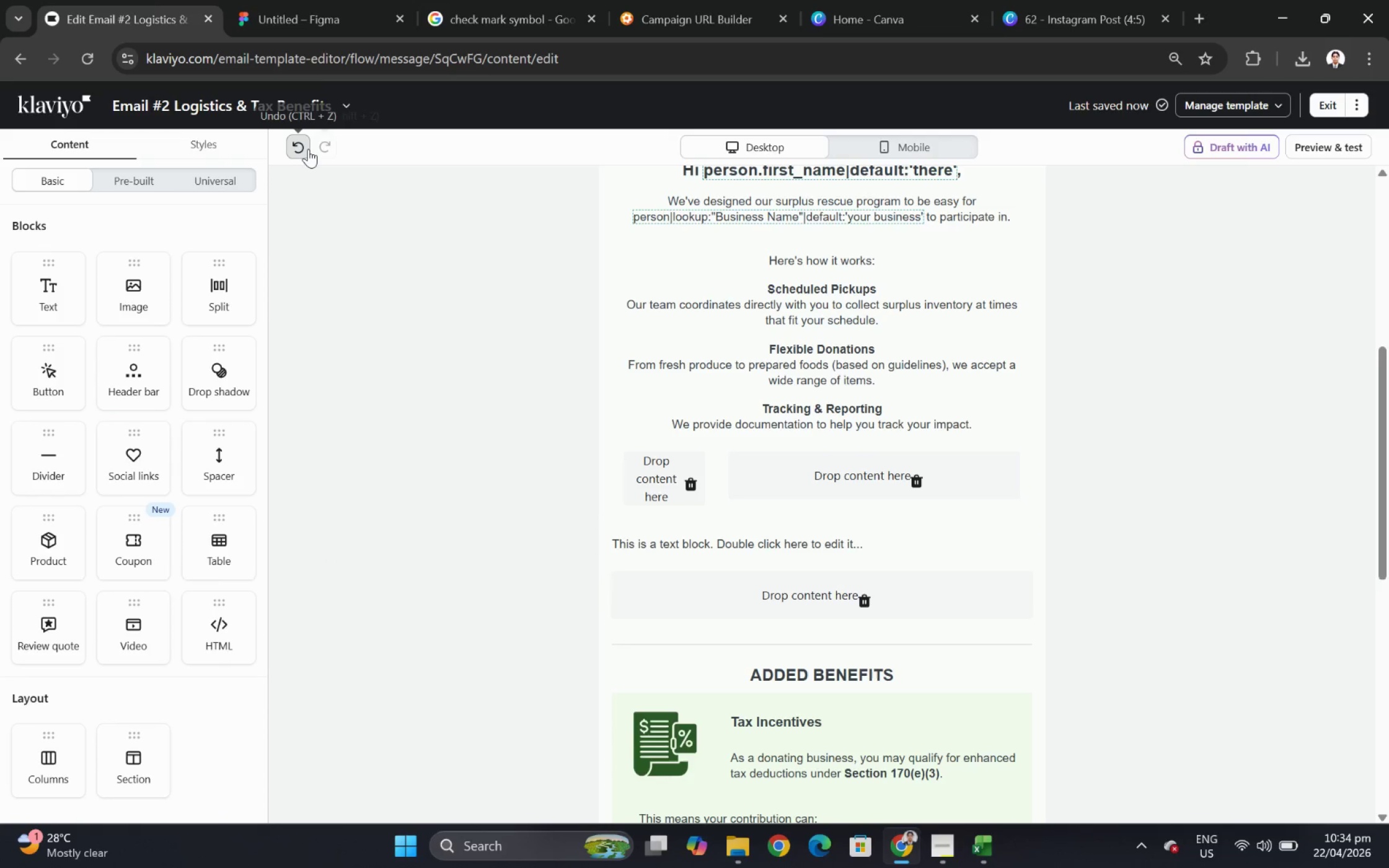 
wait(6.52)
 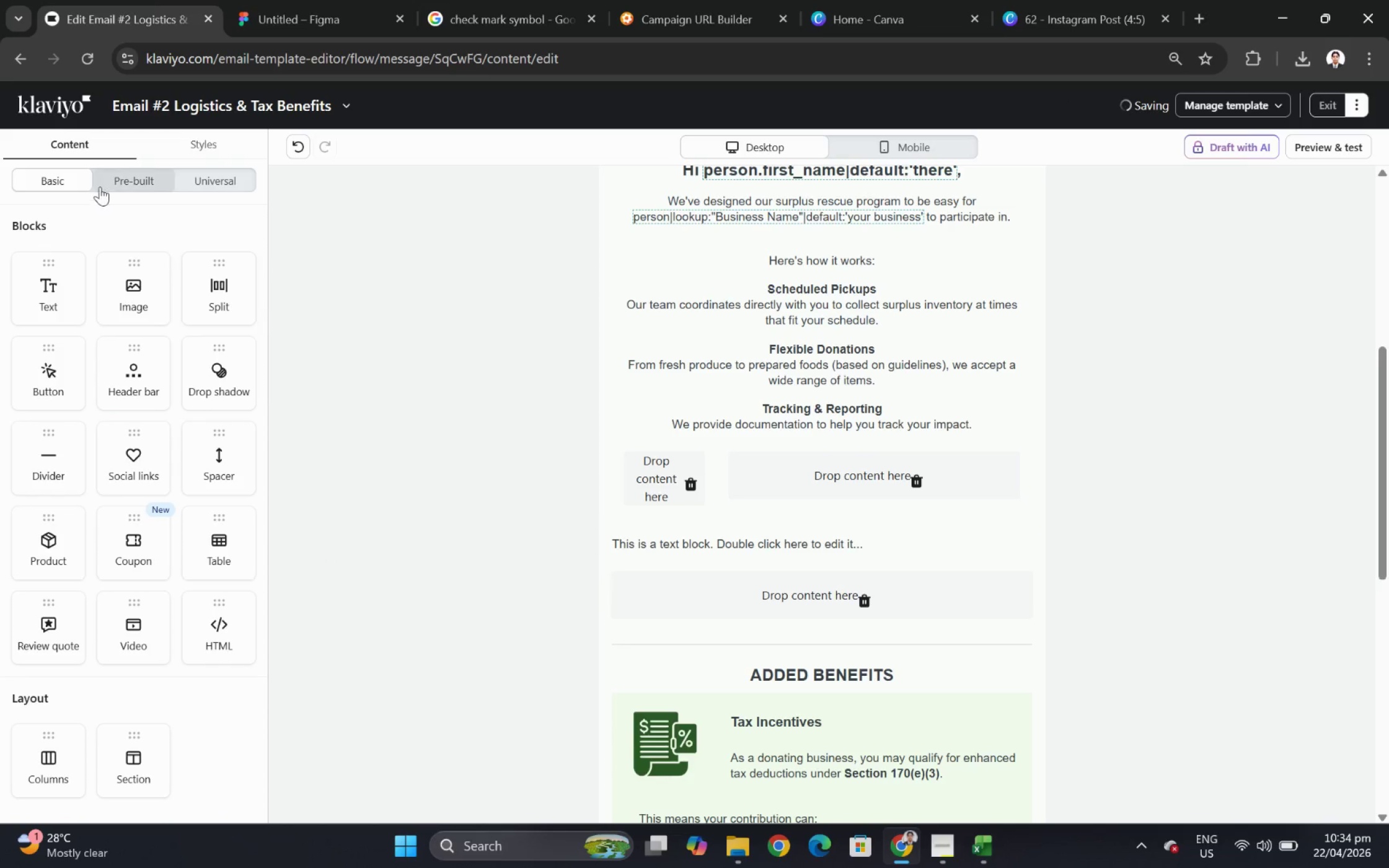 
left_click_drag(start_coordinate=[61, 769], to_coordinate=[757, 555])
 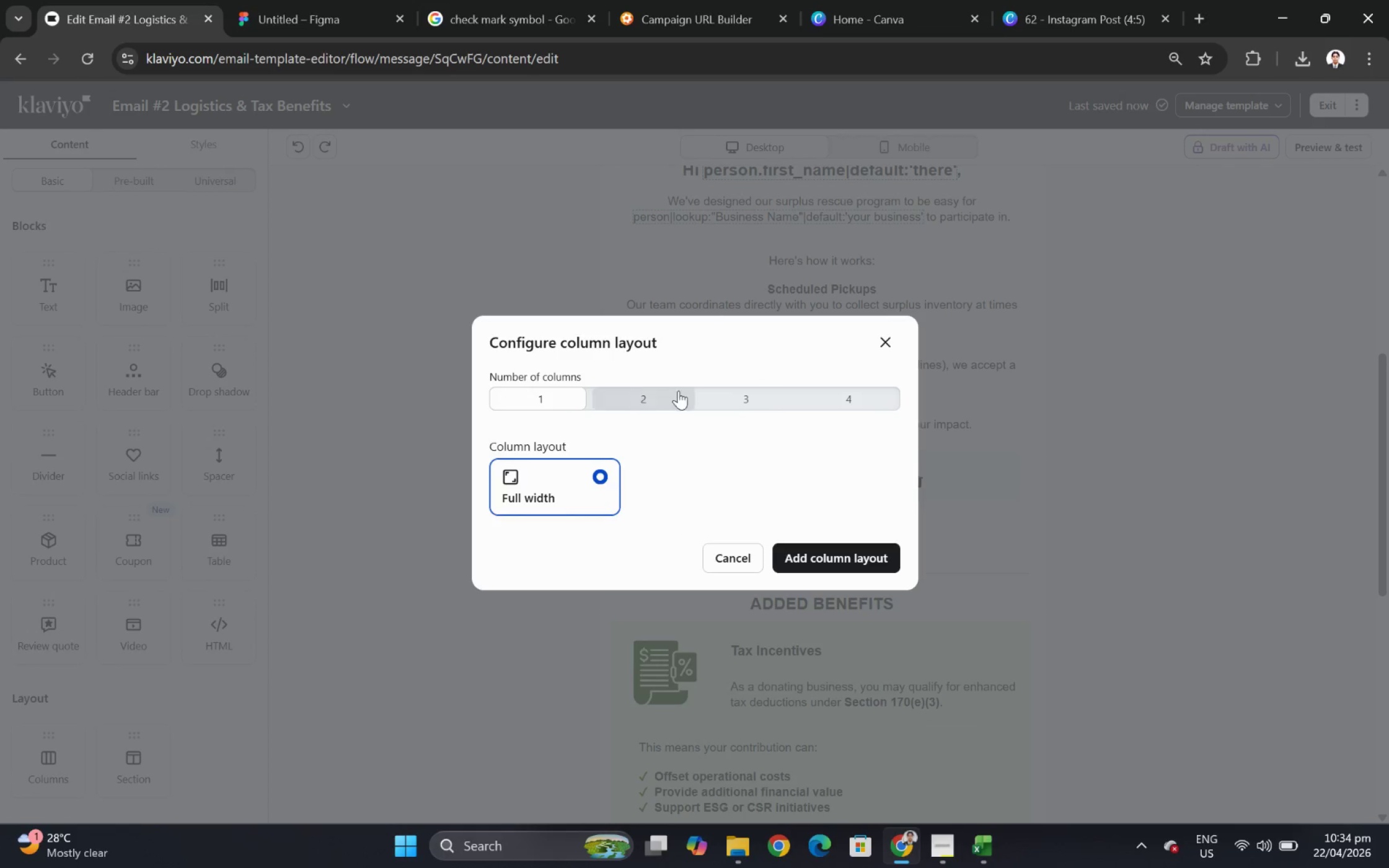 
left_click_drag(start_coordinate=[656, 380], to_coordinate=[654, 384])
 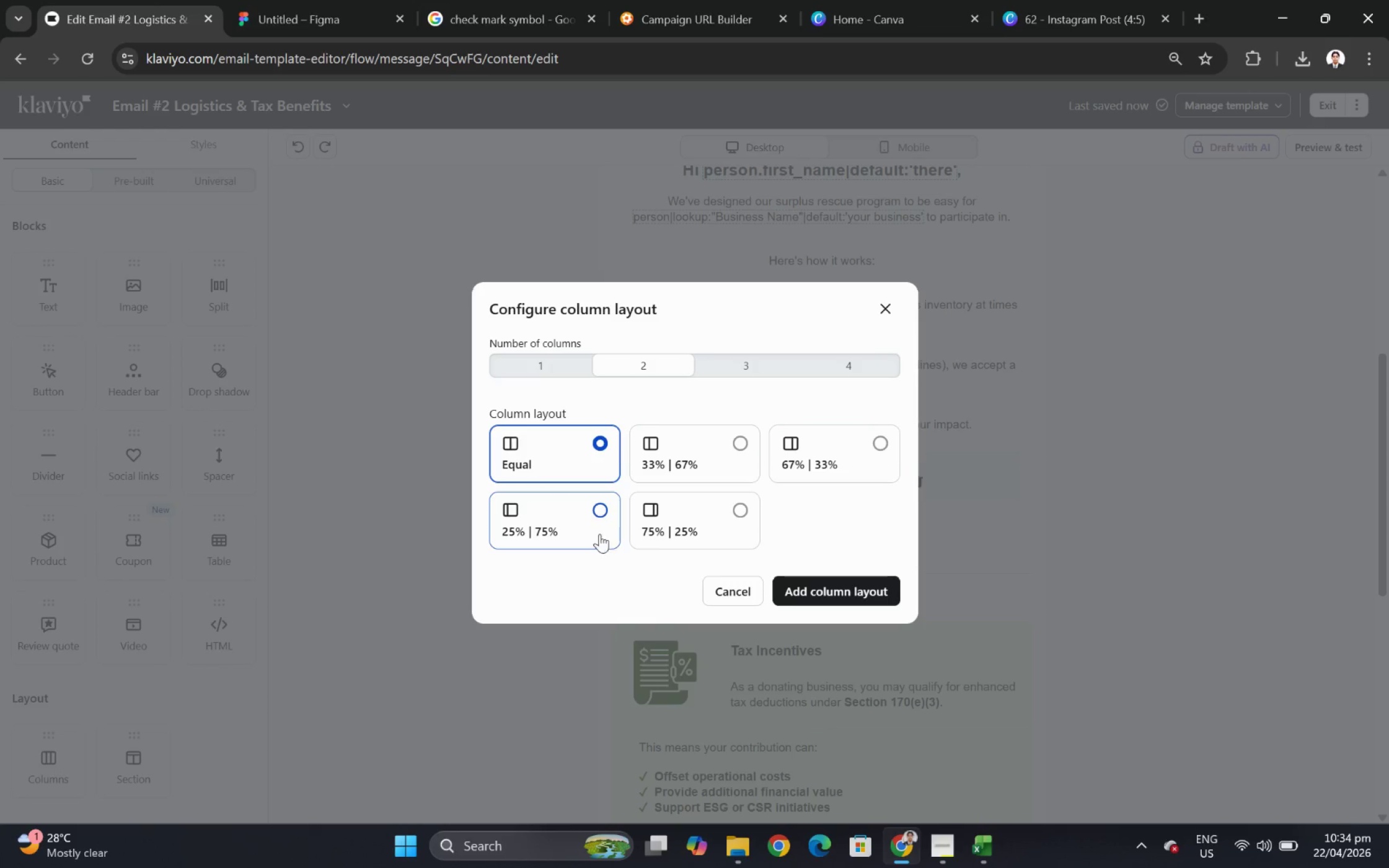 
left_click([602, 514])
 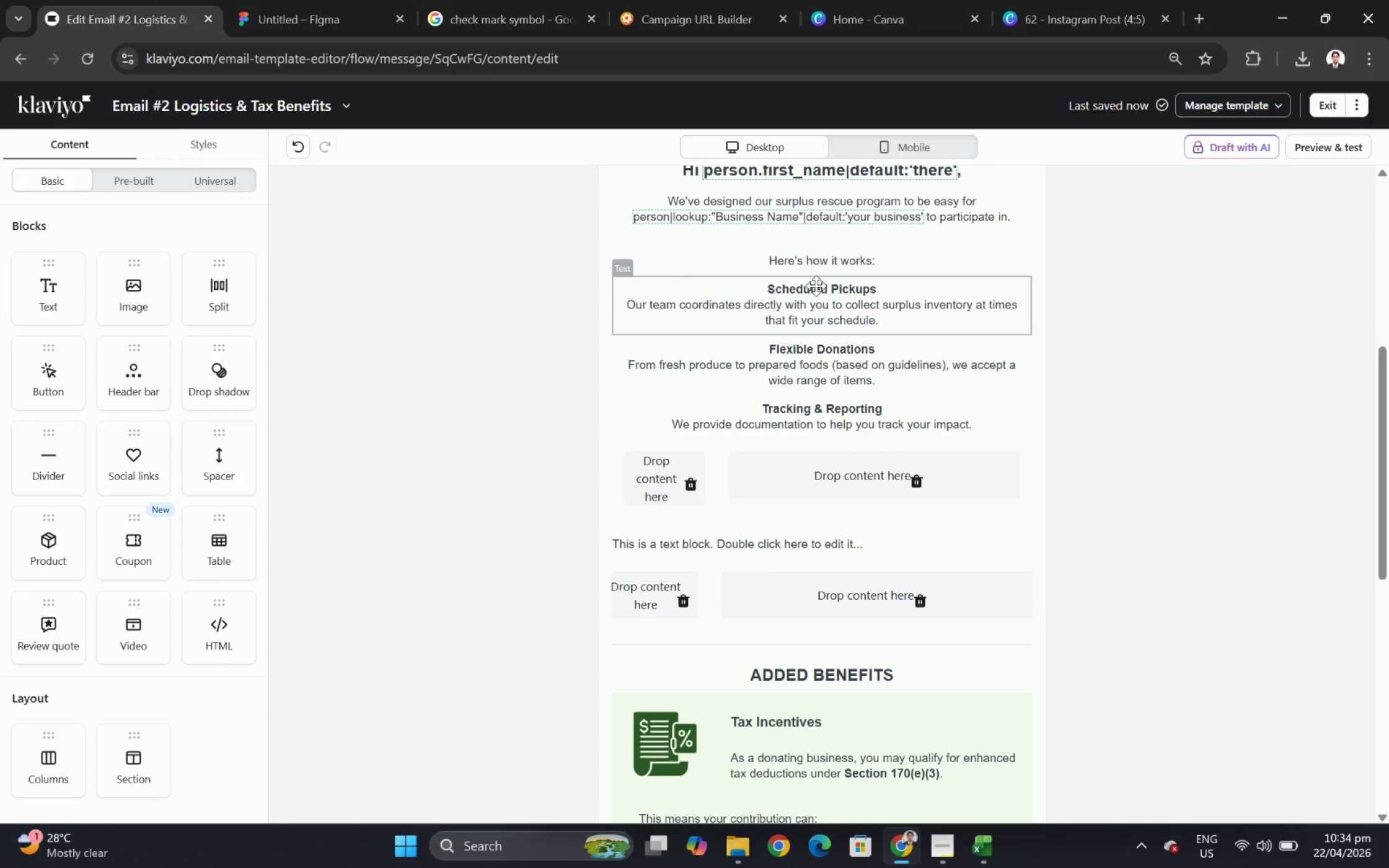 
wait(5.3)
 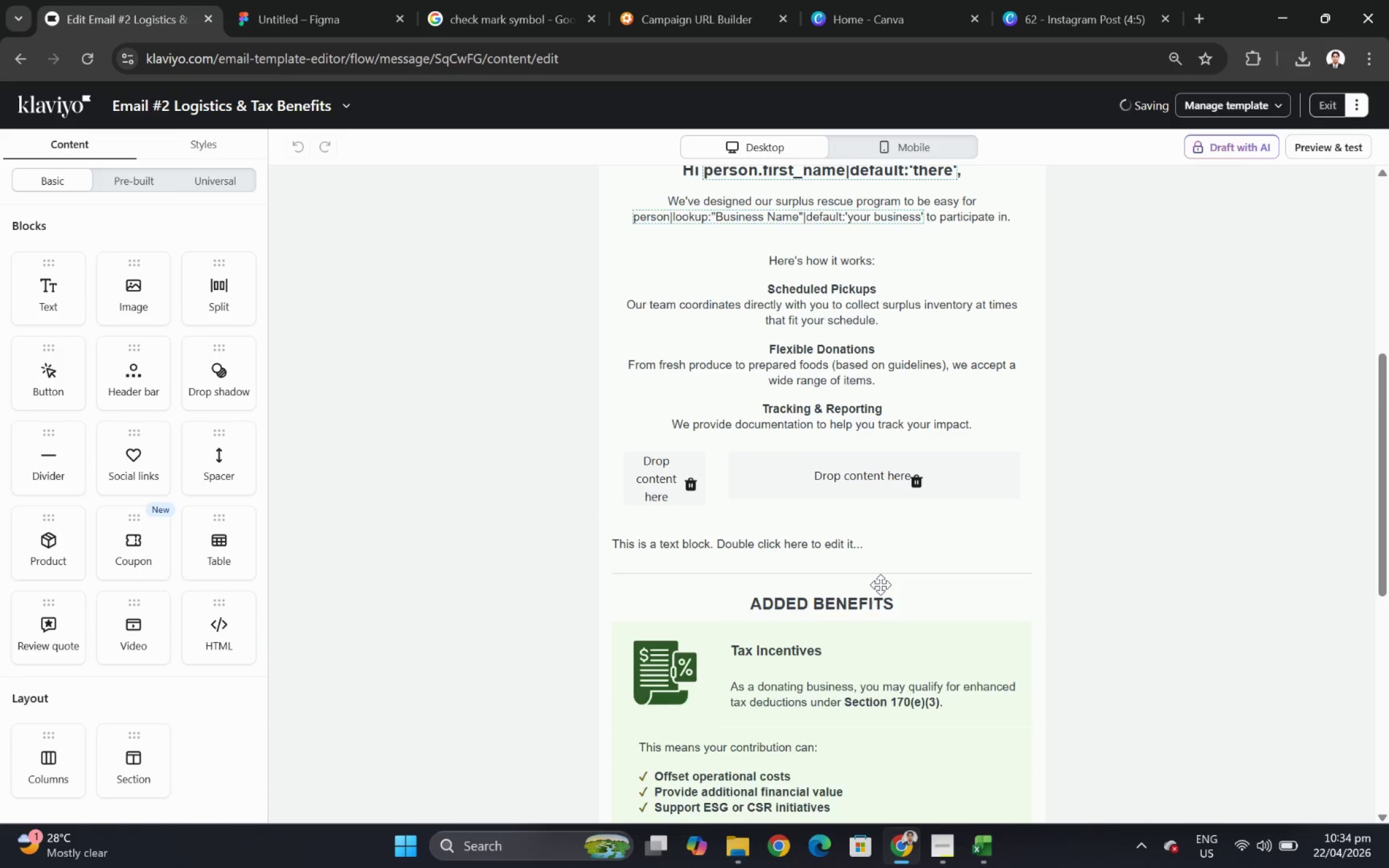 
left_click_drag(start_coordinate=[816, 286], to_coordinate=[875, 605])
 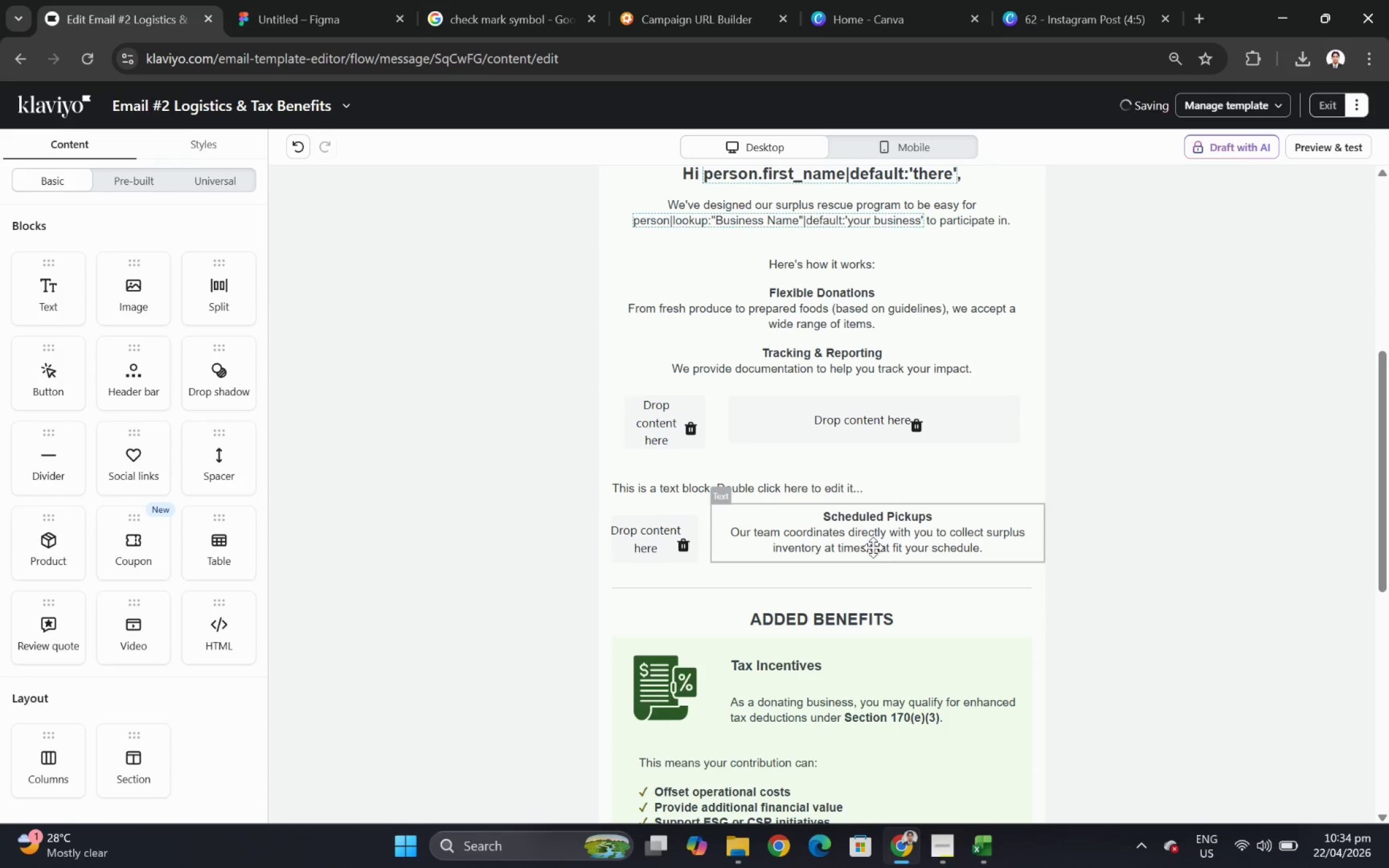 
double_click([872, 544])
 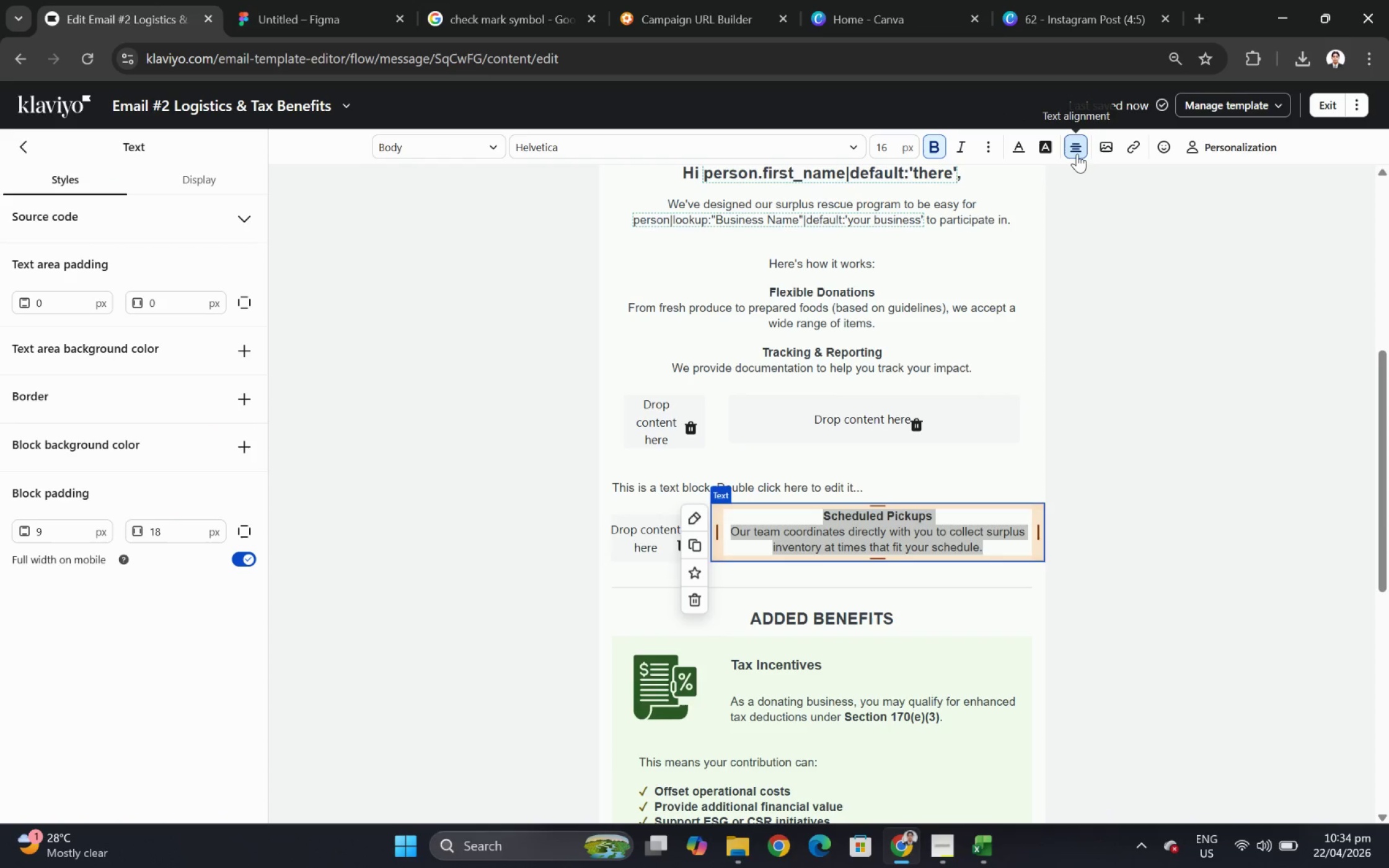 
left_click([1078, 180])
 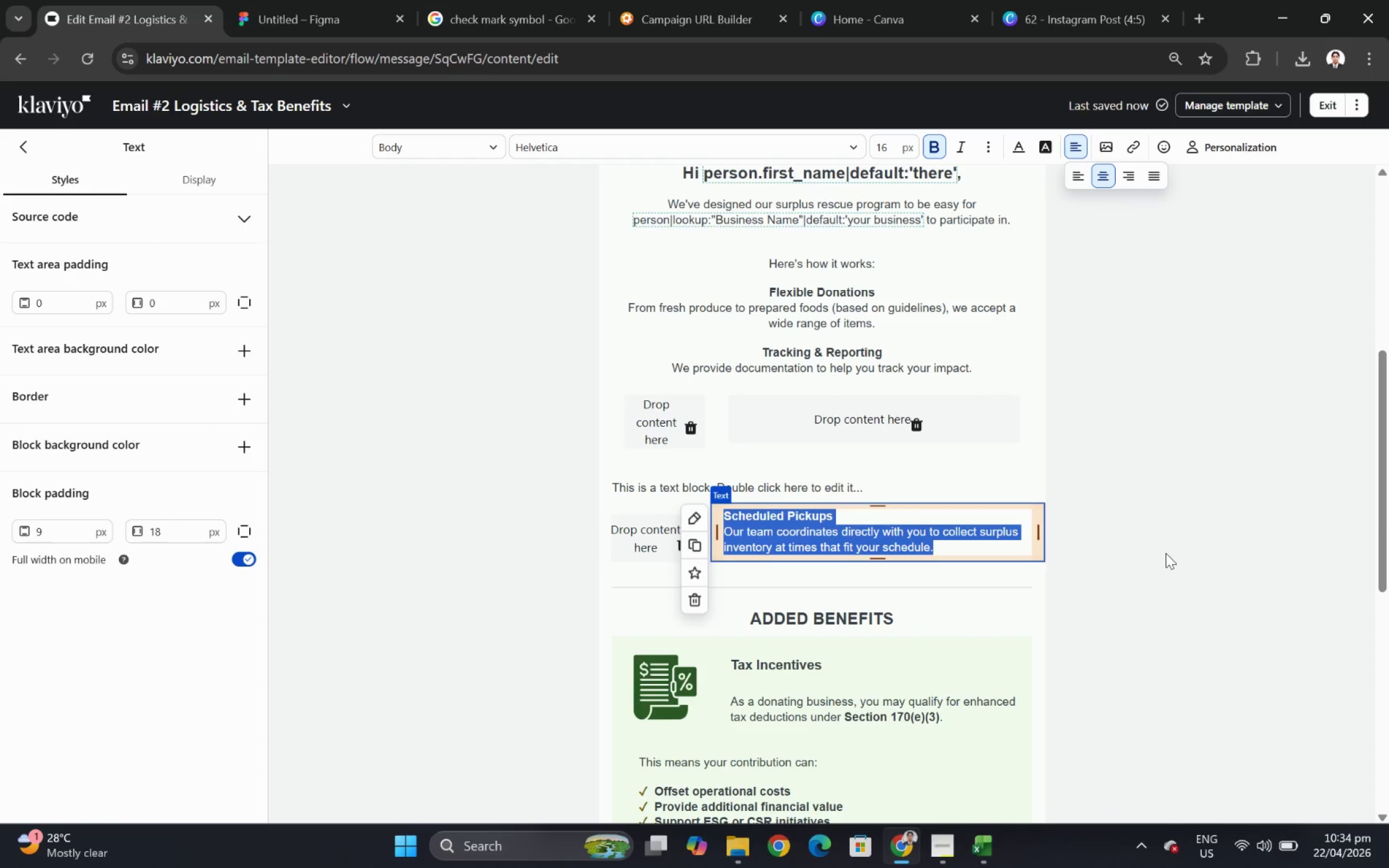 
double_click([1170, 549])
 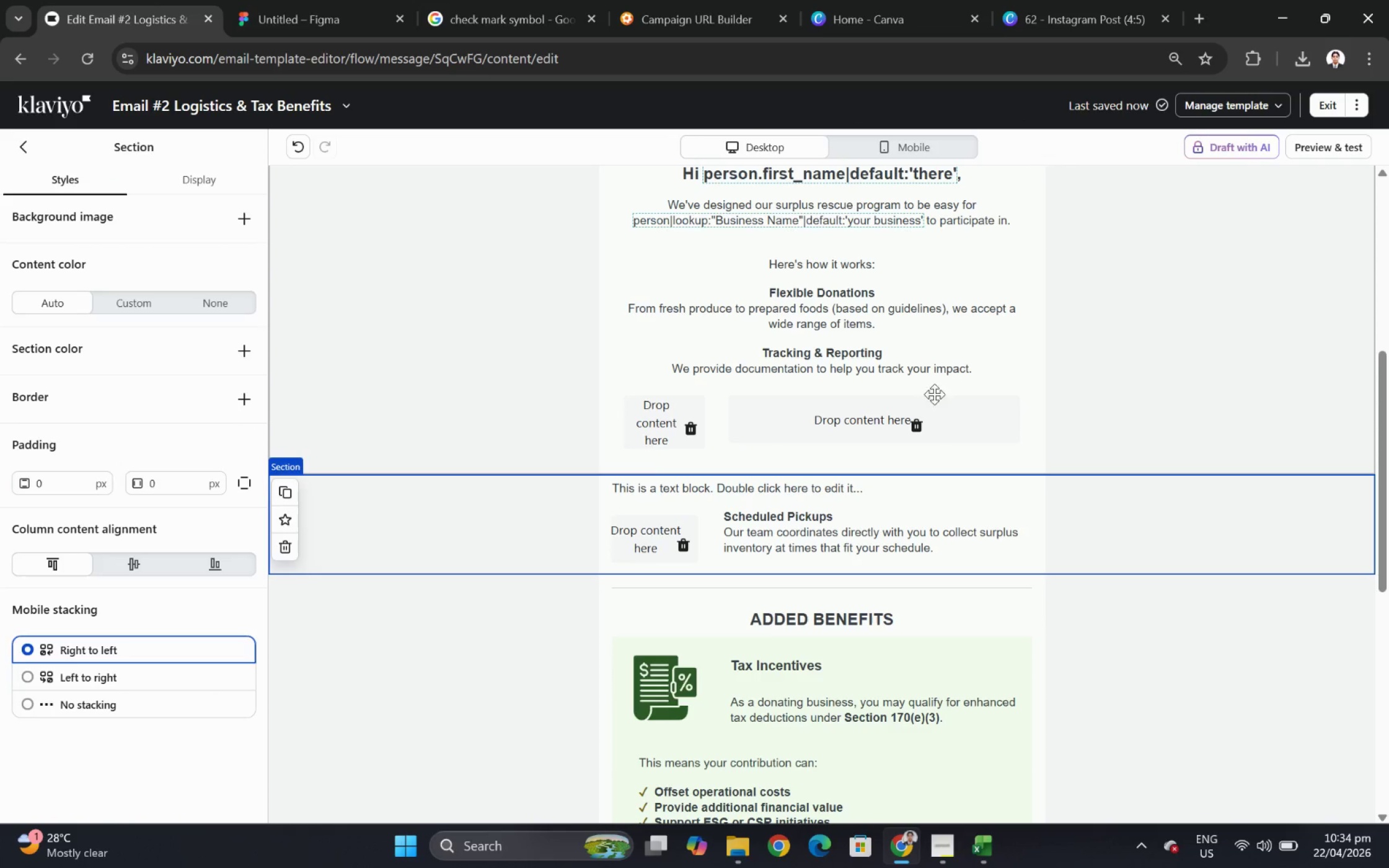 
left_click([495, 533])
 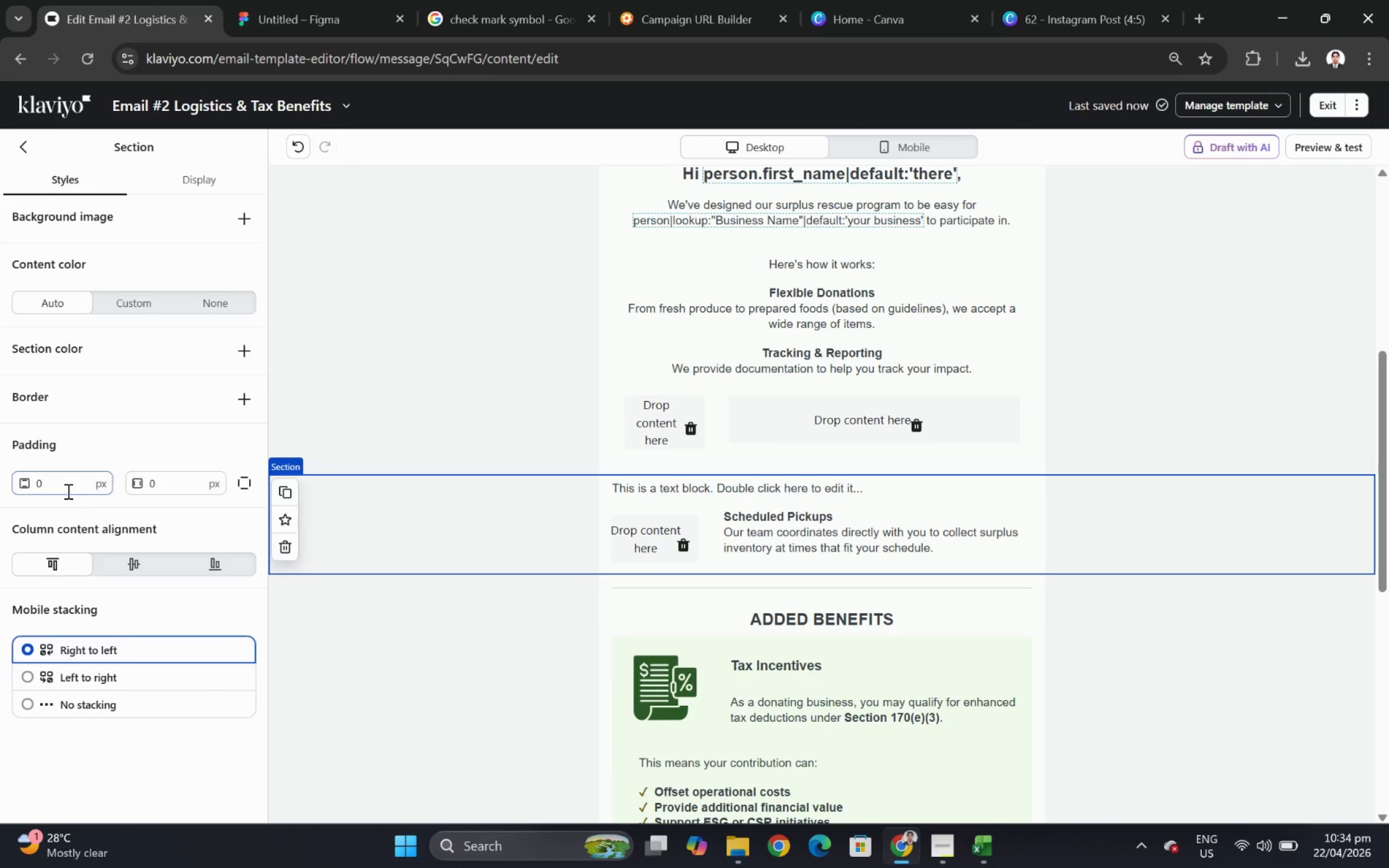 
double_click([60, 489])
 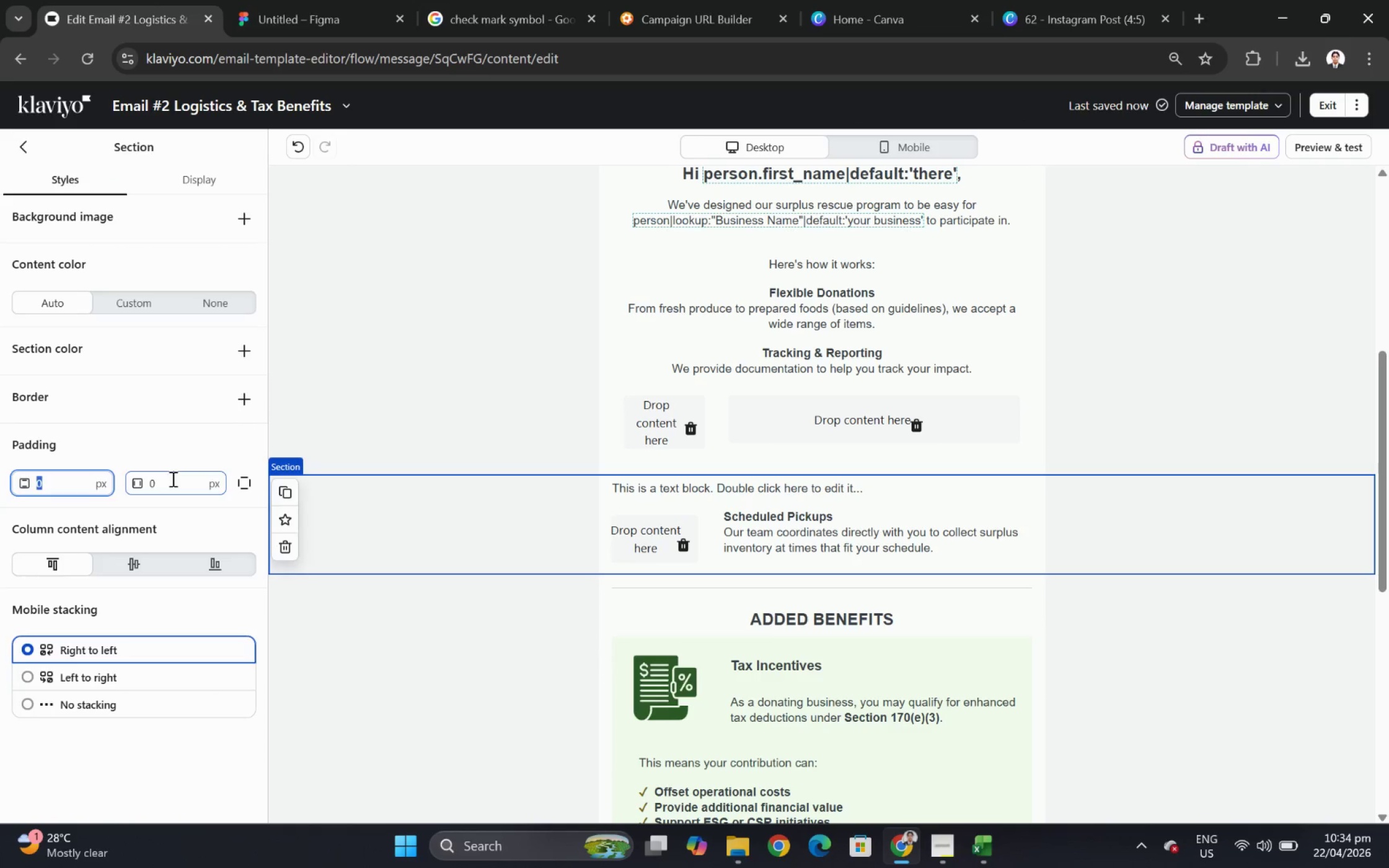 
double_click([172, 480])
 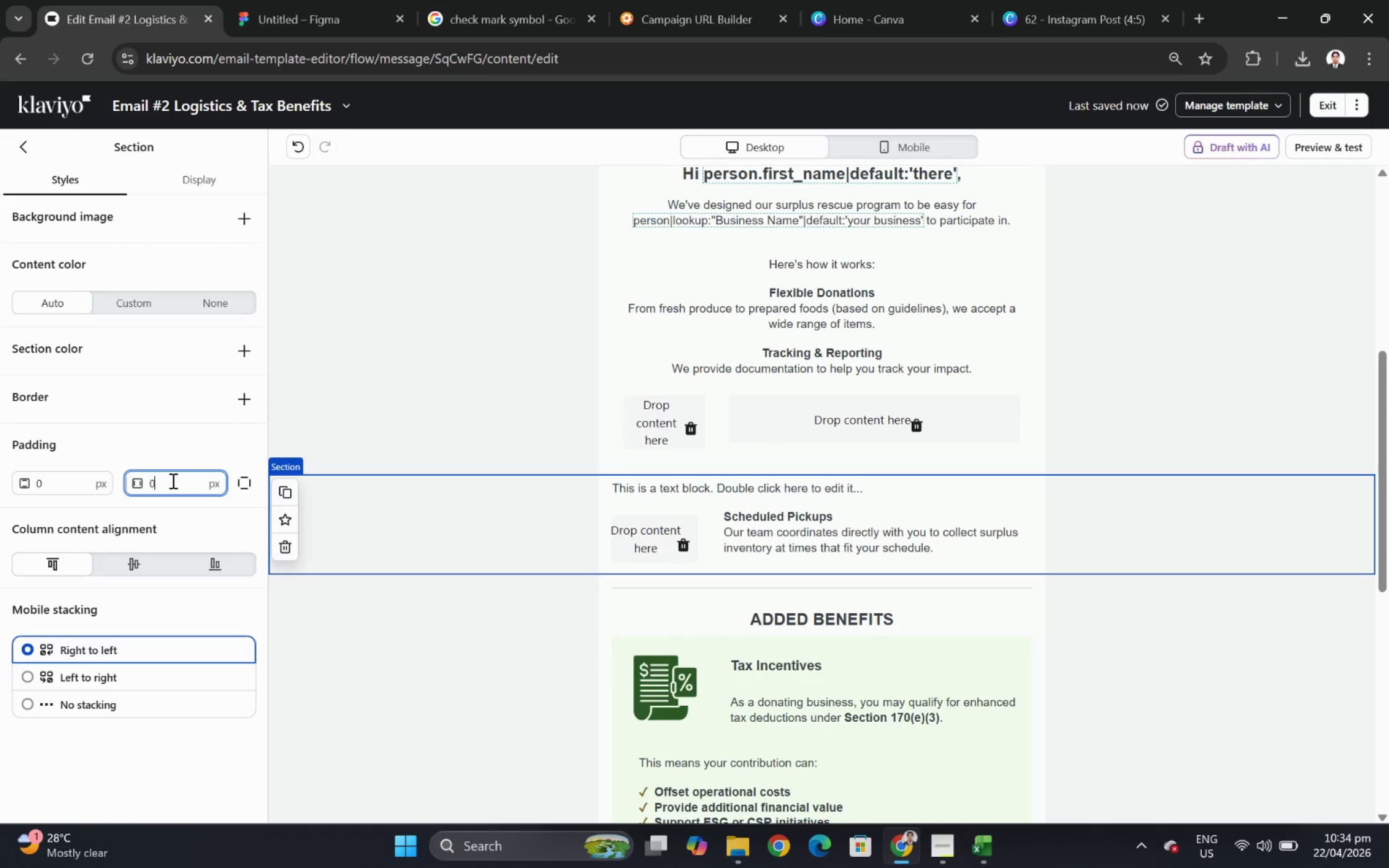 
hold_key(key=Numpad1, duration=0.47)
 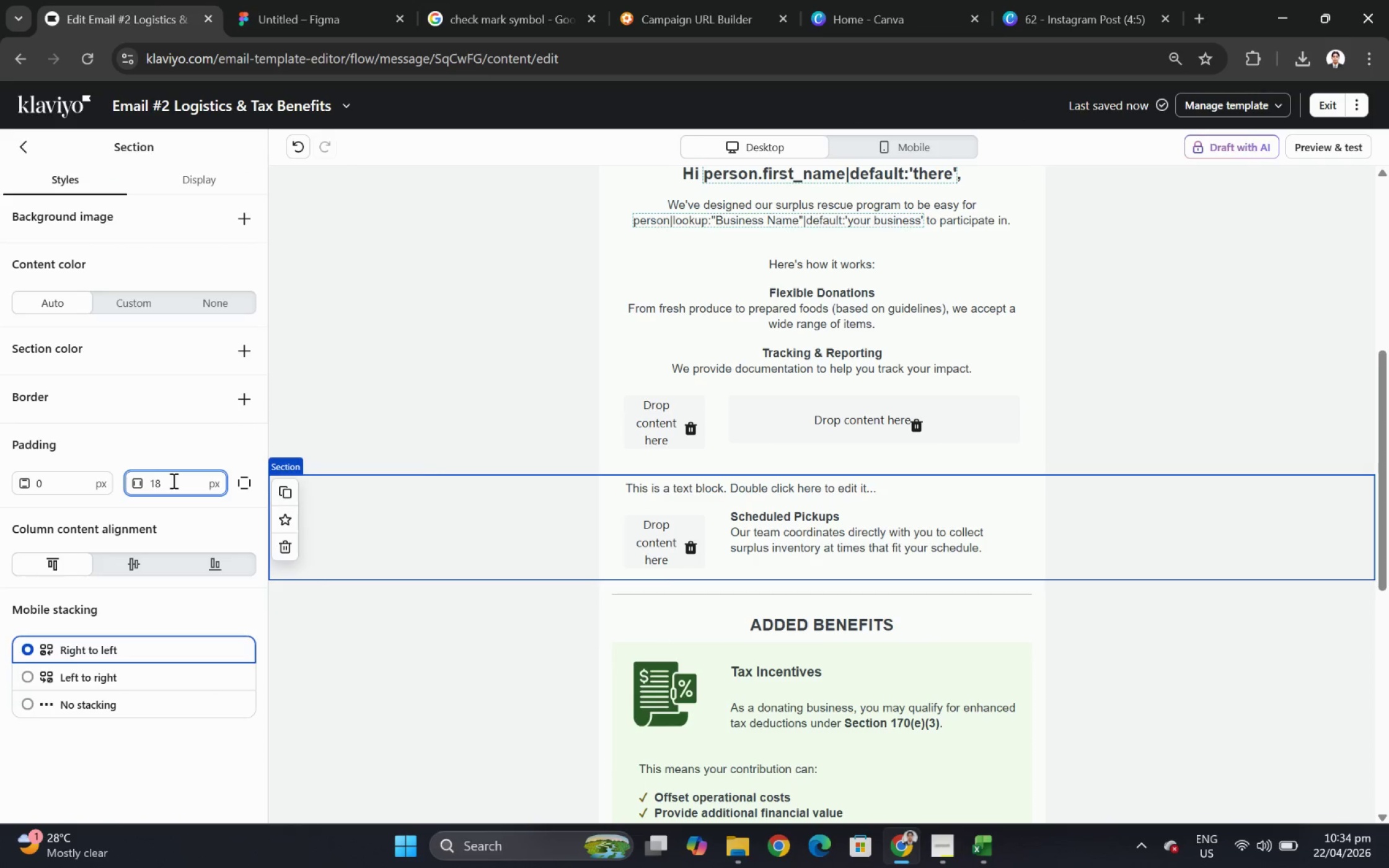 
key(Numpad8)
 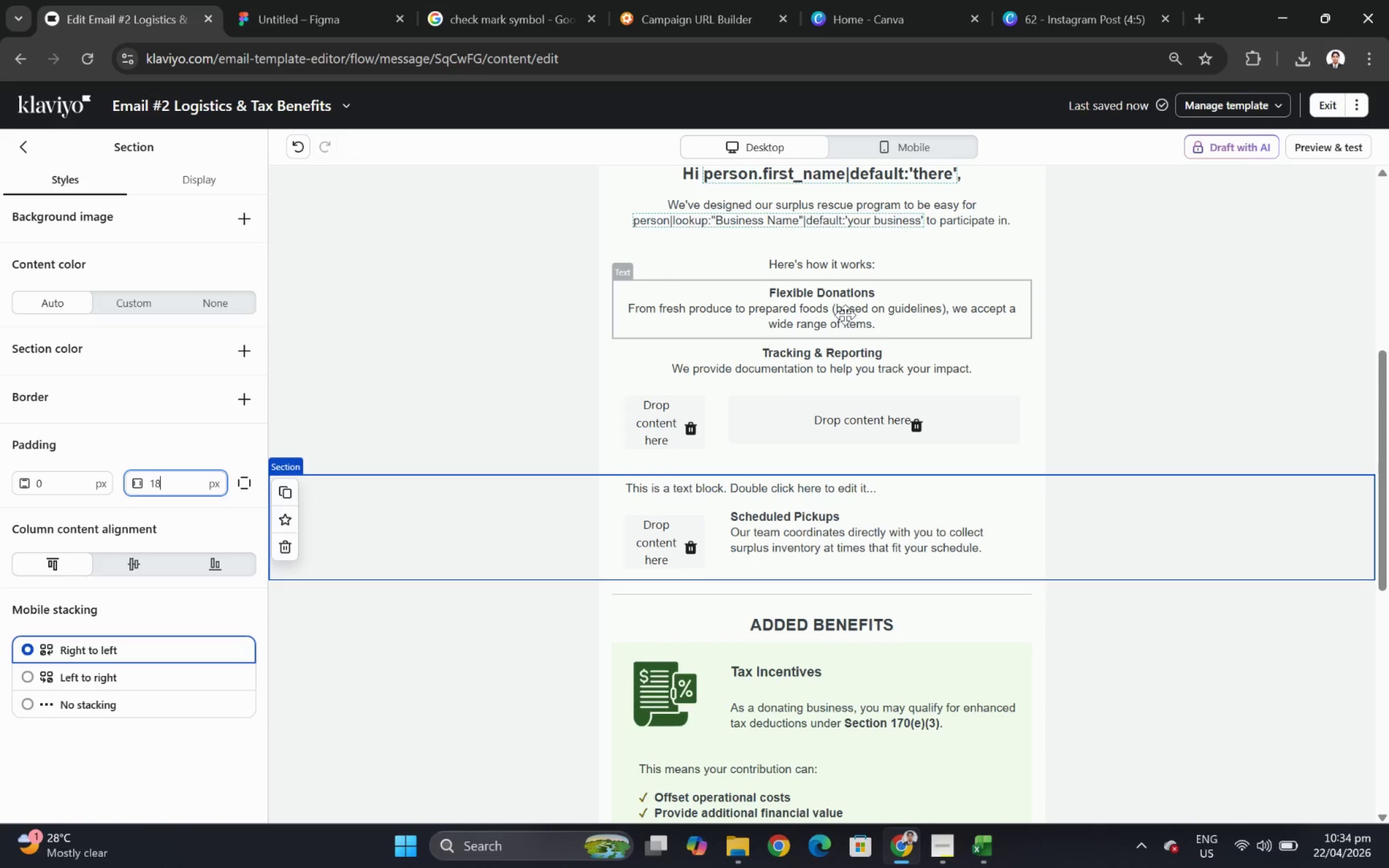 
wait(5.66)
 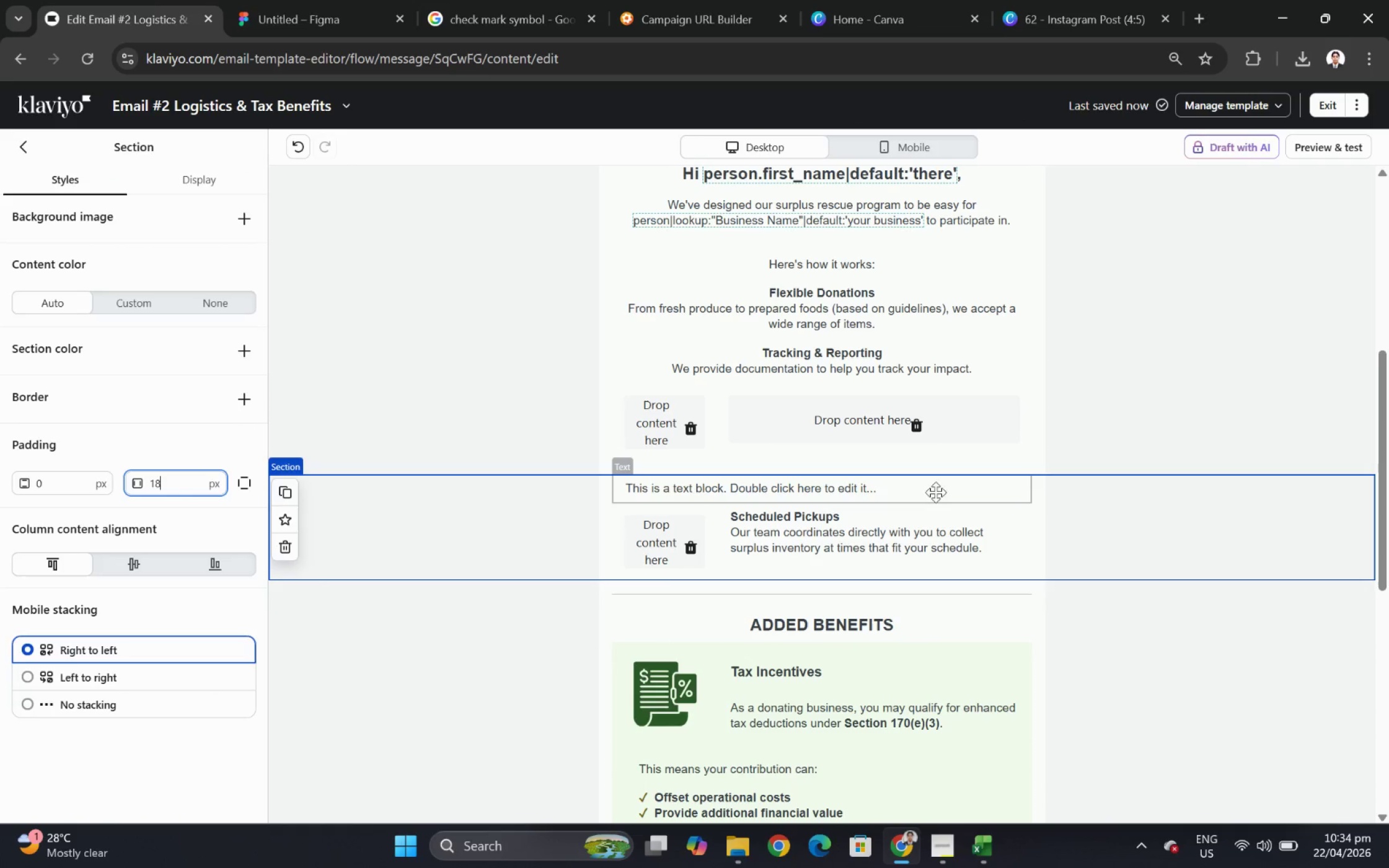 
left_click_drag(start_coordinate=[840, 303], to_coordinate=[875, 571])
 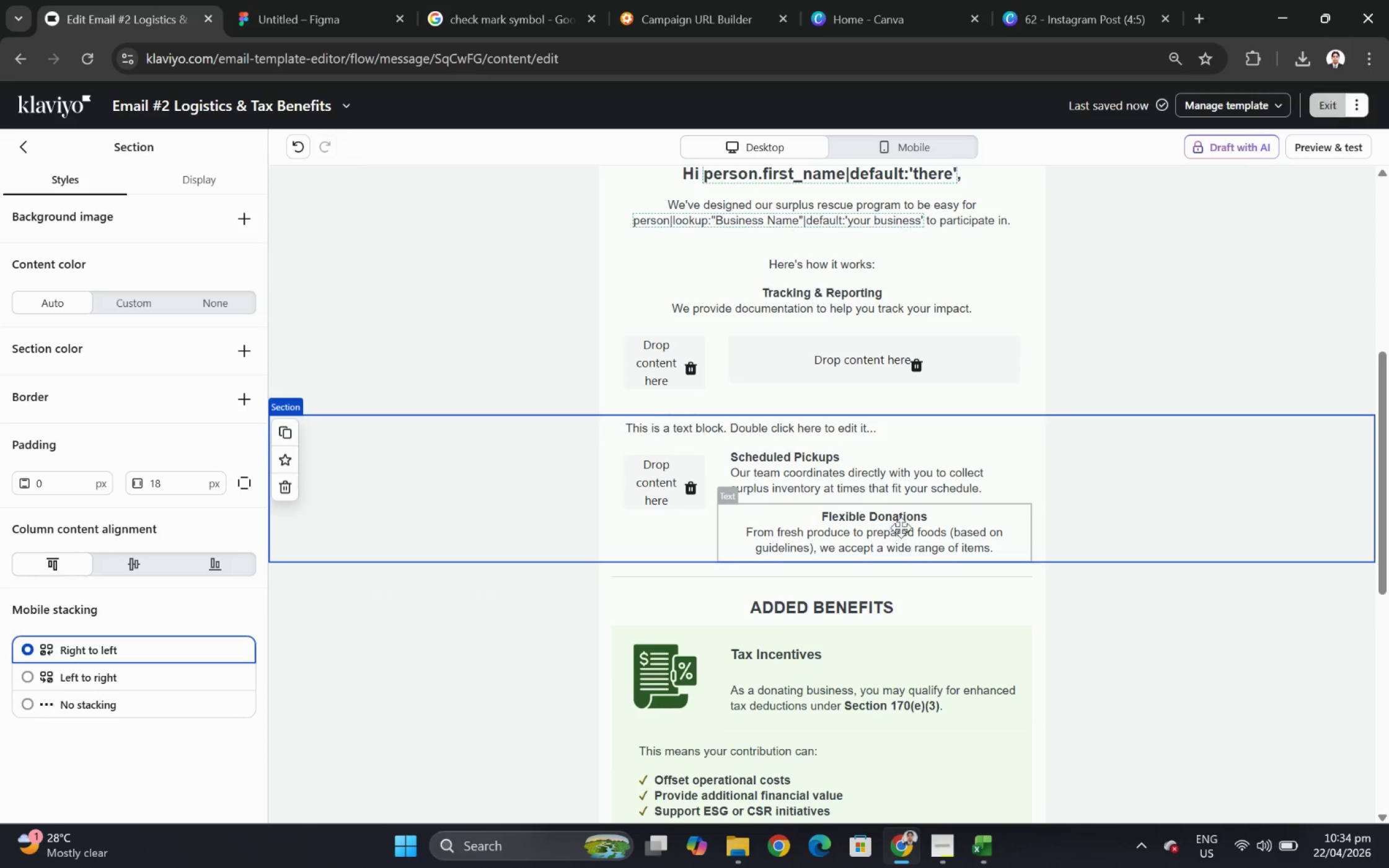 
double_click([902, 524])
 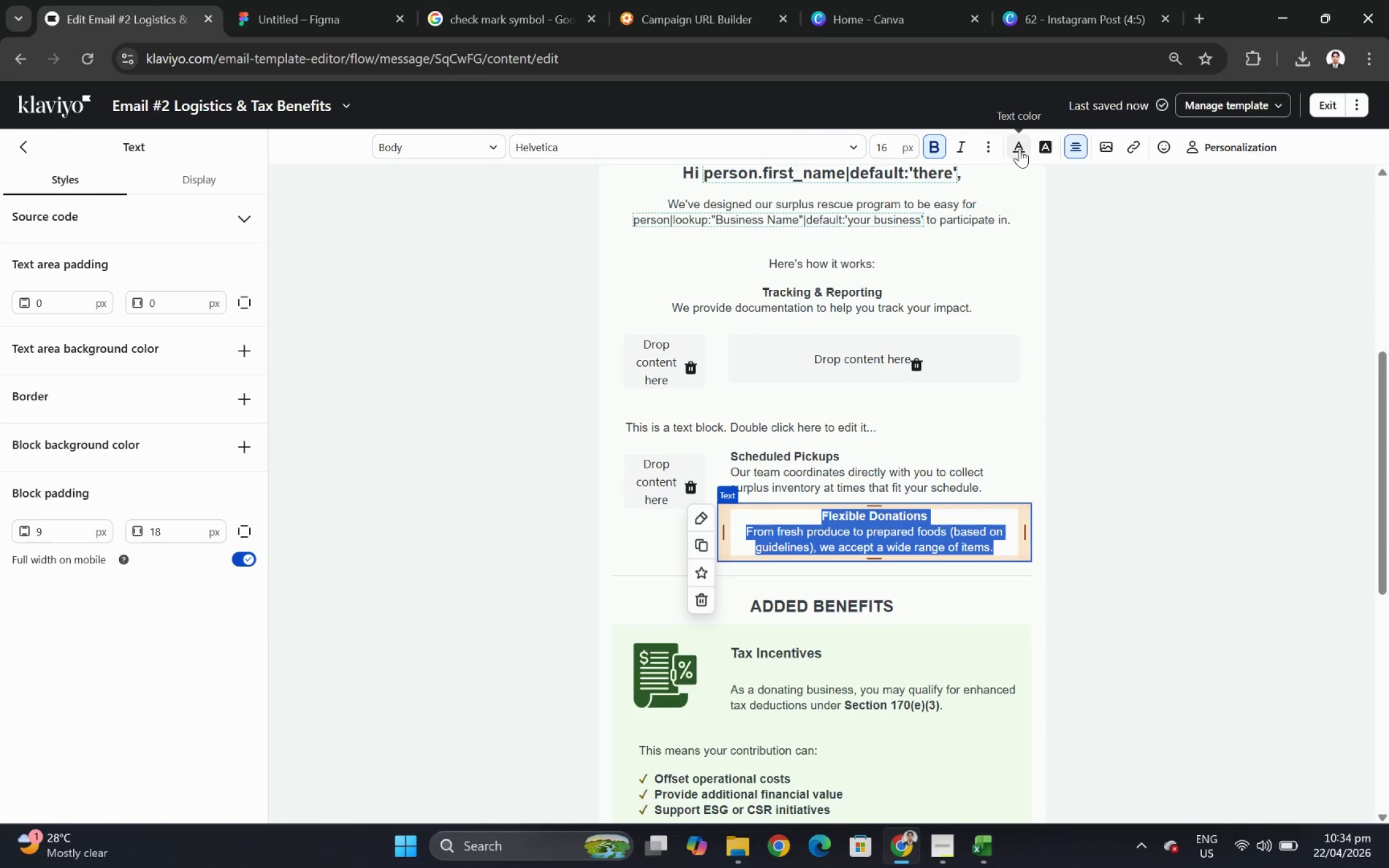 
left_click([1077, 144])
 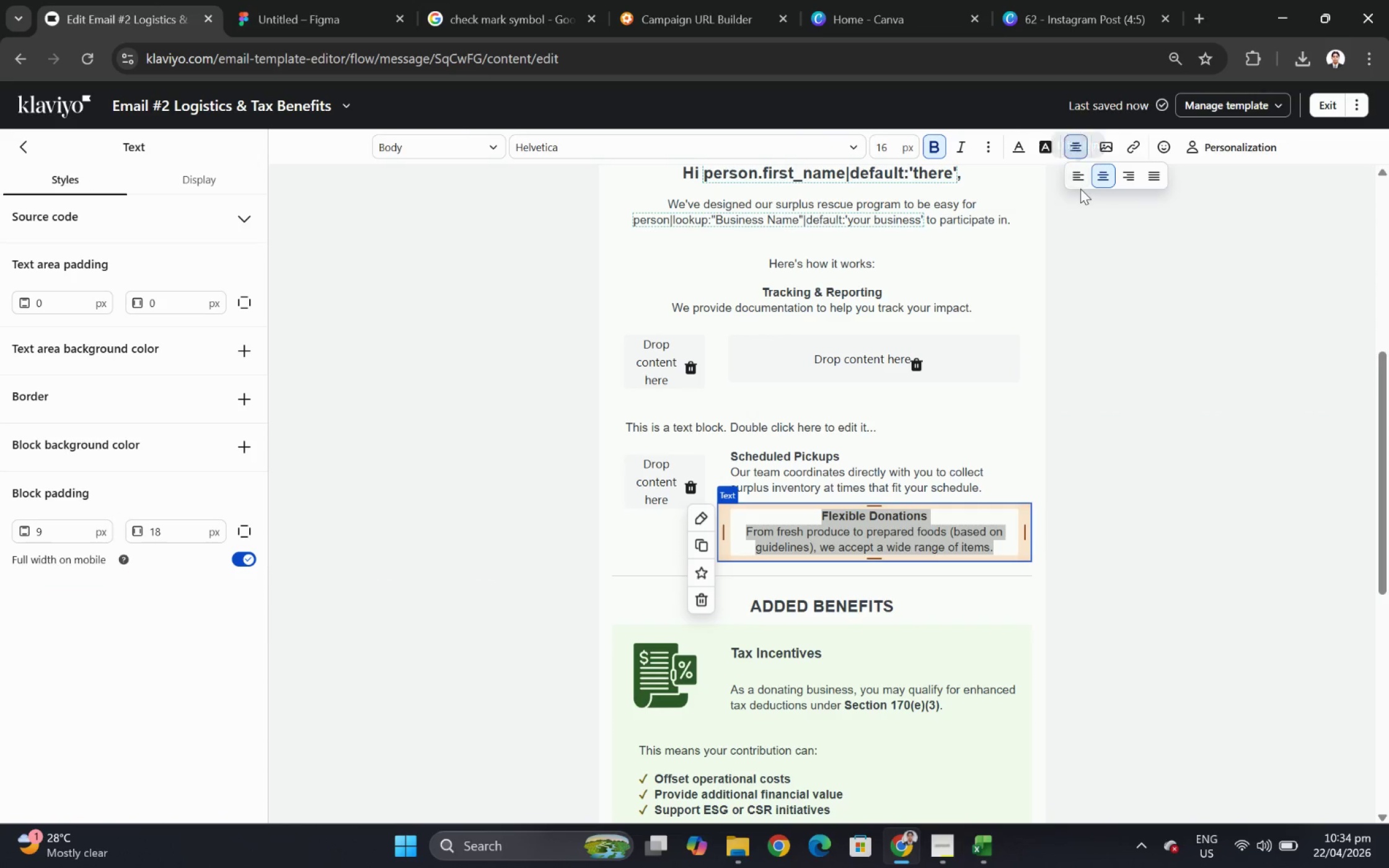 
left_click([1080, 179])
 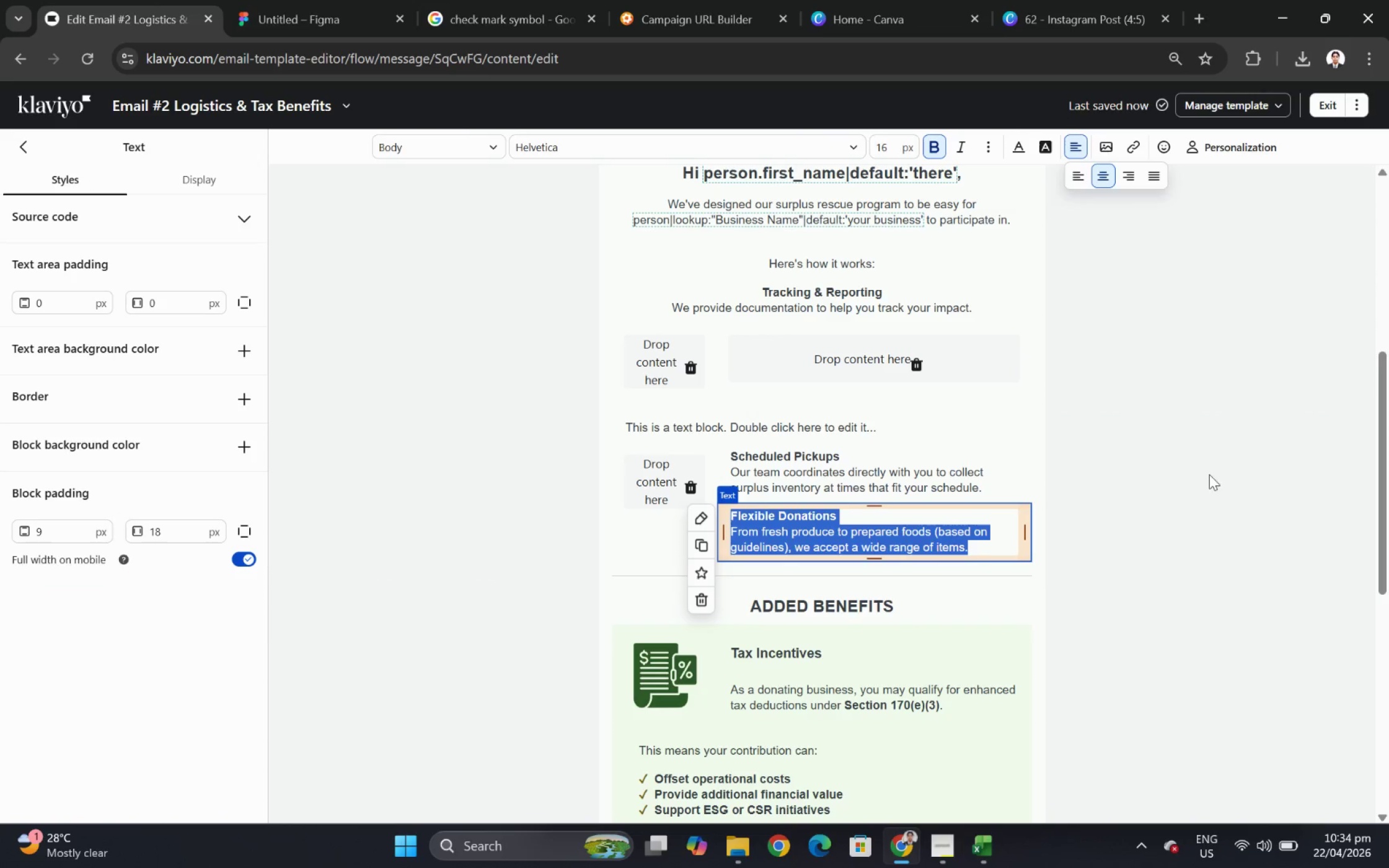 
double_click([1209, 474])
 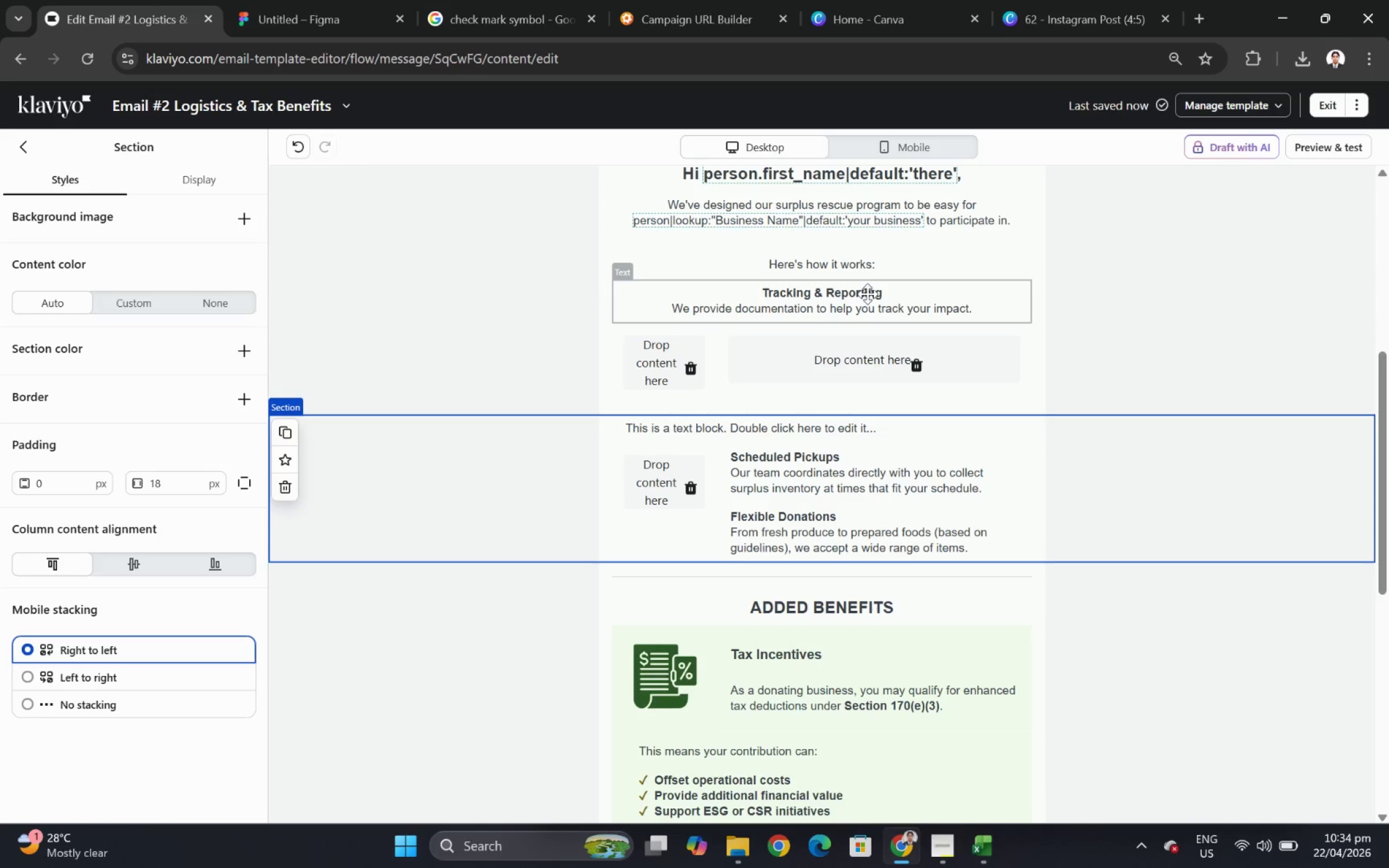 
scroll: coordinate [867, 302], scroll_direction: up, amount: 1.0
 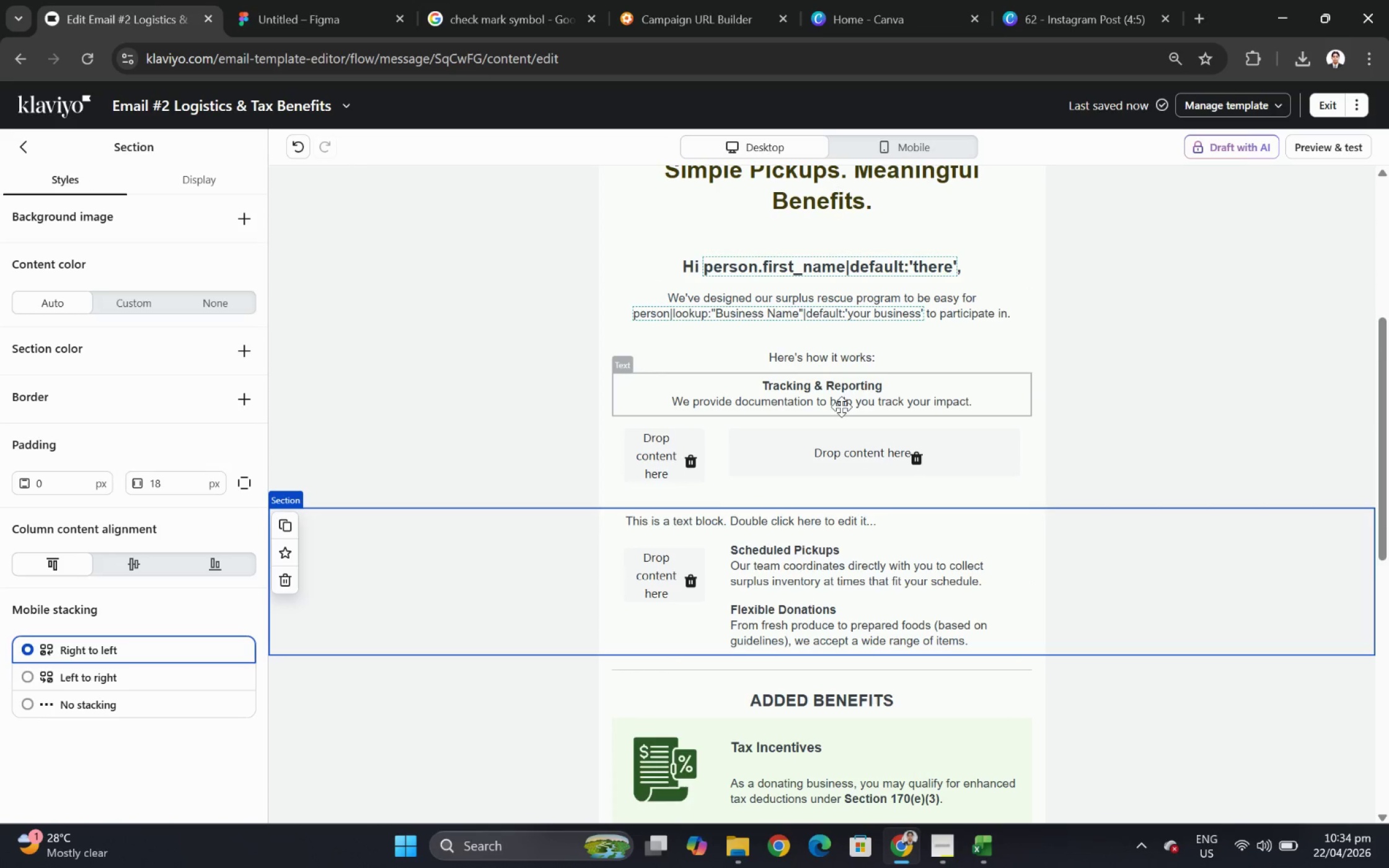 
left_click_drag(start_coordinate=[845, 395], to_coordinate=[844, 655])
 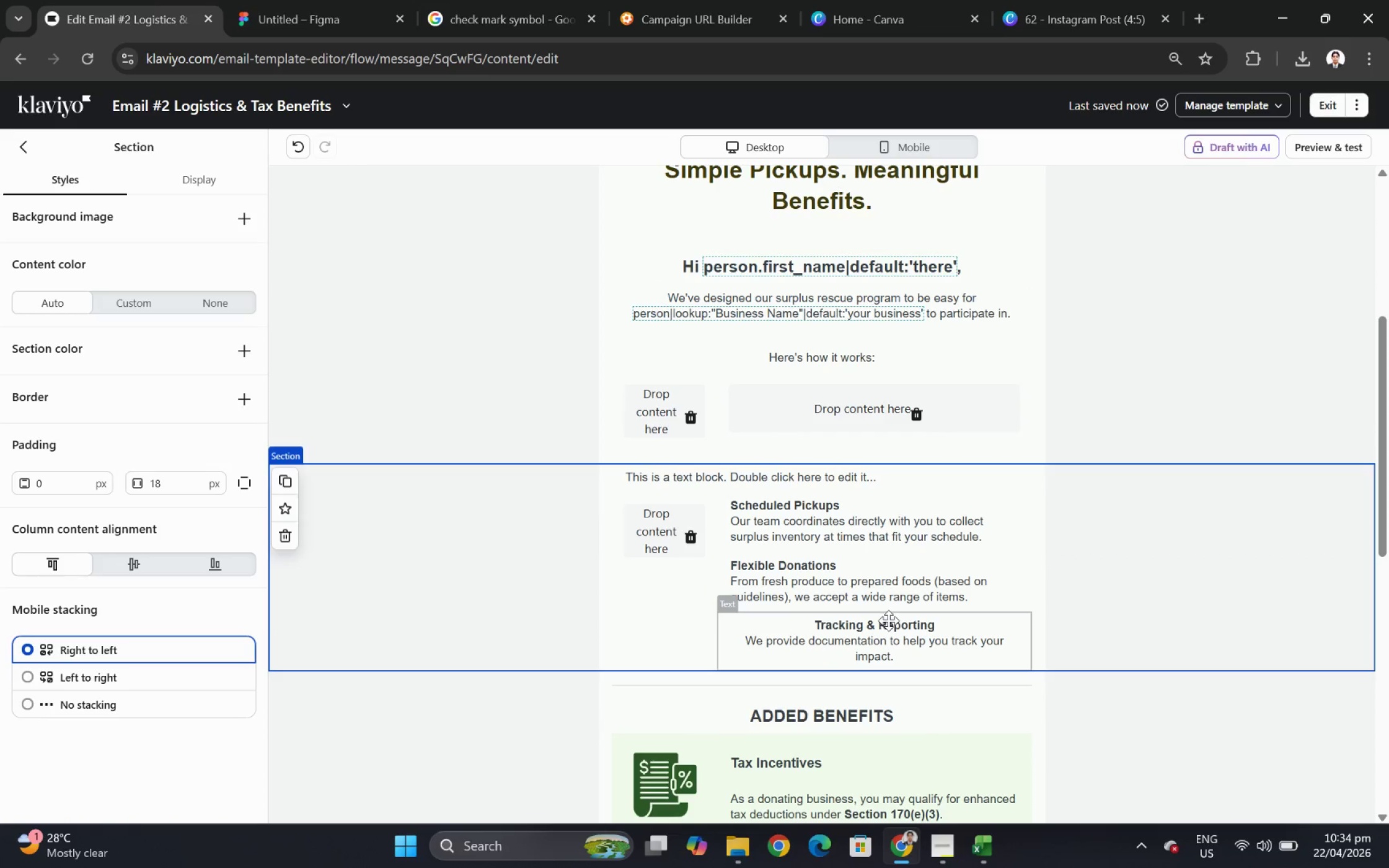 
double_click([888, 626])
 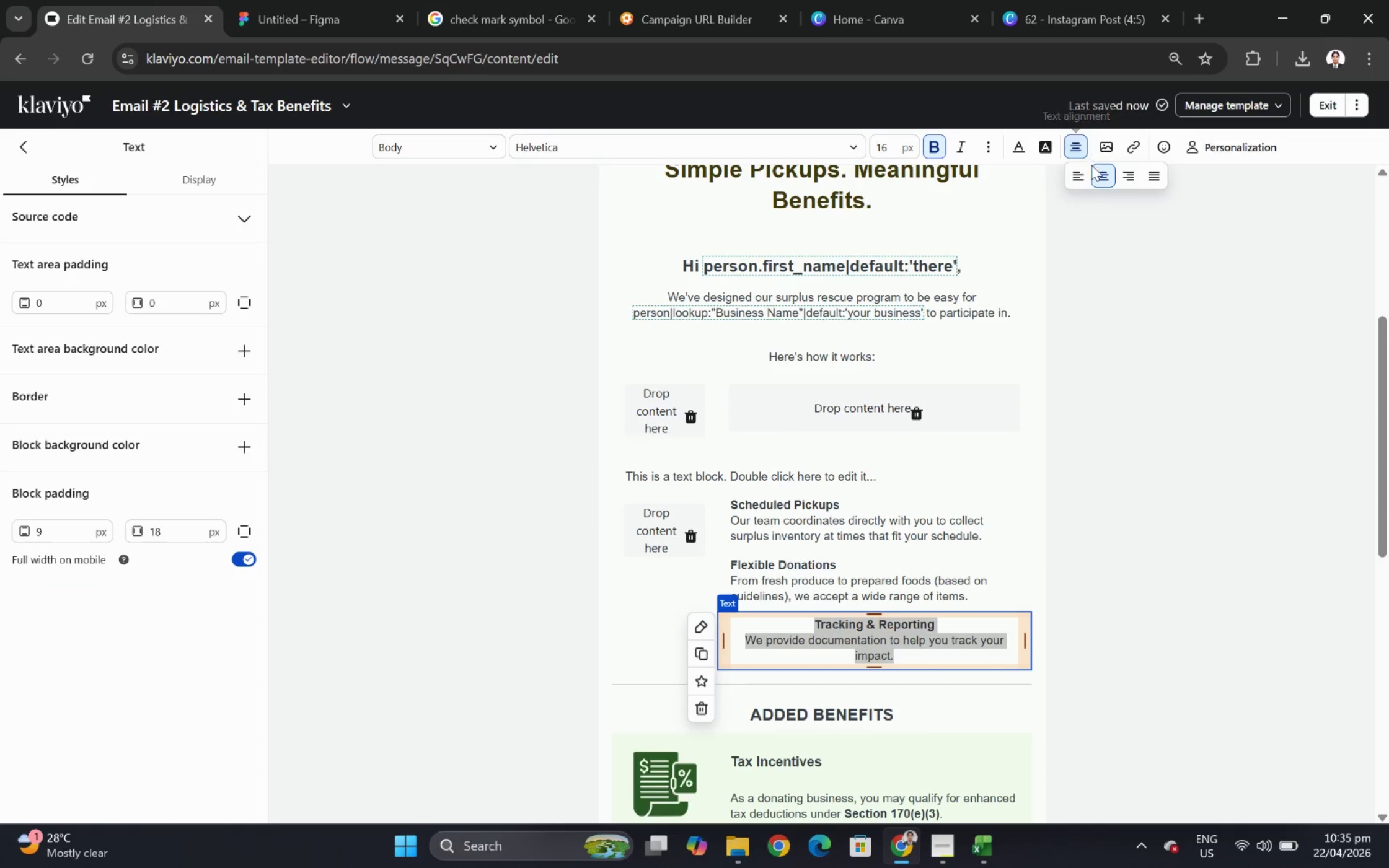 
left_click([1086, 180])
 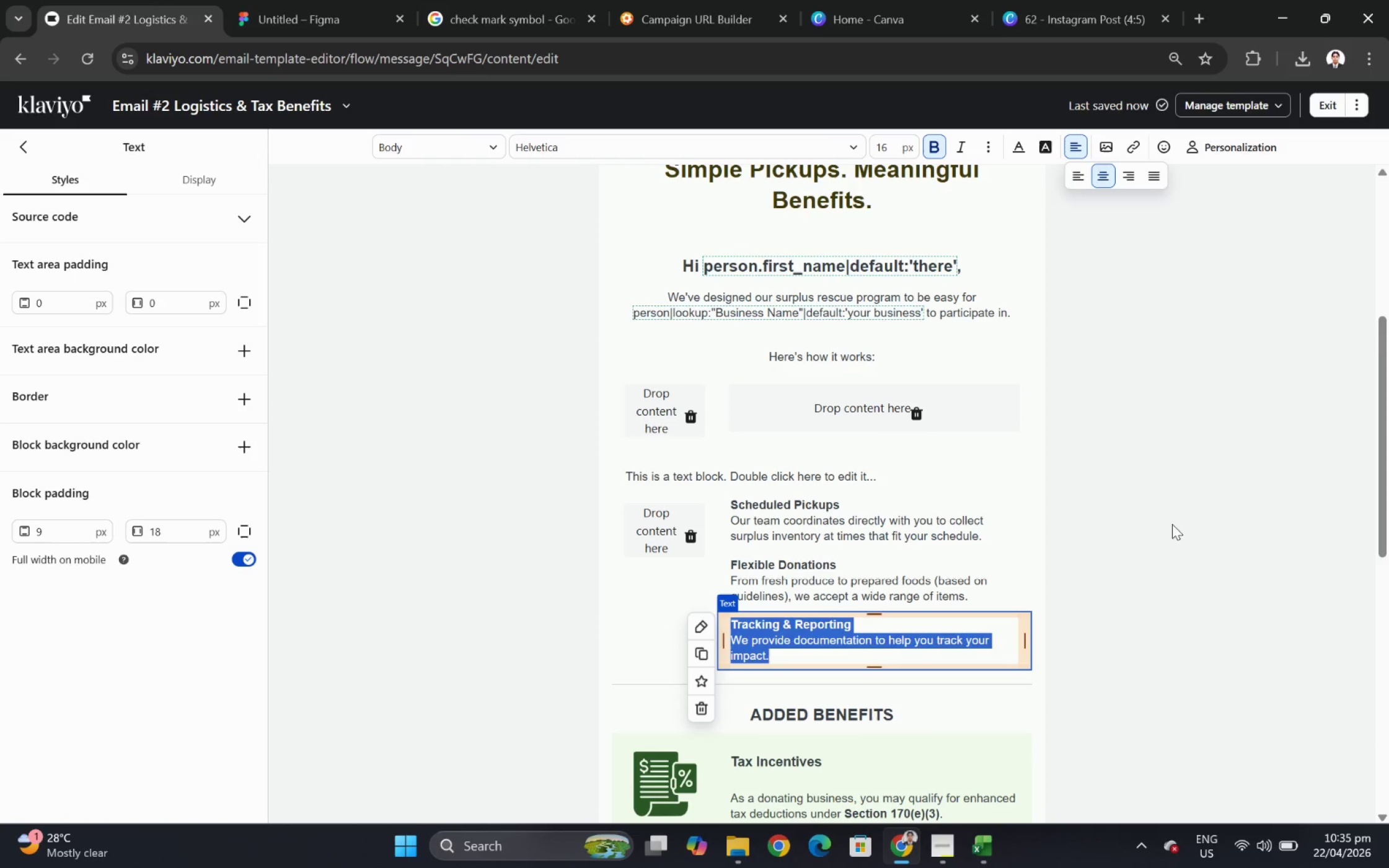 
double_click([1173, 525])
 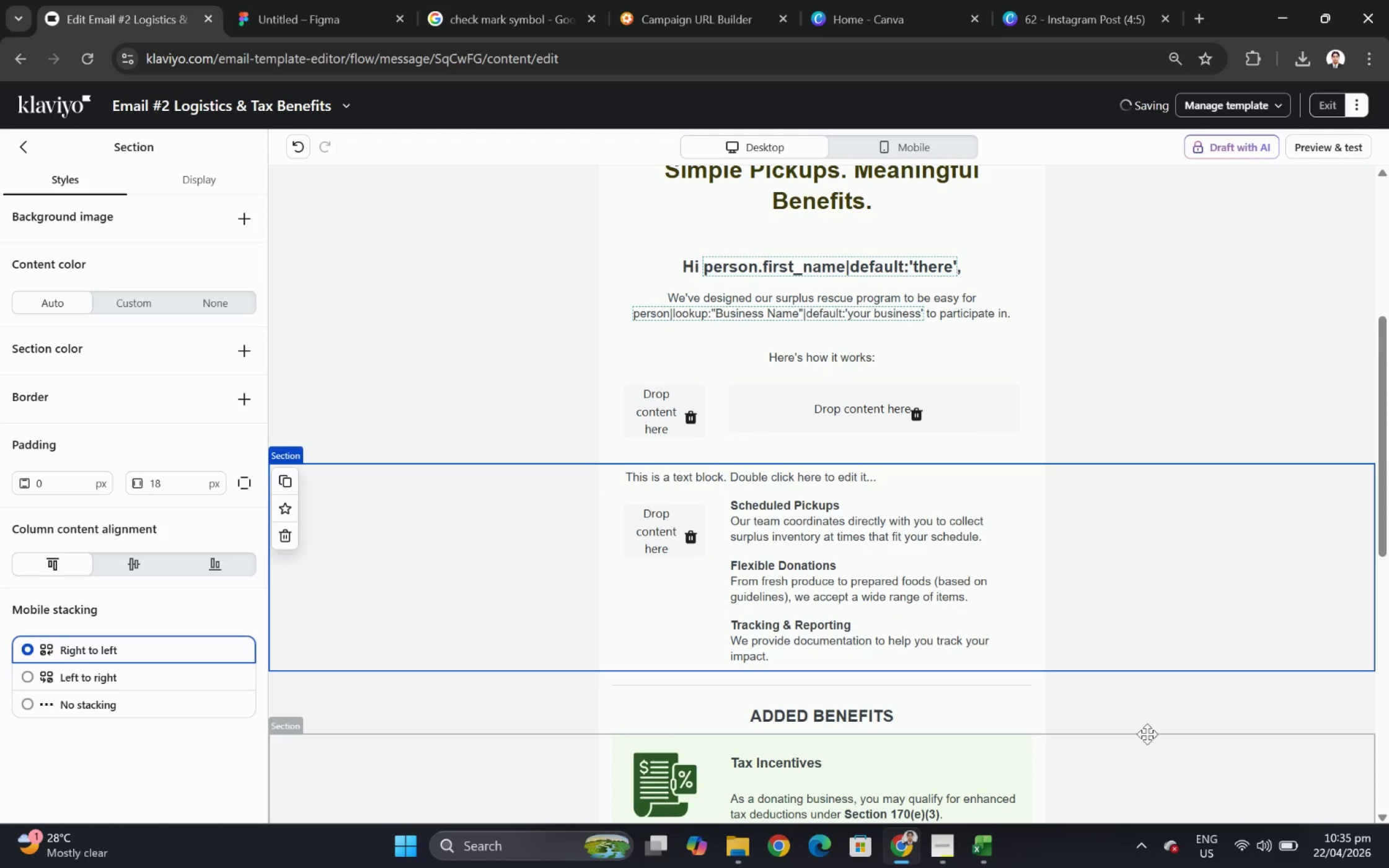 
scroll: coordinate [1144, 726], scroll_direction: down, amount: 2.0
 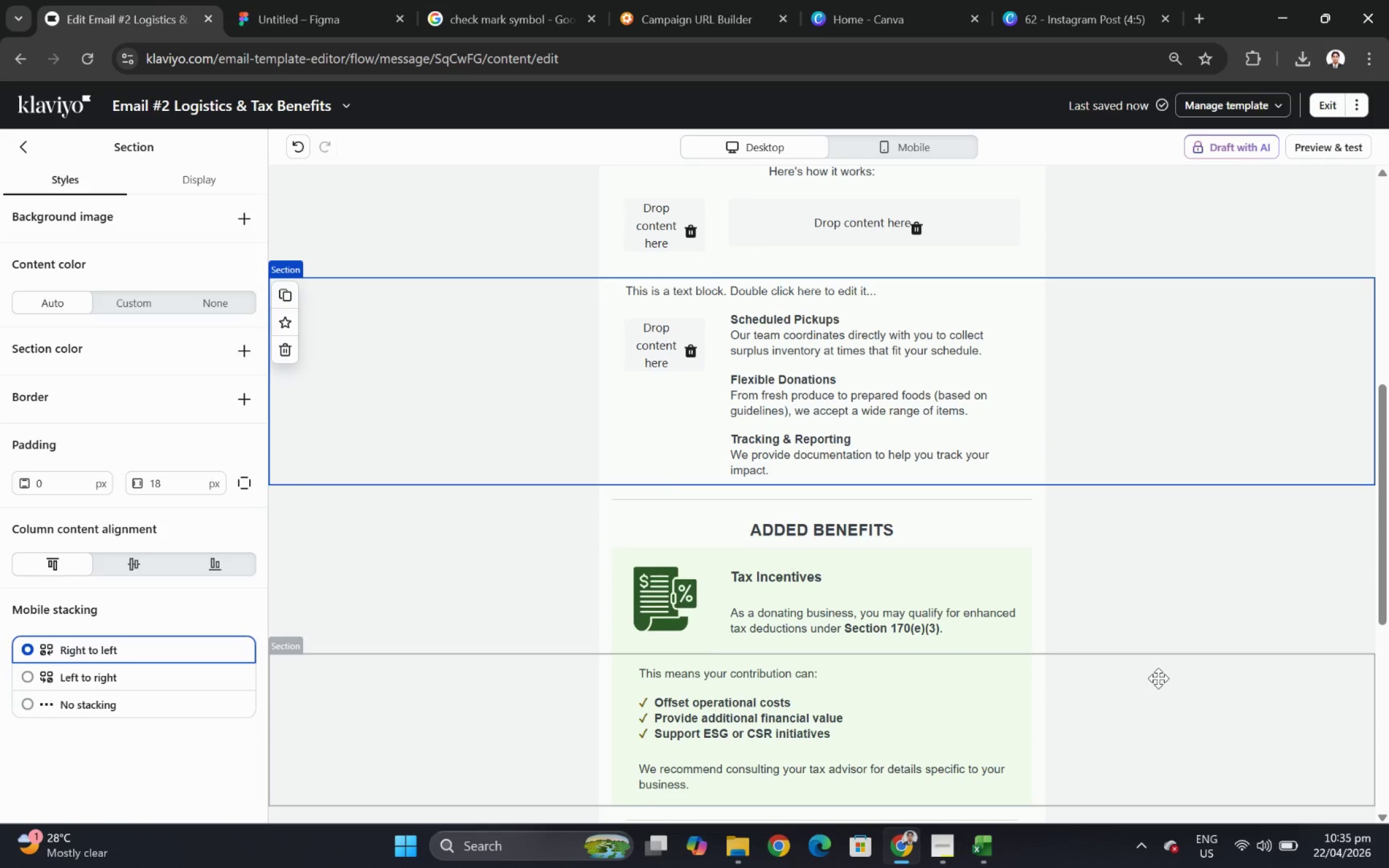 
scroll: coordinate [1158, 664], scroll_direction: up, amount: 1.0
 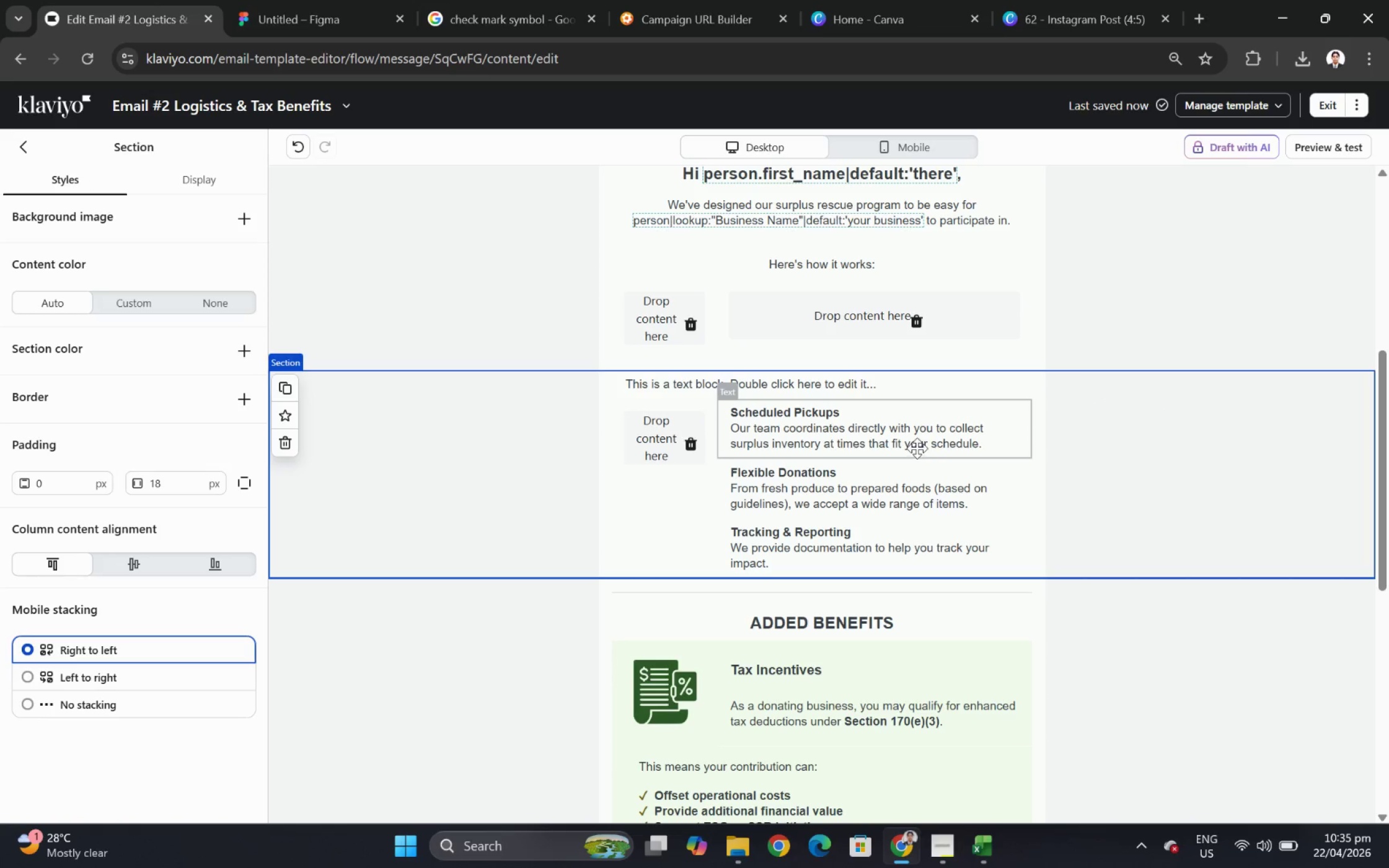 
wait(12.85)
 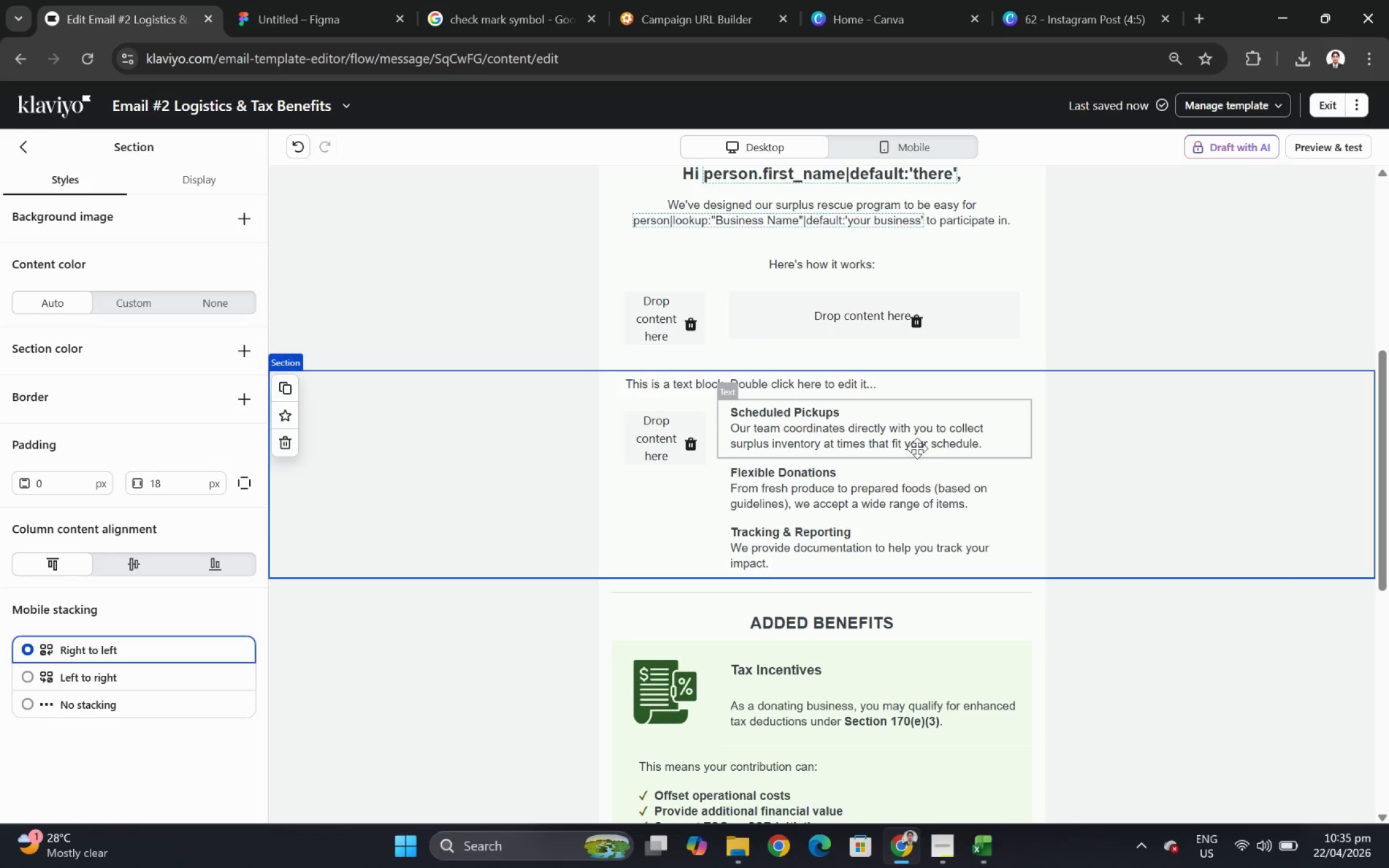 
scroll: coordinate [1135, 498], scroll_direction: up, amount: 2.0
 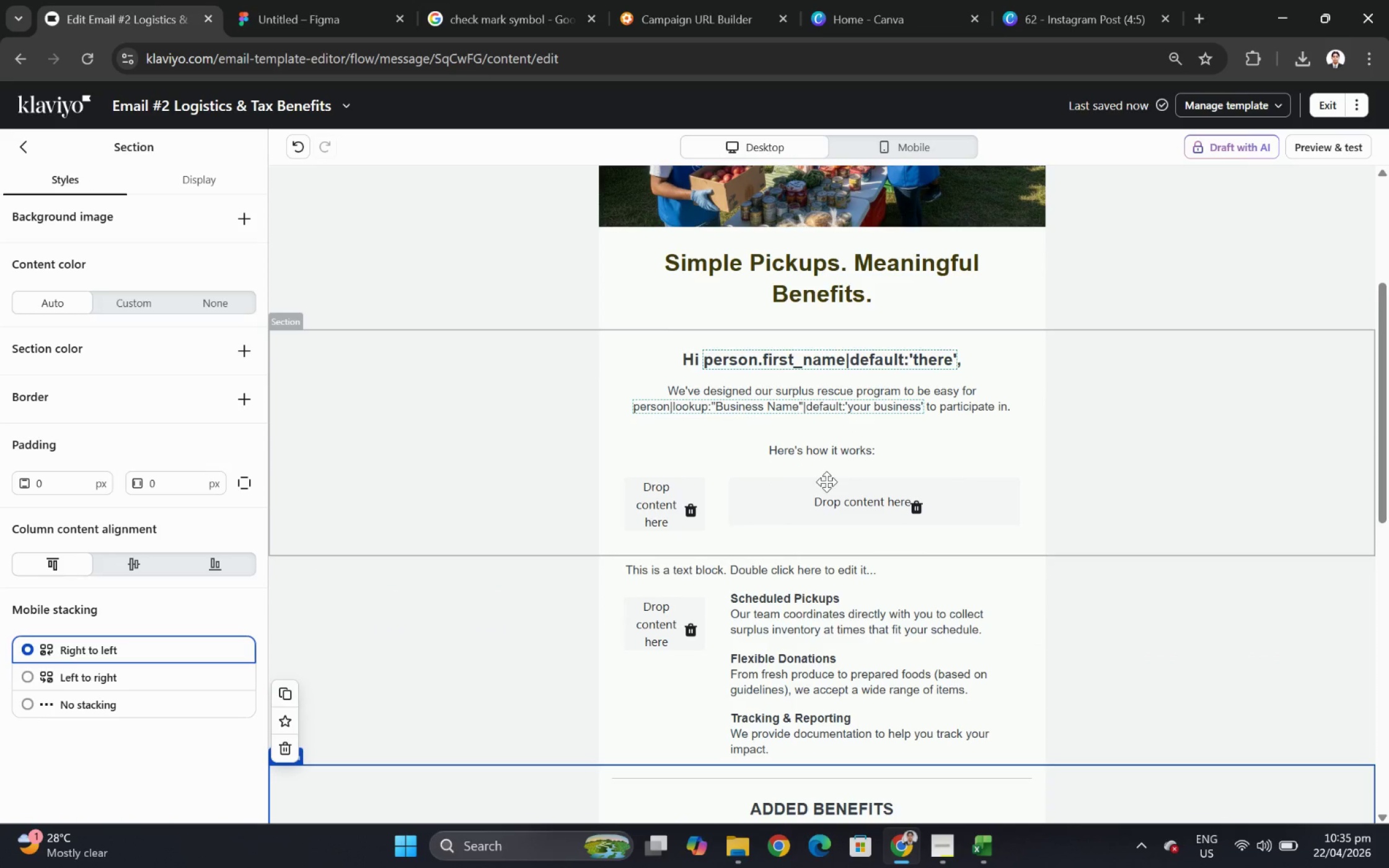 
left_click([844, 473])
 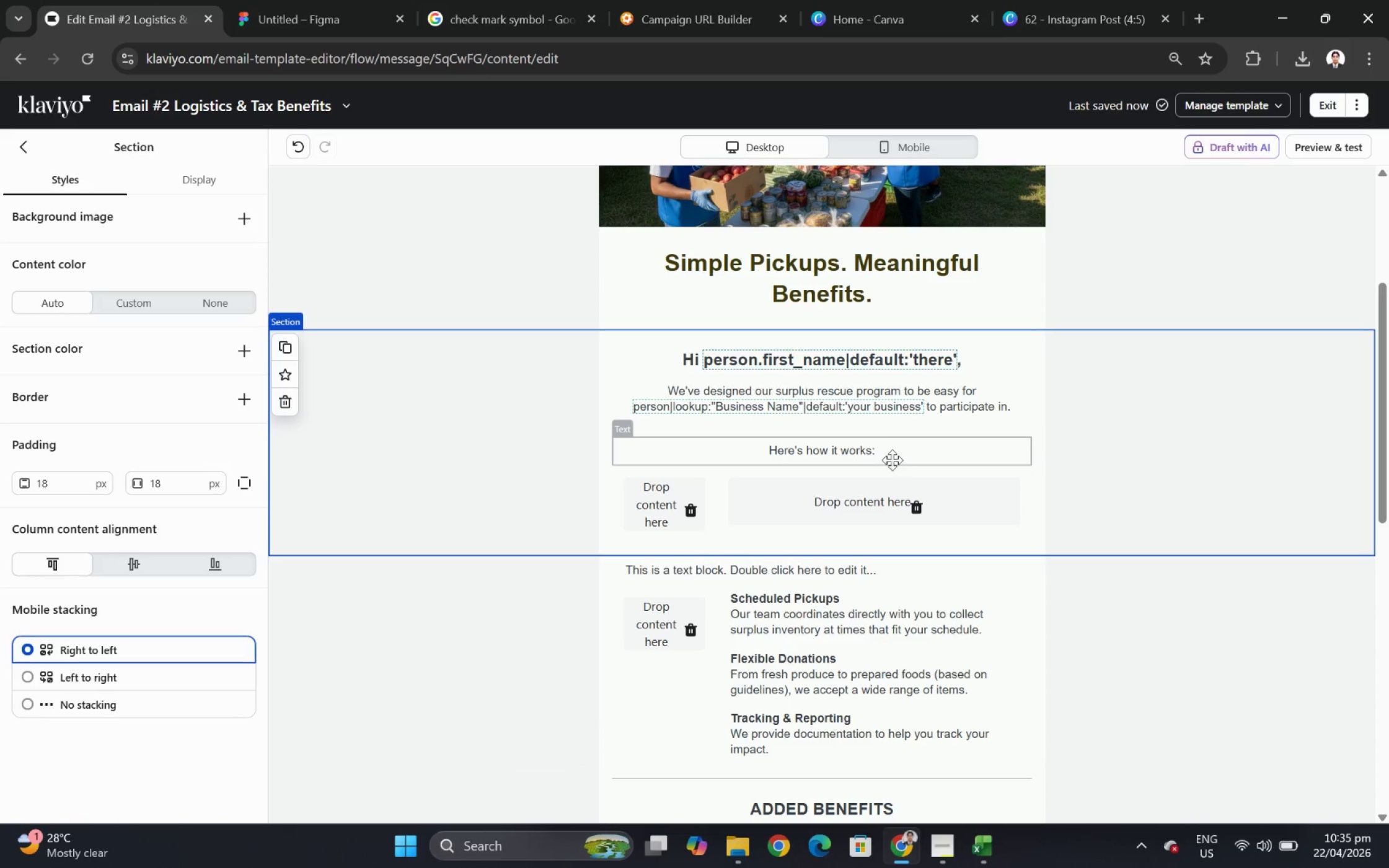 
scroll: coordinate [901, 493], scroll_direction: down, amount: 5.0
 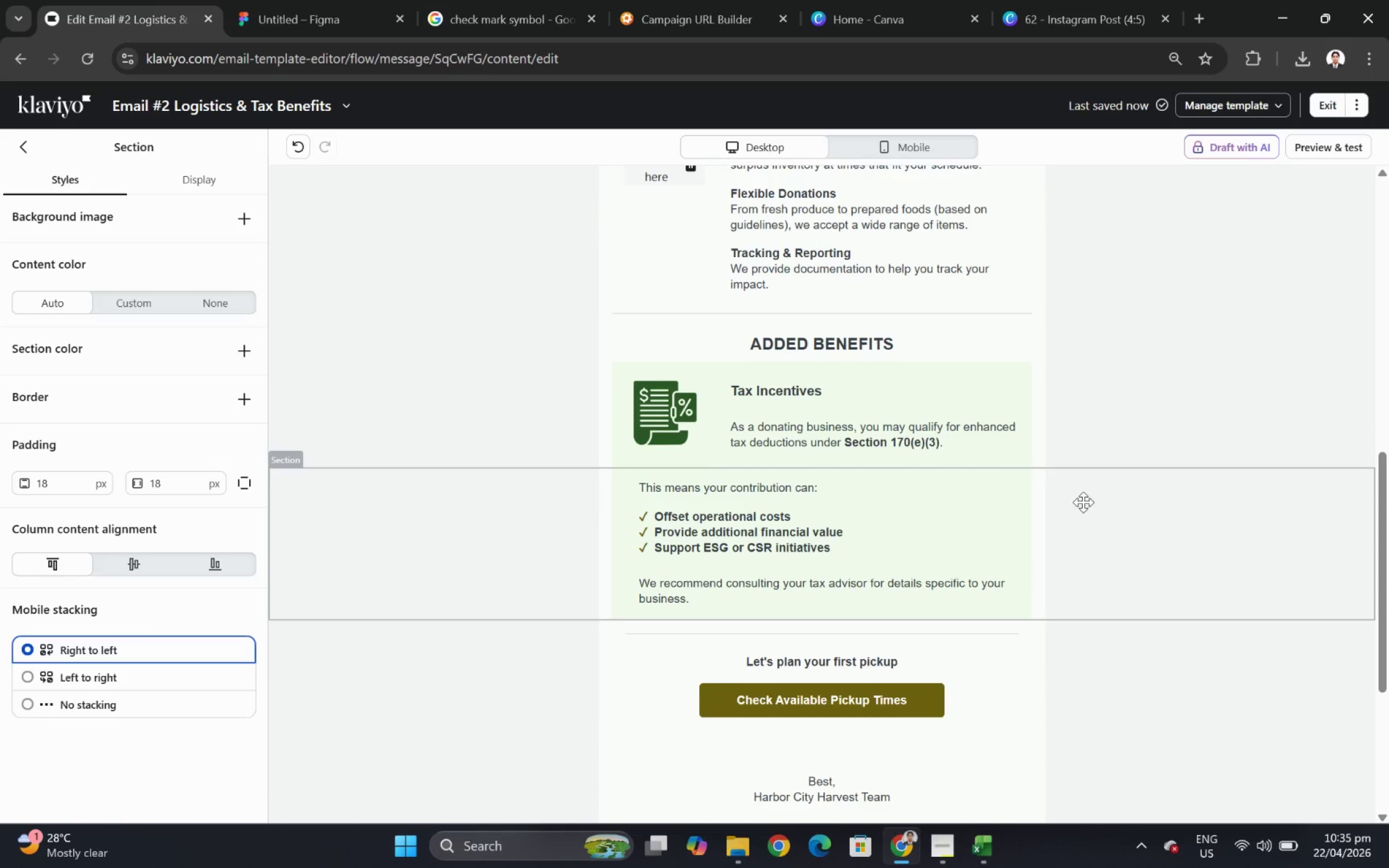 
scroll: coordinate [1083, 502], scroll_direction: up, amount: 3.0
 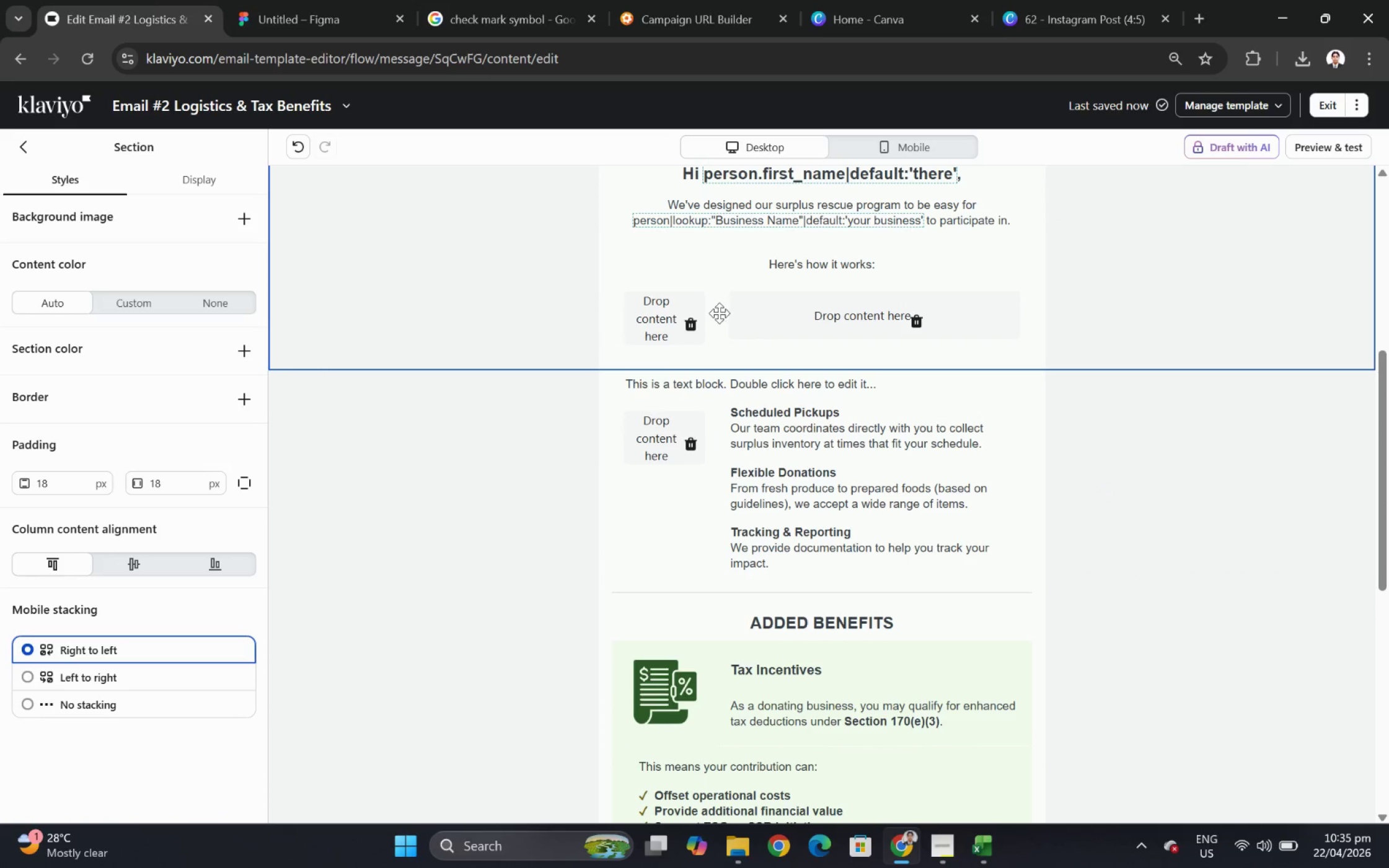 
left_click([693, 323])
 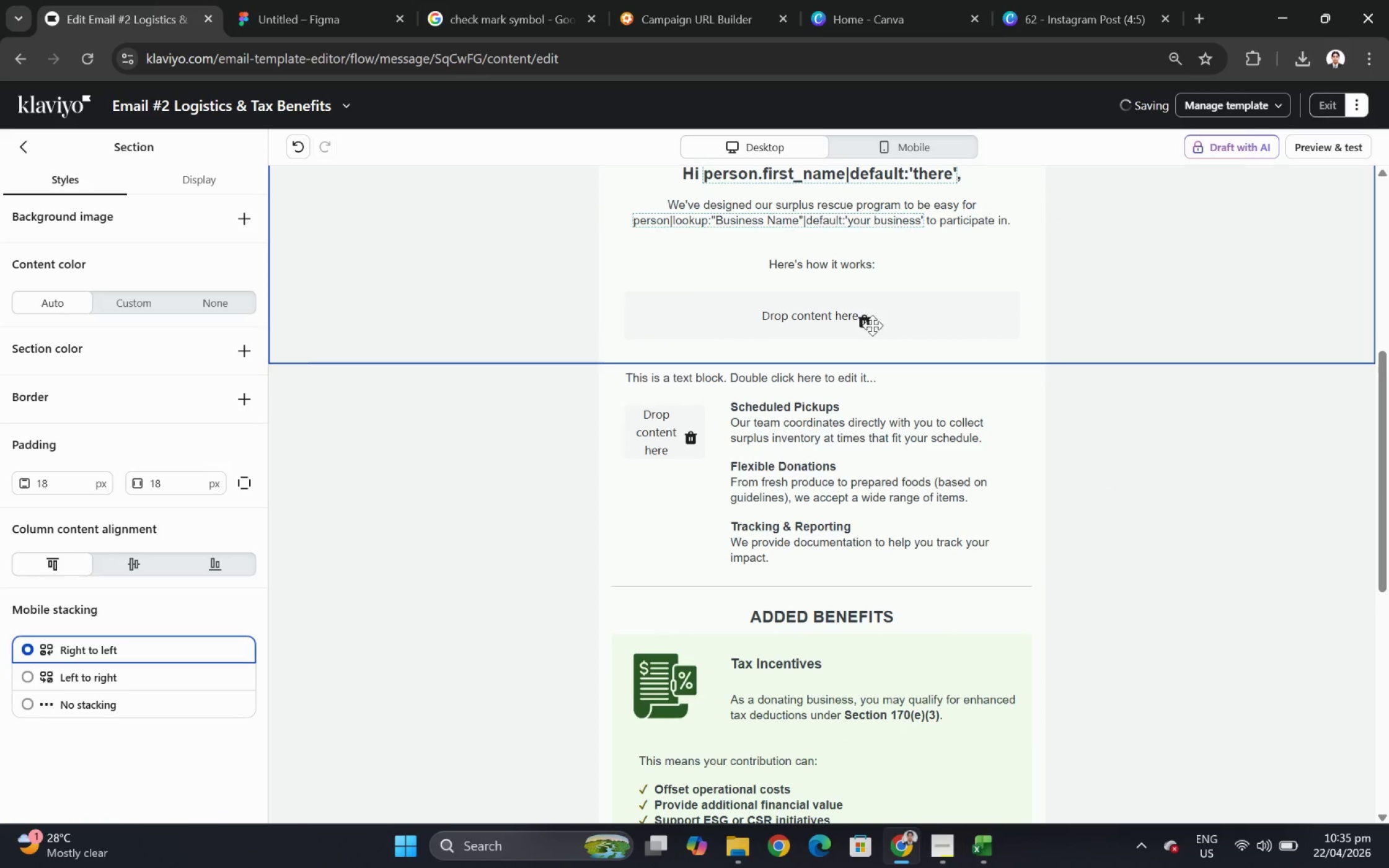 
left_click([869, 325])
 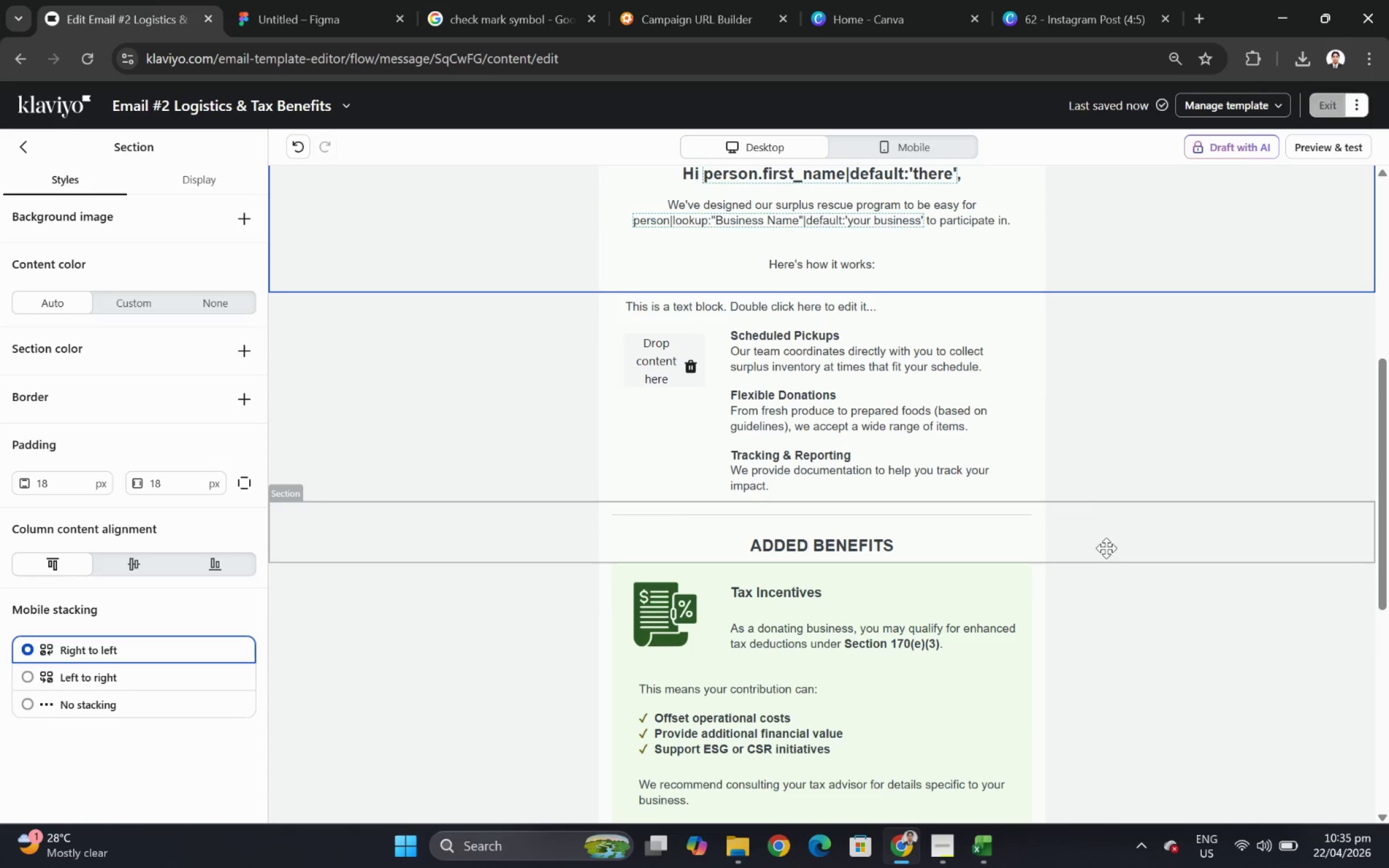 
scroll: coordinate [1116, 504], scroll_direction: up, amount: 1.0
 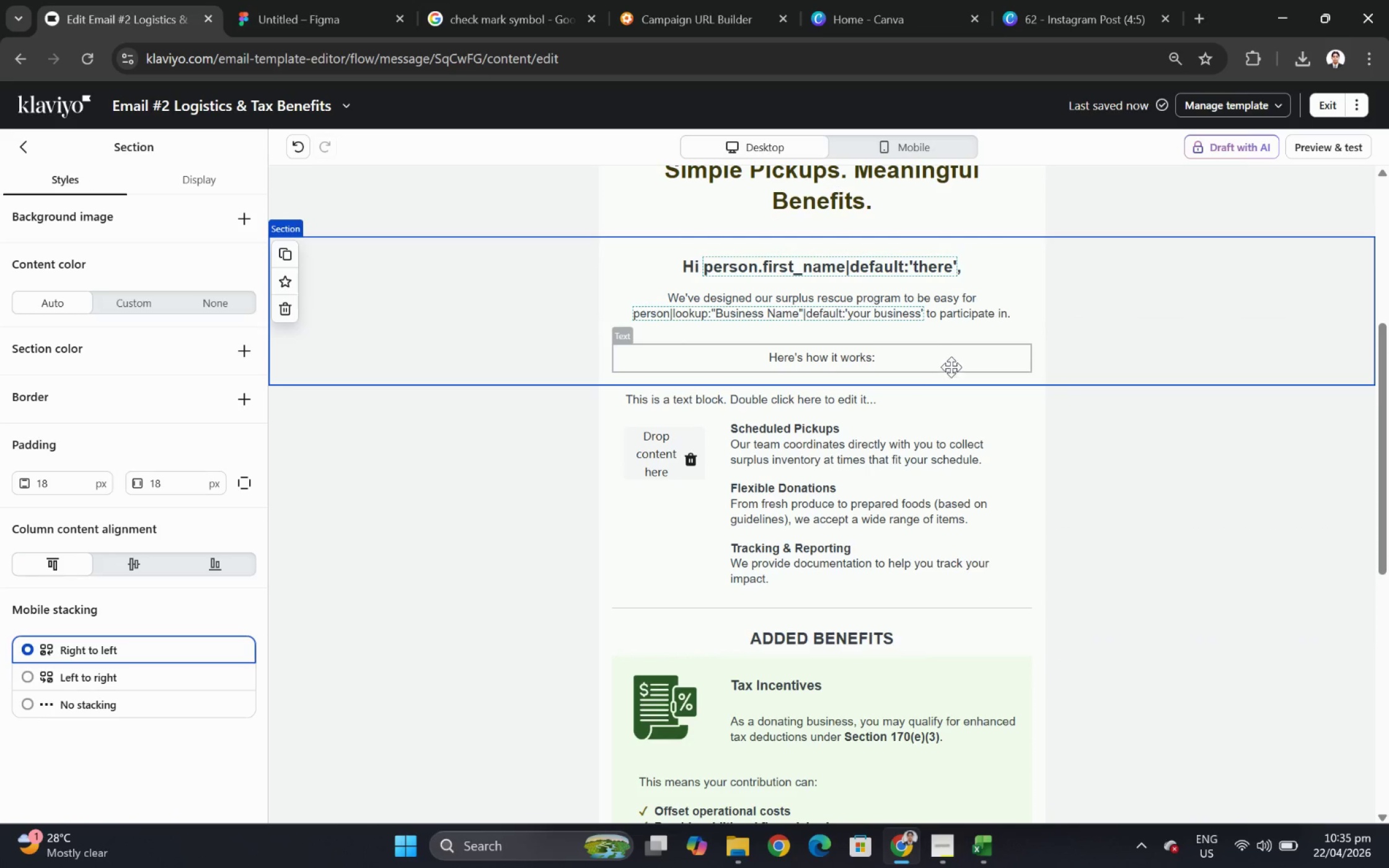 
left_click([955, 361])
 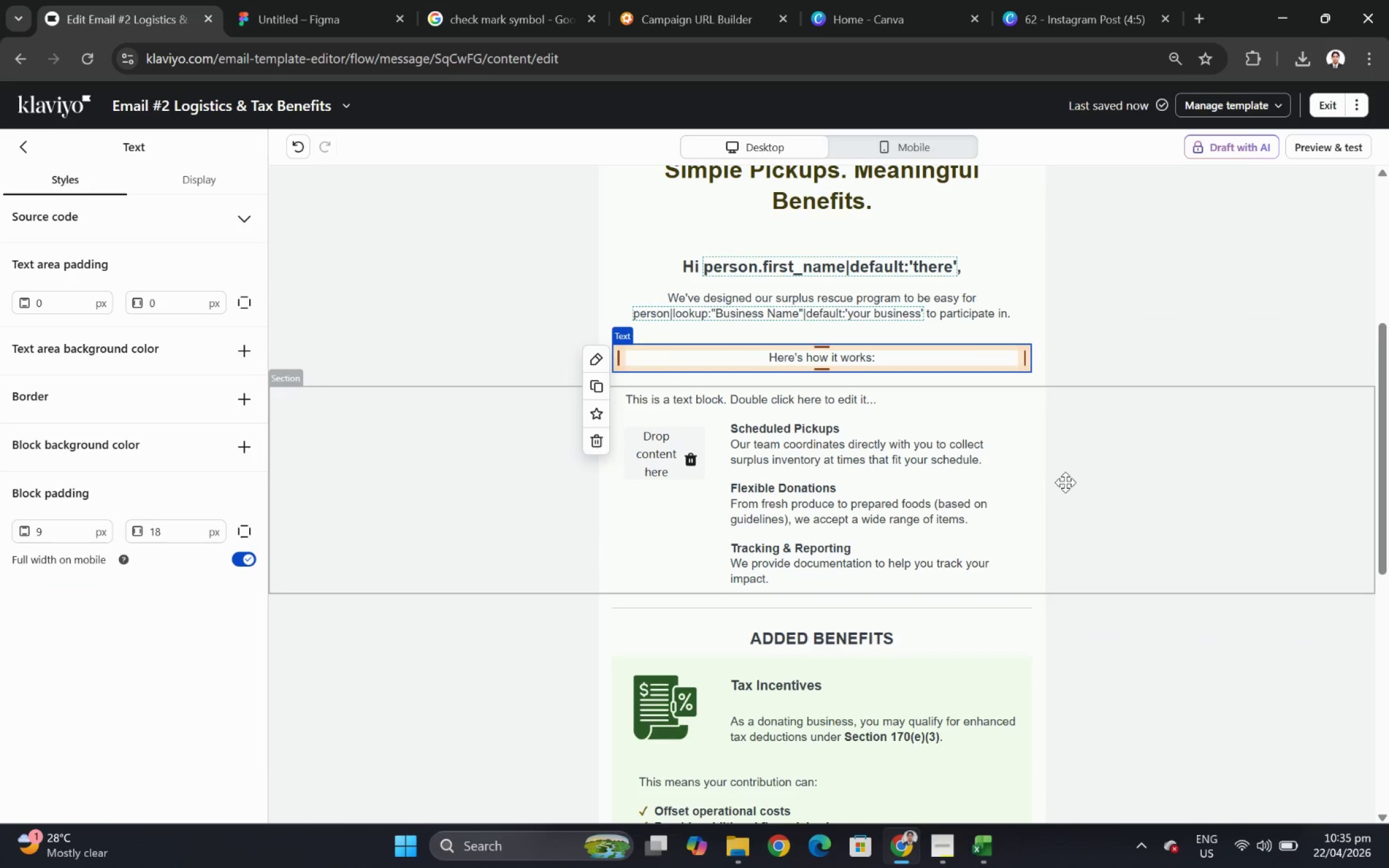 
scroll: coordinate [1077, 496], scroll_direction: down, amount: 3.0
 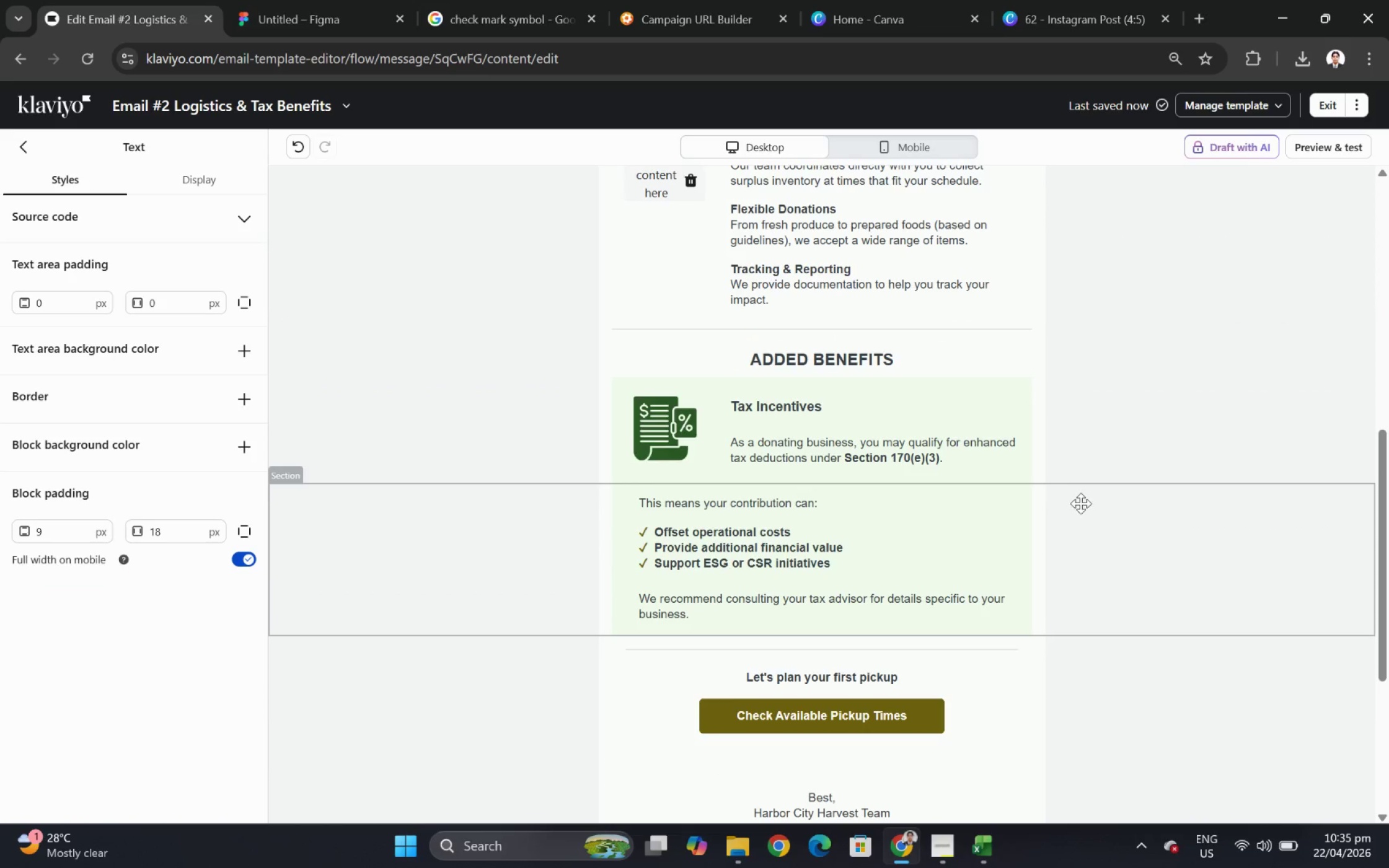 
hold_key(key=ControlLeft, duration=0.44)
scroll: coordinate [1078, 495], scroll_direction: none, amount: 0.0
 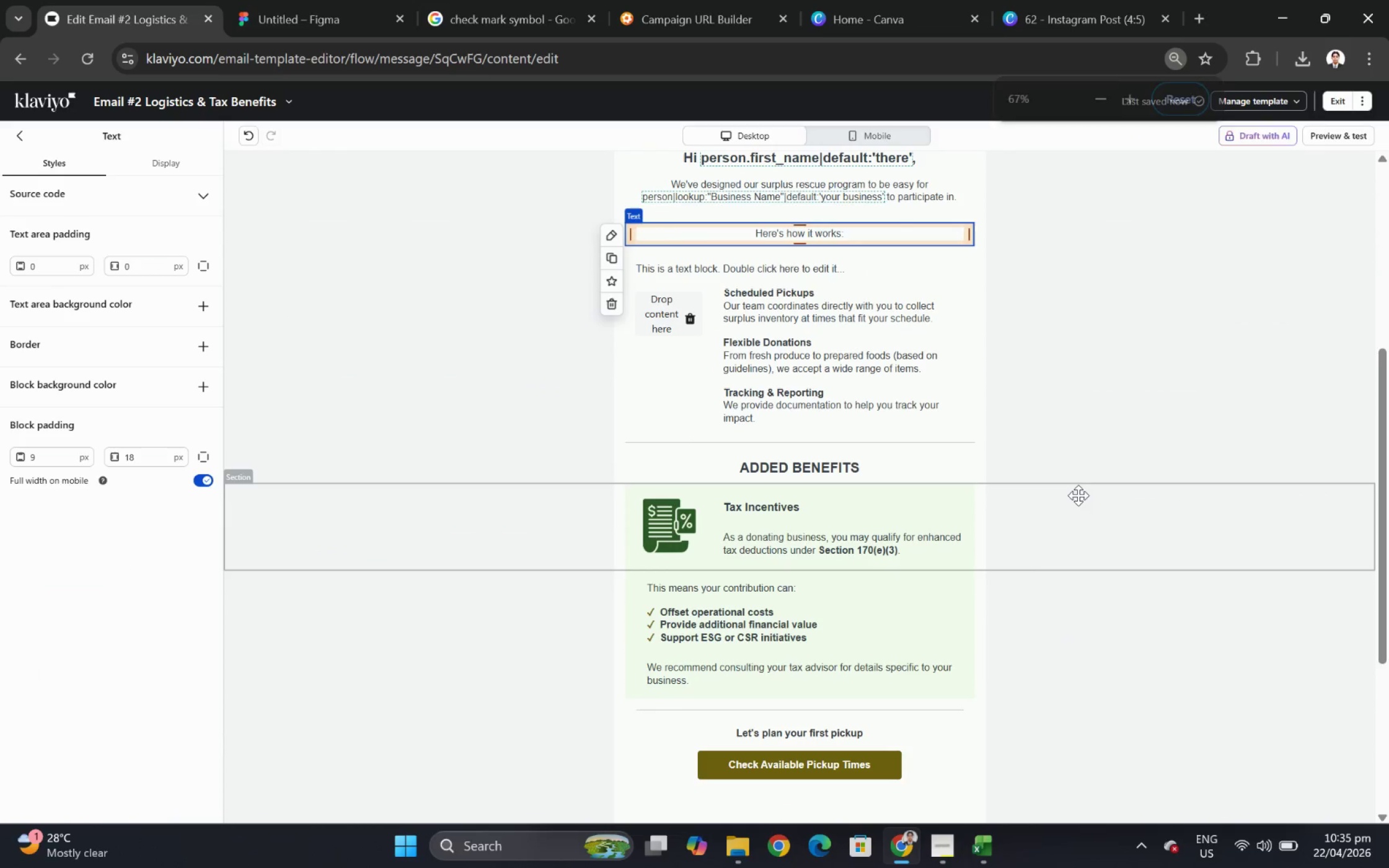 
hold_key(key=ControlLeft, duration=0.55)
scroll: coordinate [1078, 495], scroll_direction: up, amount: 2.0
 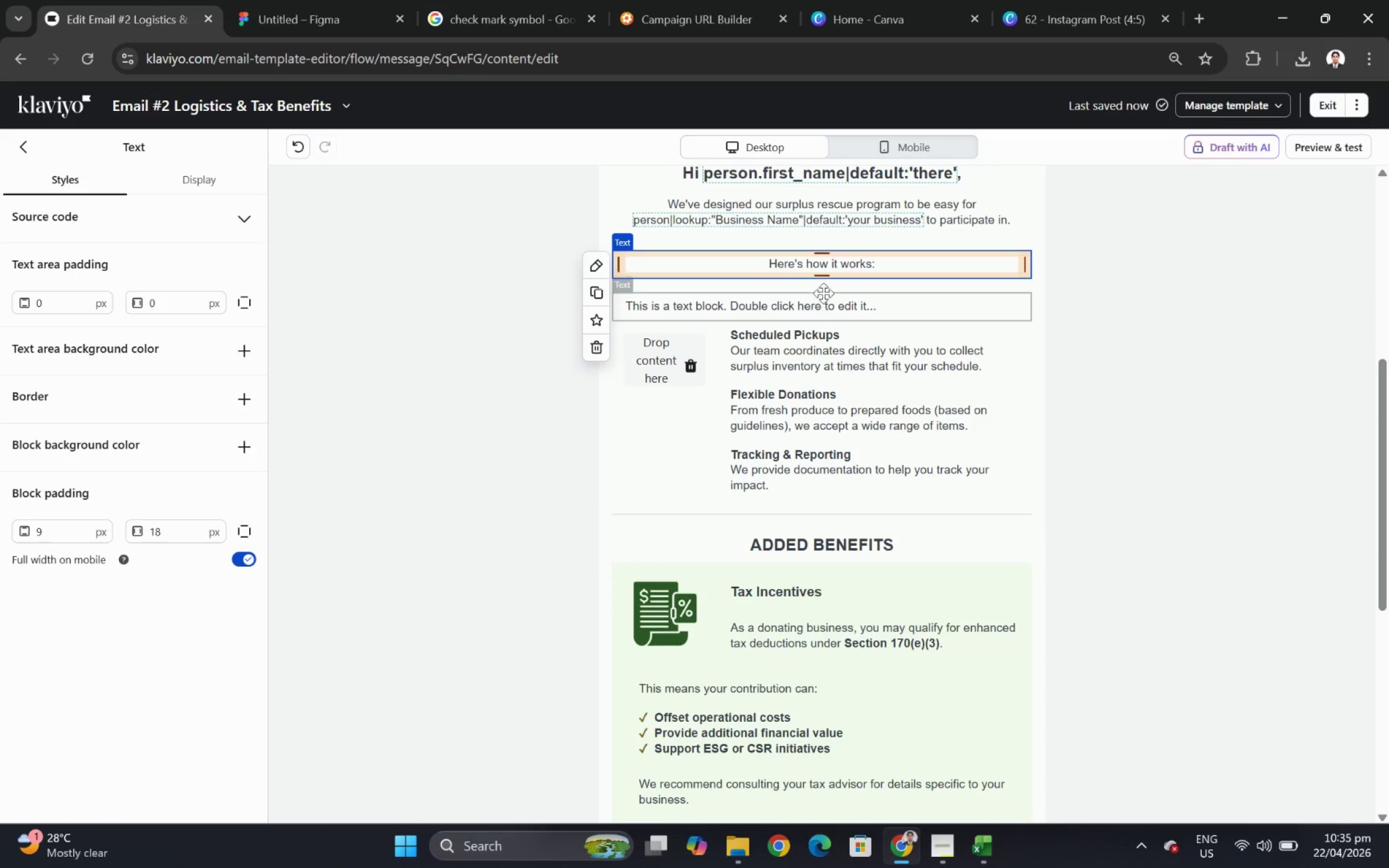 
double_click([839, 260])
 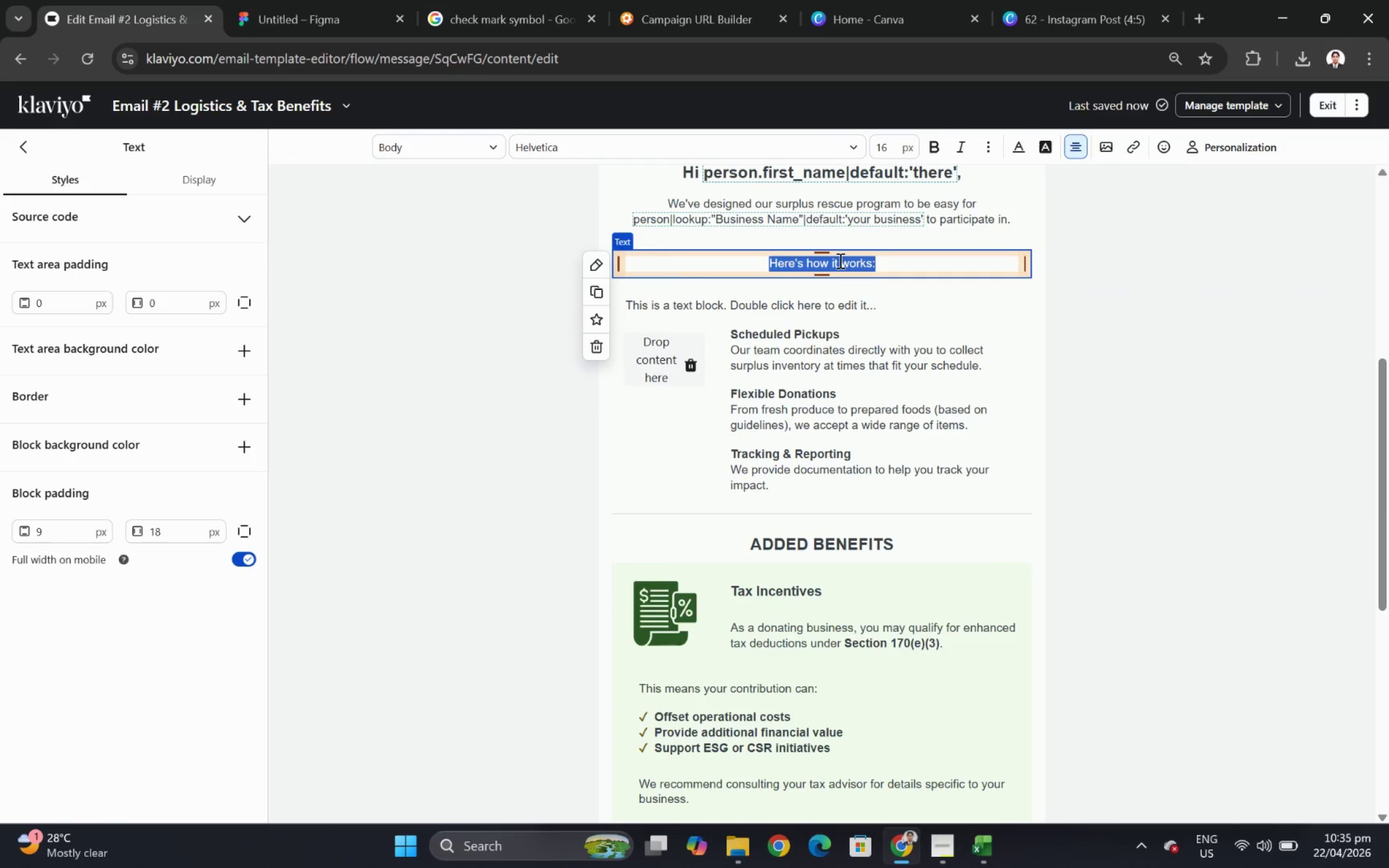 
key(Control+B)
 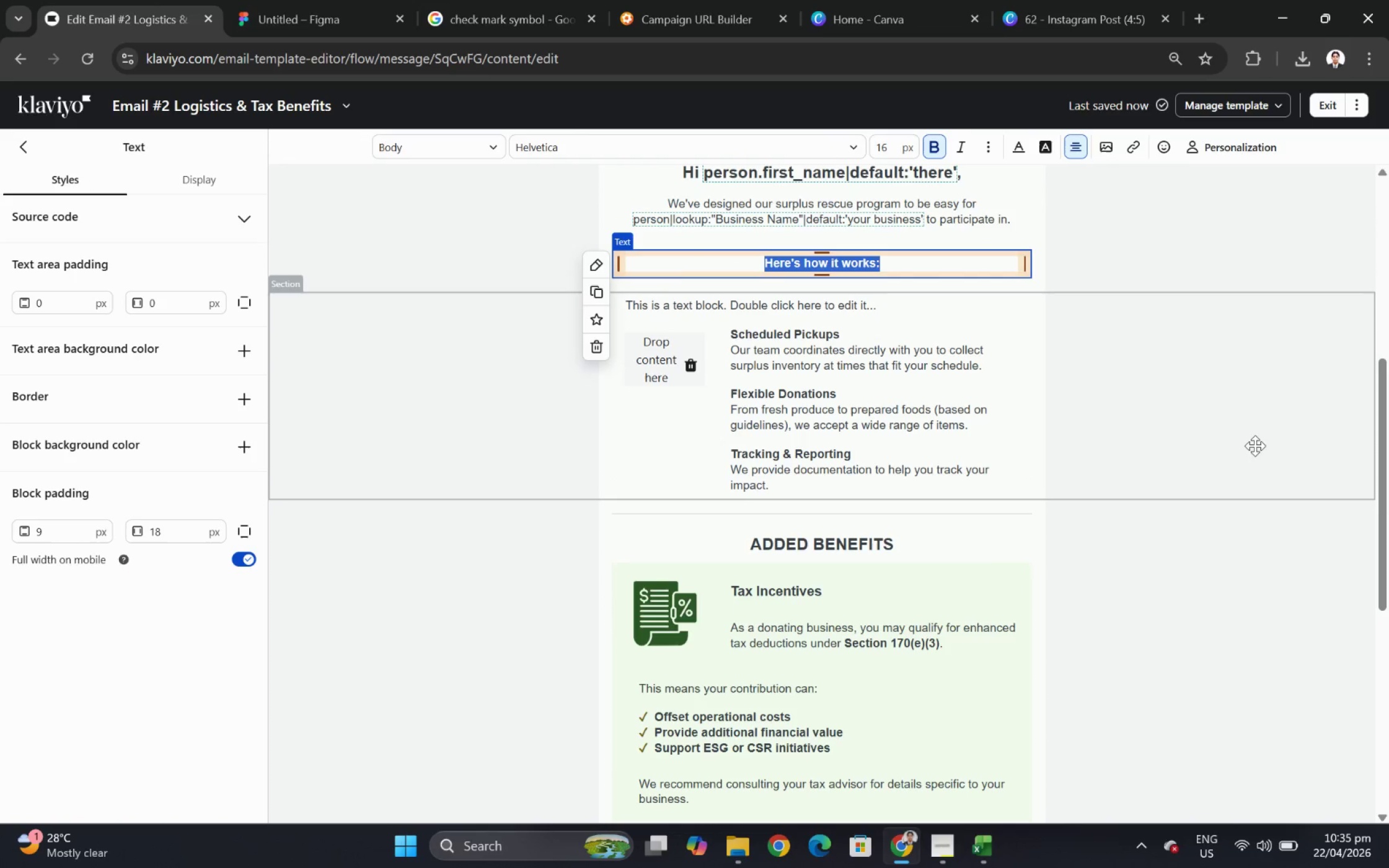 
left_click([1255, 445])
 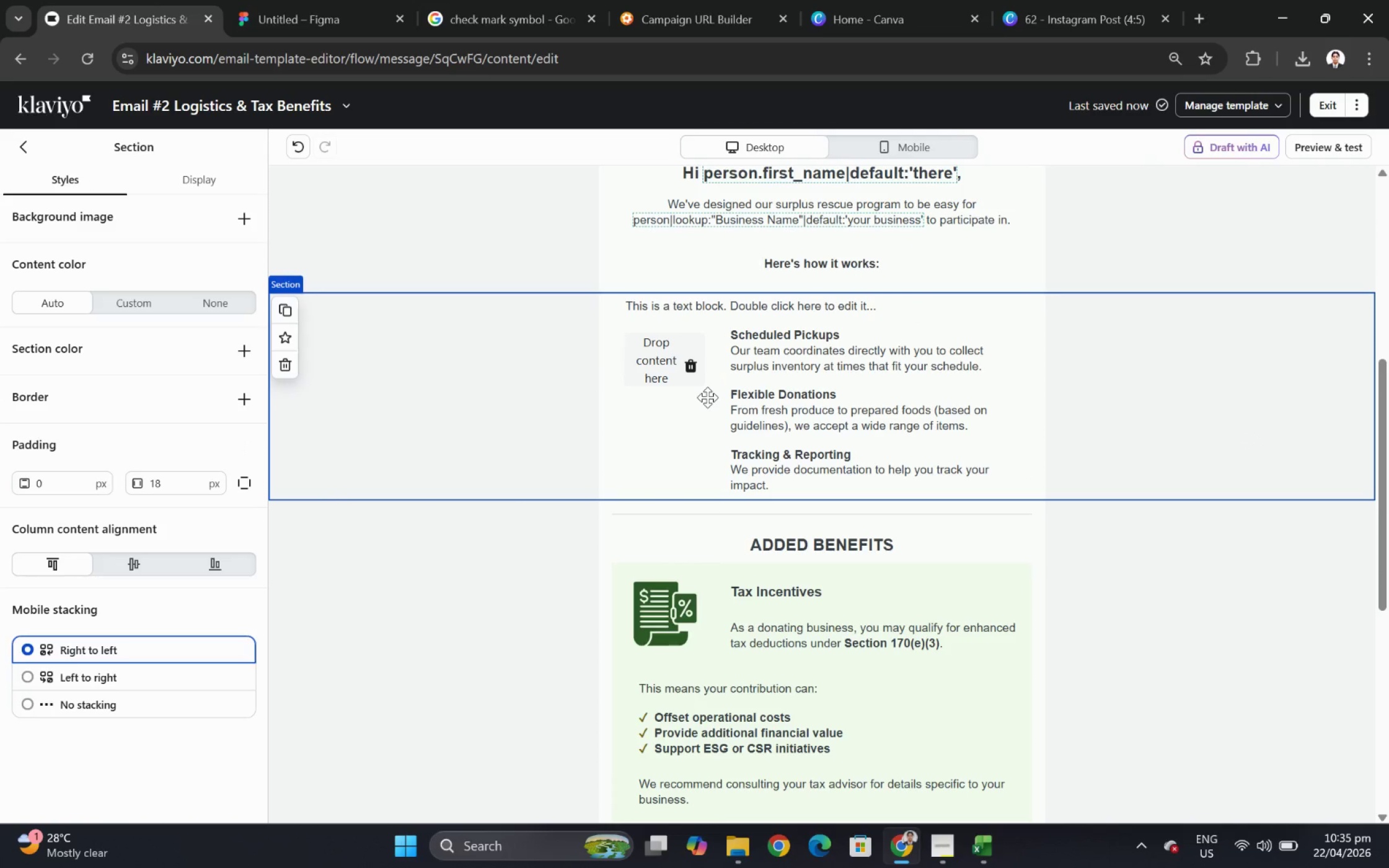 
wait(16.17)
 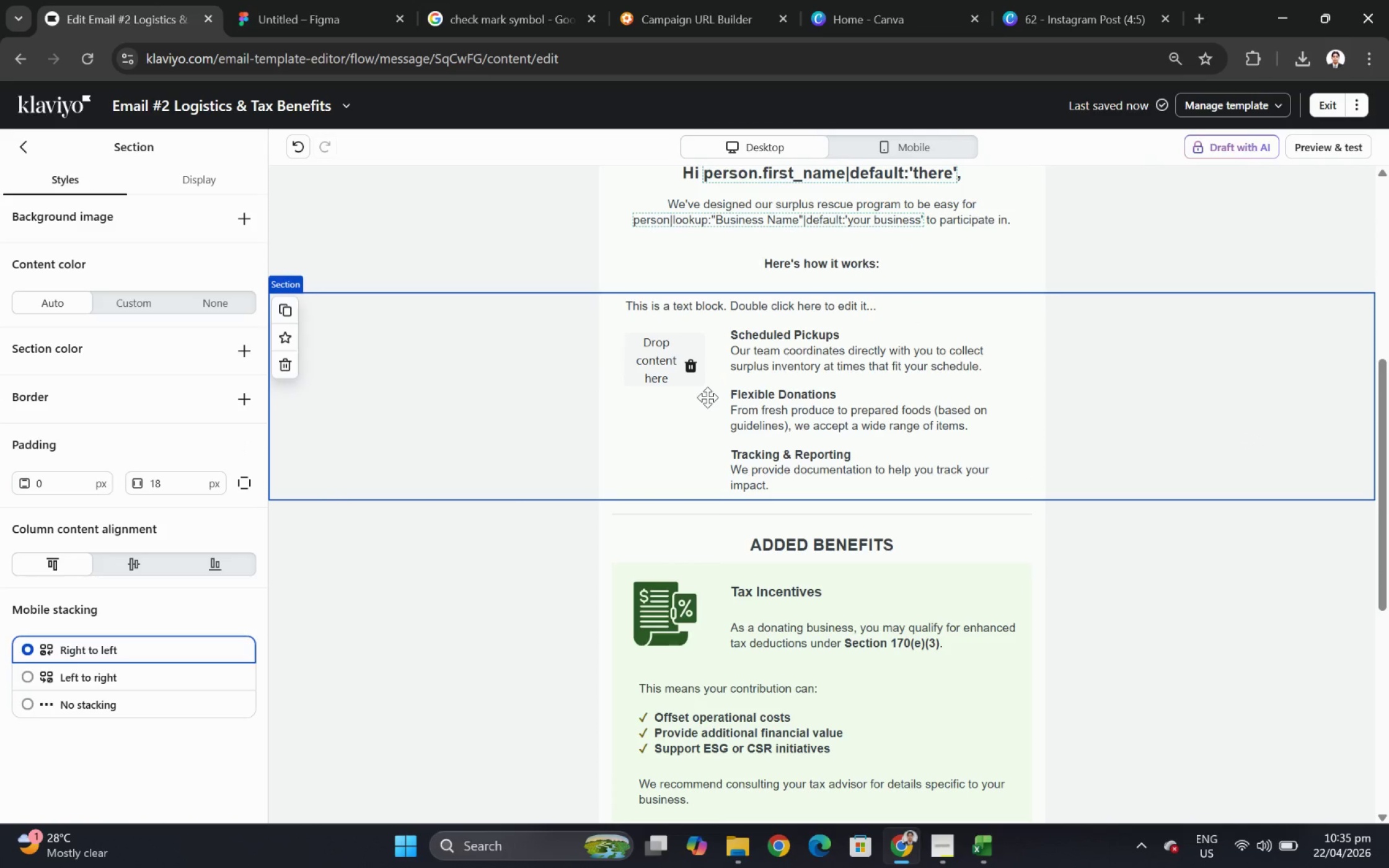 
left_click([1328, 152])
 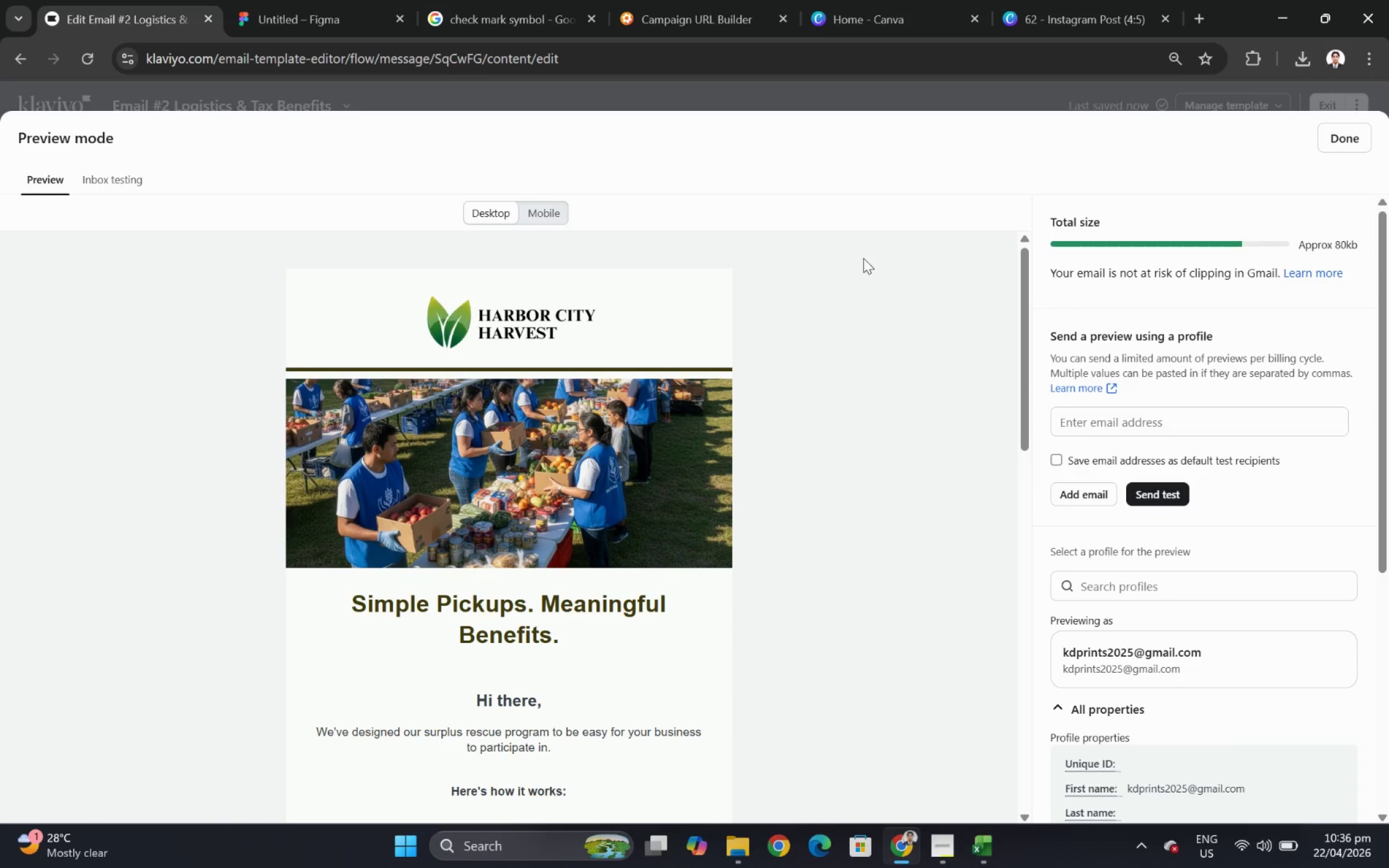 
wait(5.38)
 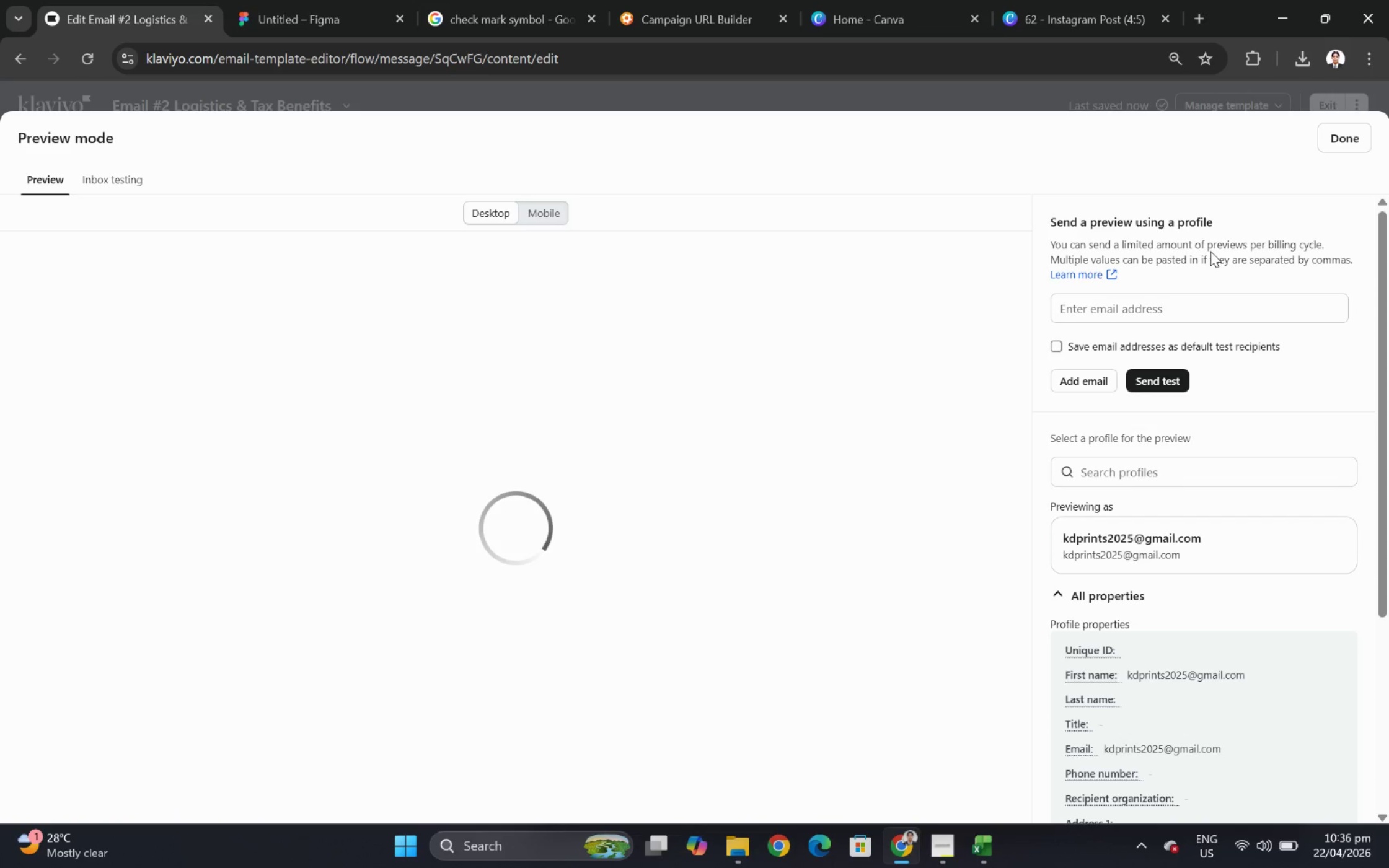 
scroll: coordinate [734, 322], scroll_direction: down, amount: 6.0
 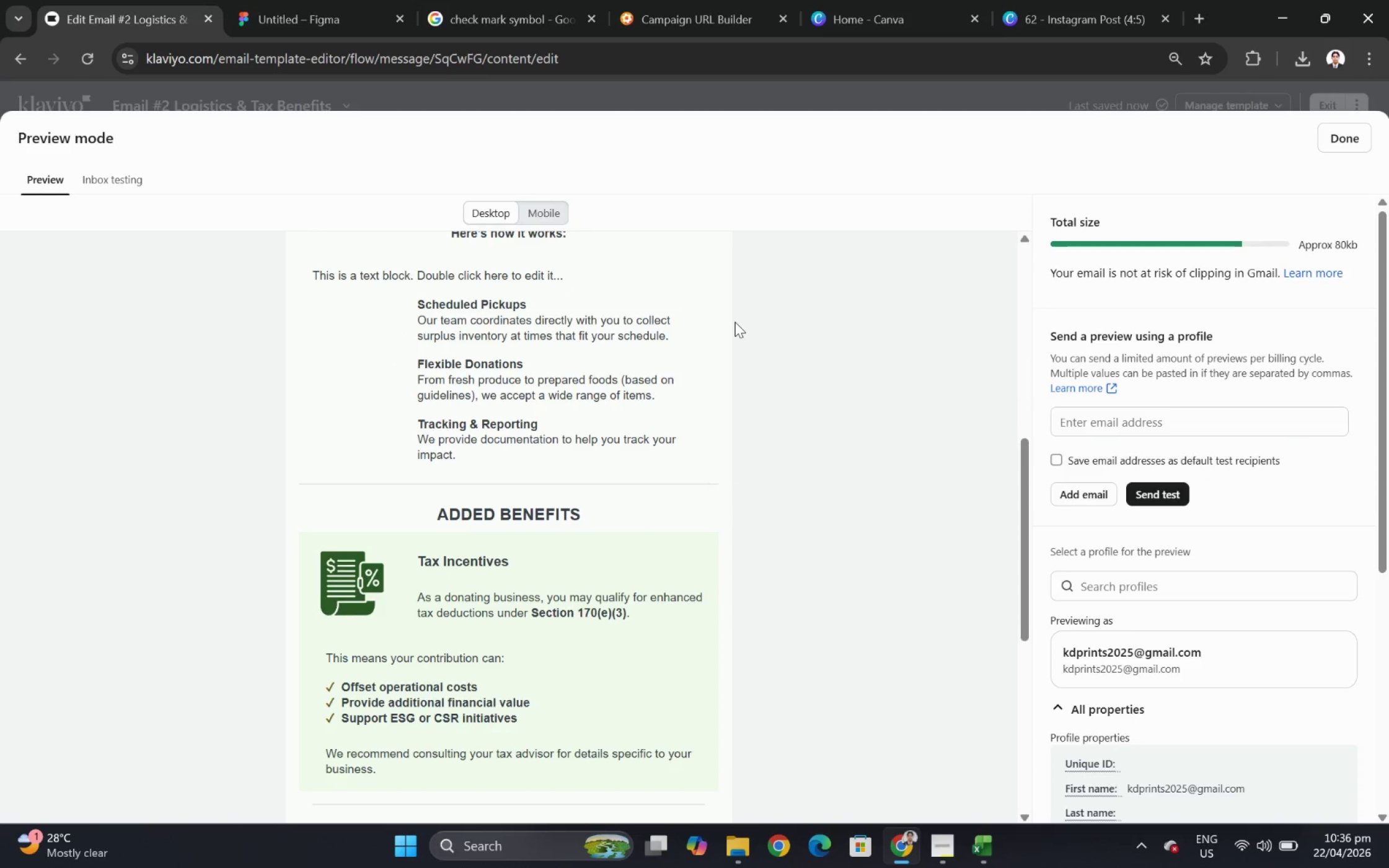 
scroll: coordinate [734, 322], scroll_direction: up, amount: 6.0
 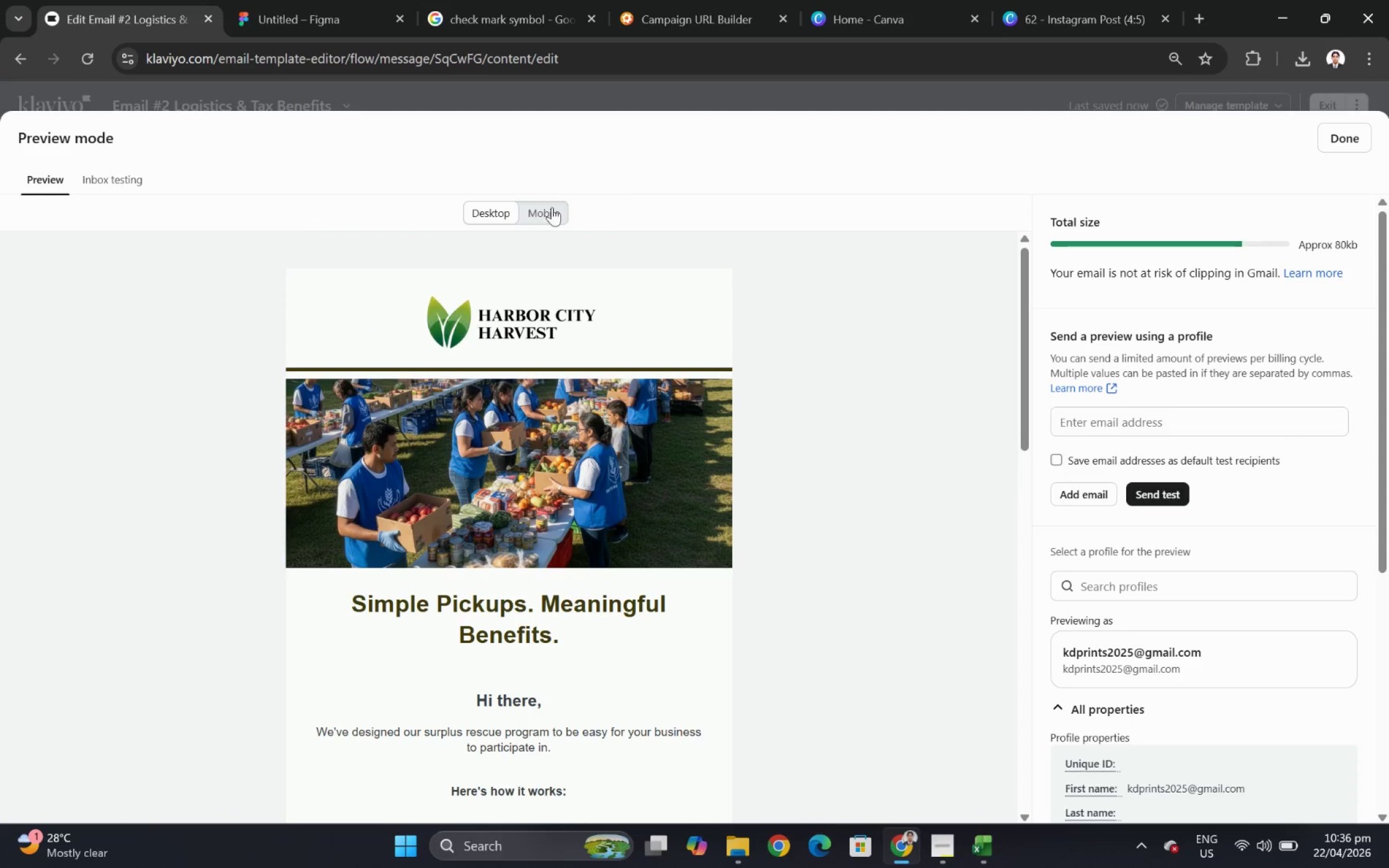 
left_click([540, 210])
 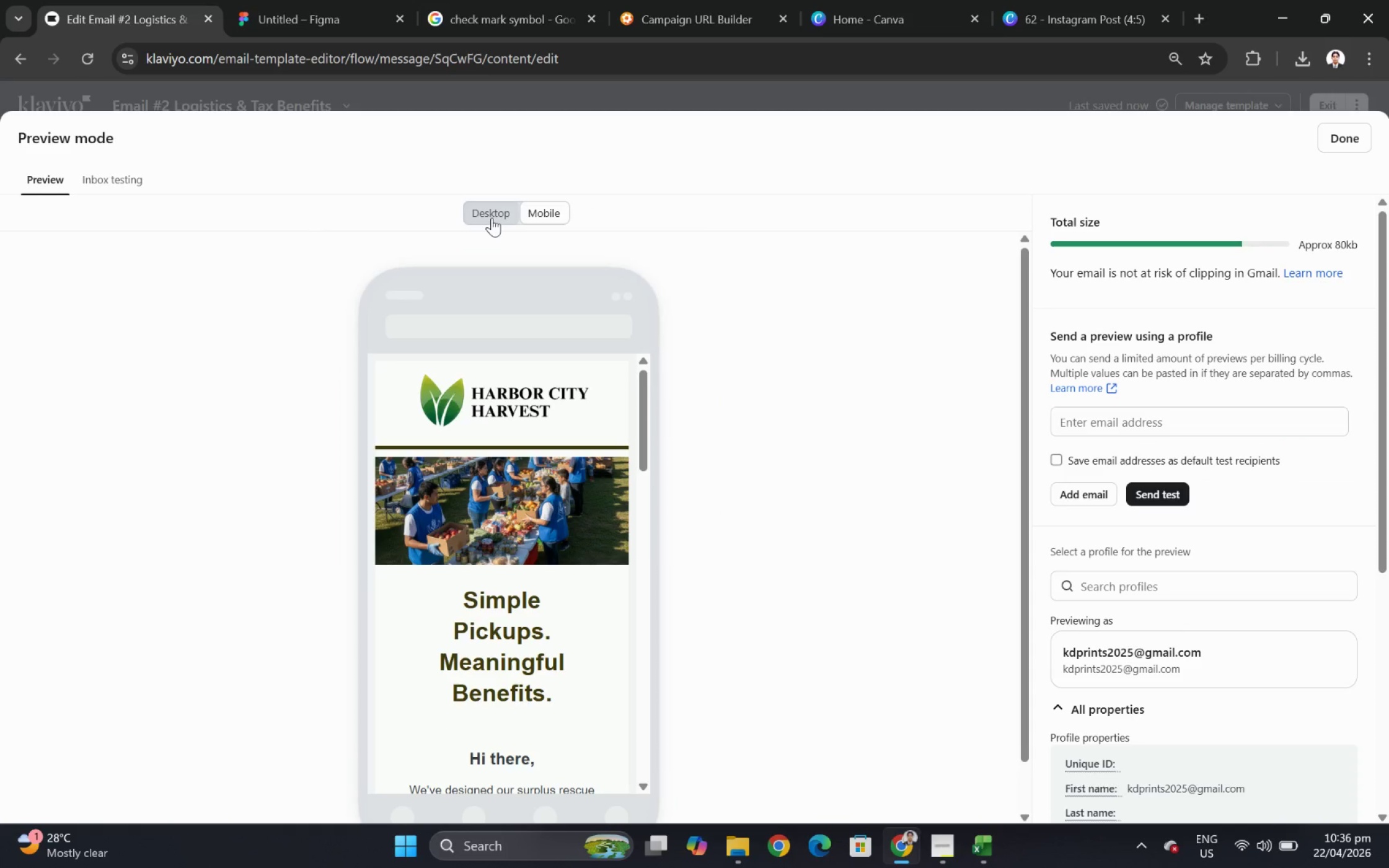 
left_click([492, 217])
 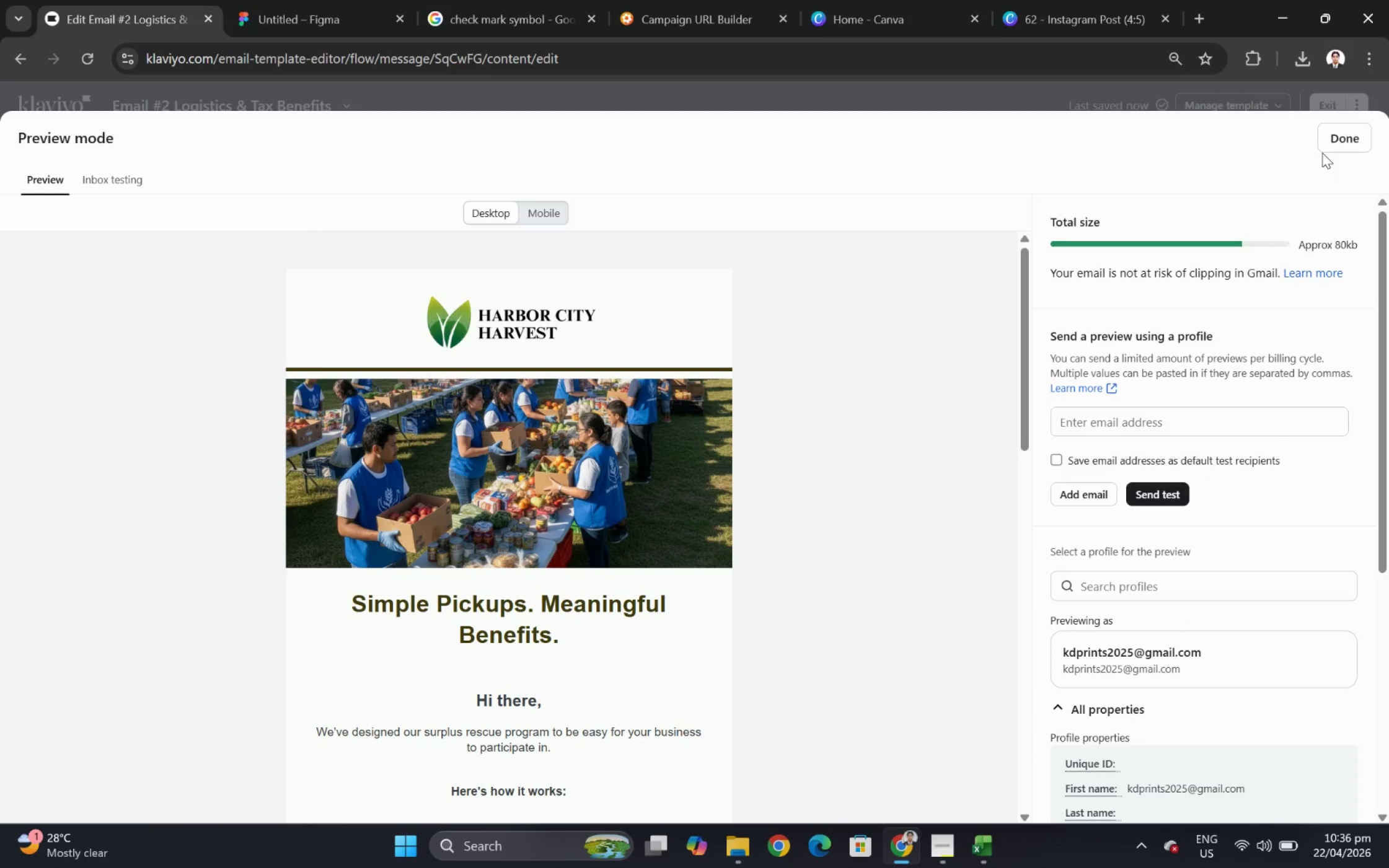 
left_click([1343, 136])
 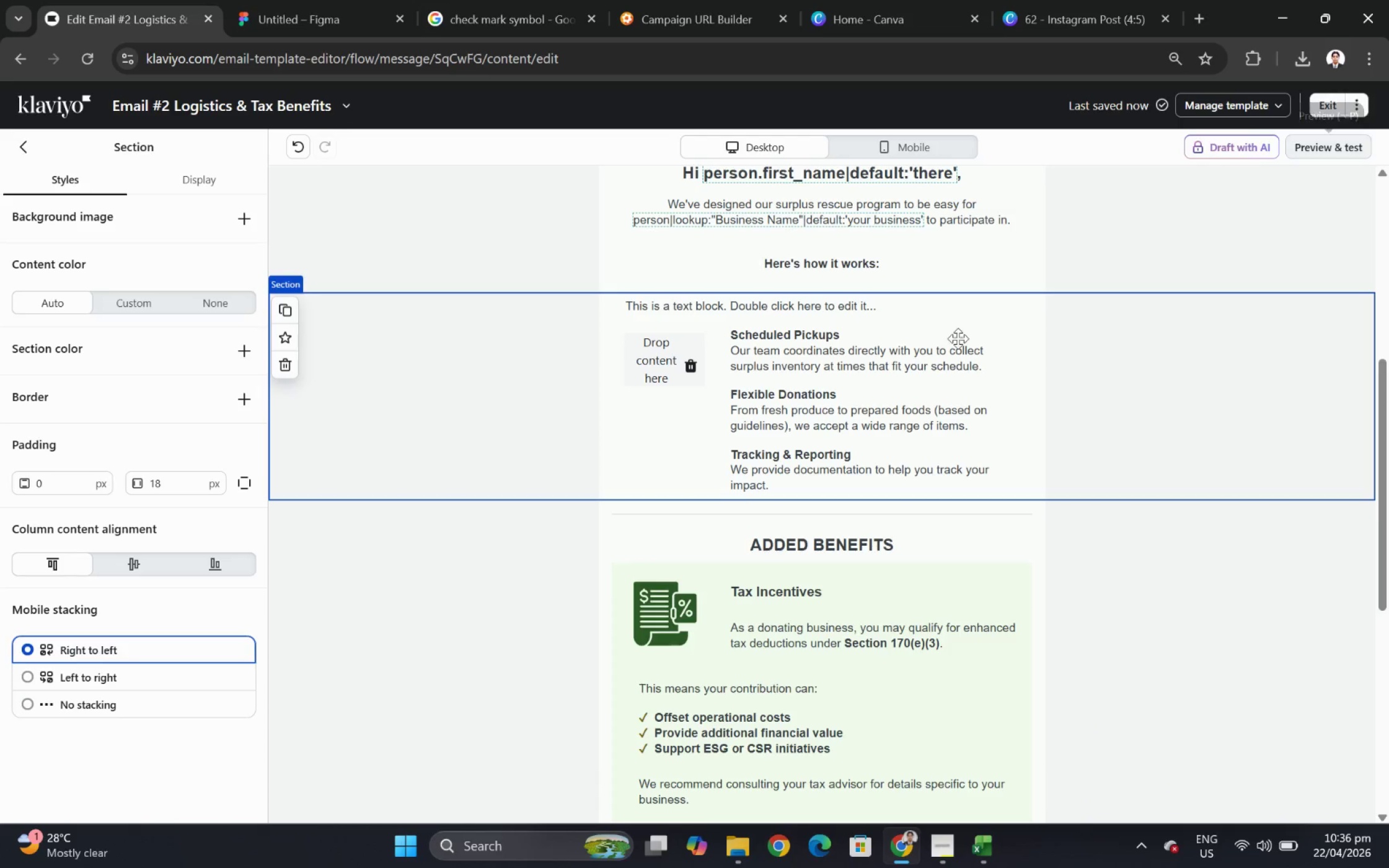 
scroll: coordinate [798, 425], scroll_direction: down, amount: 4.0
 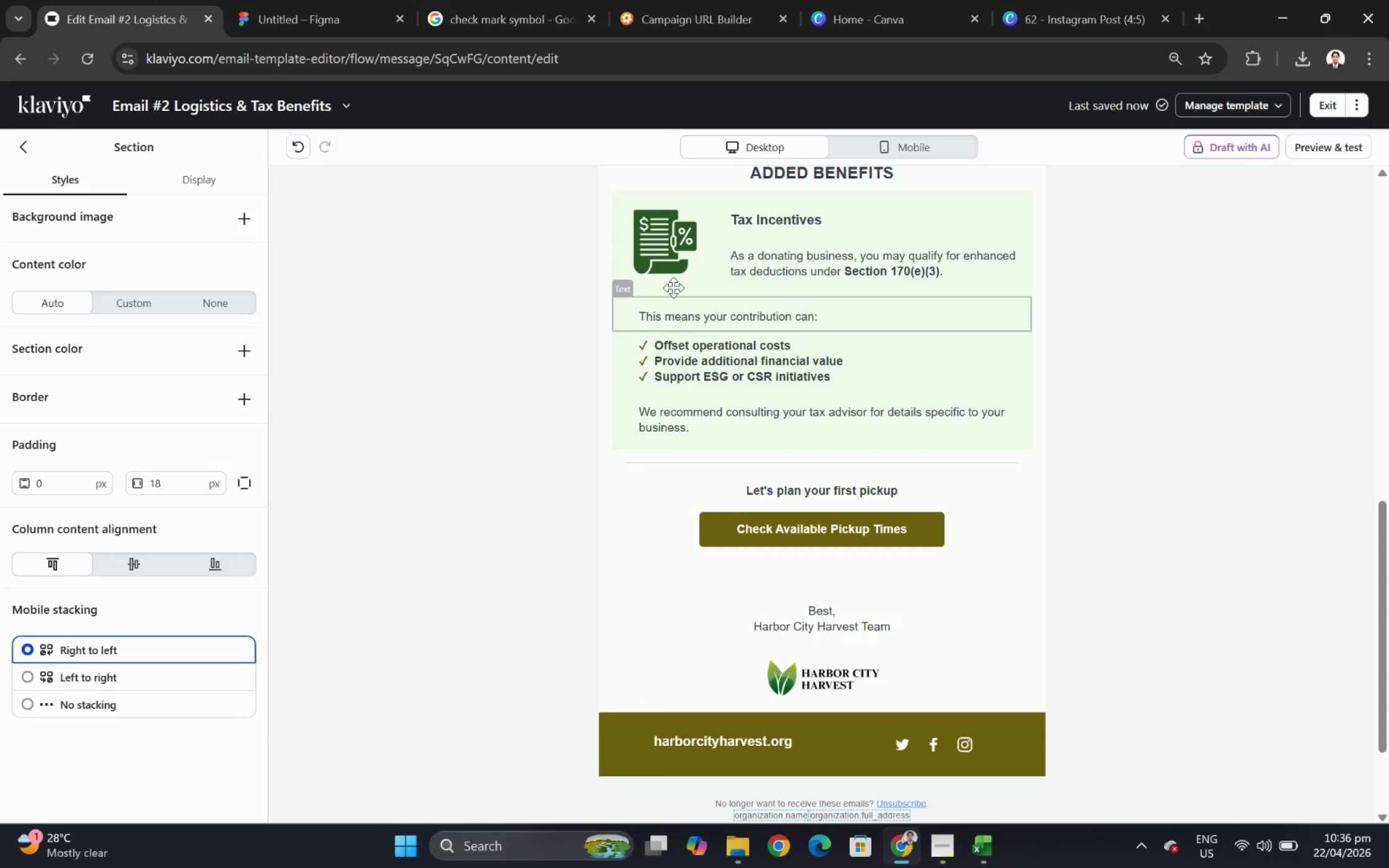 
left_click([672, 264])
 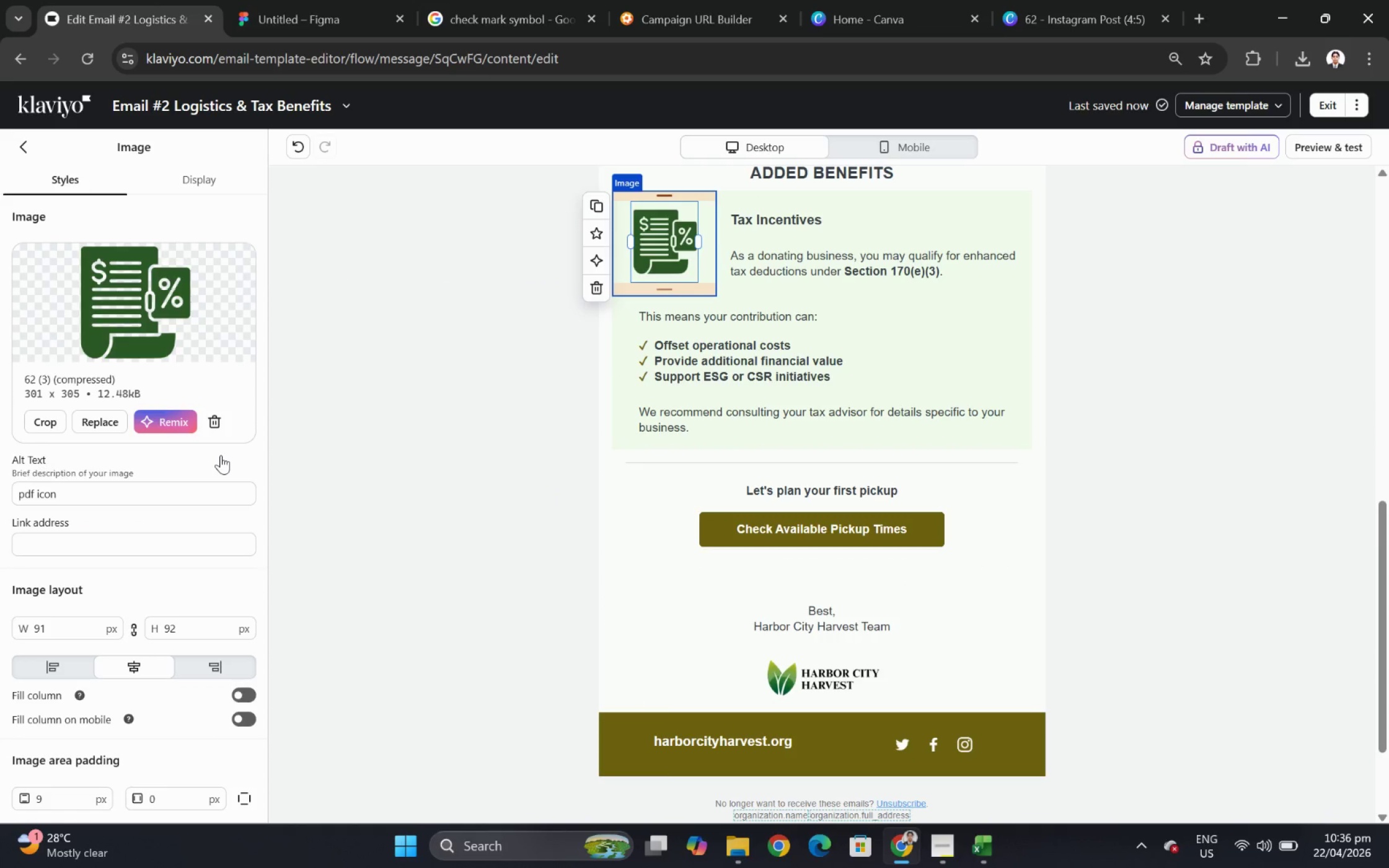 
scroll: coordinate [525, 413], scroll_direction: up, amount: 3.0
 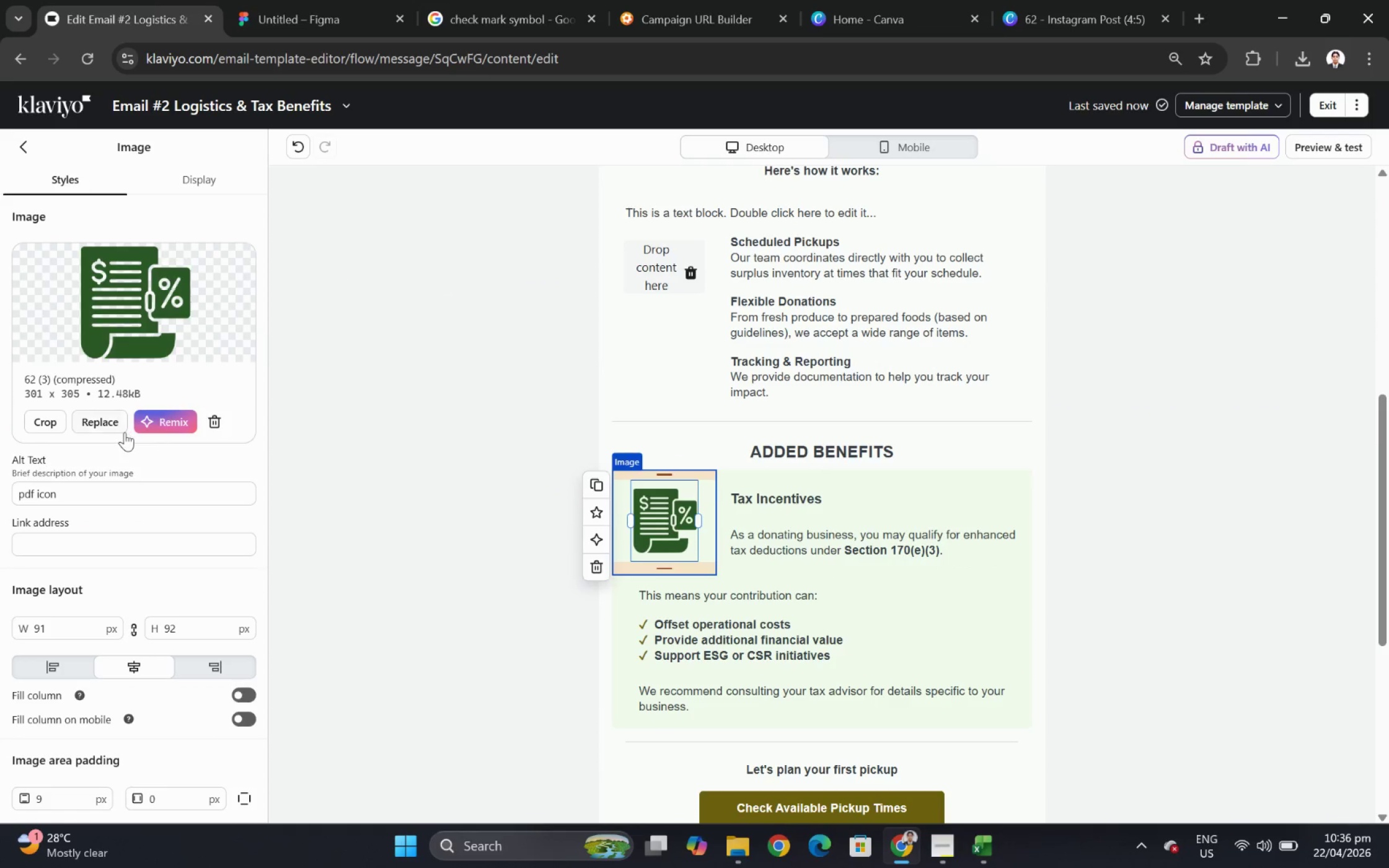 
wait(5.72)
 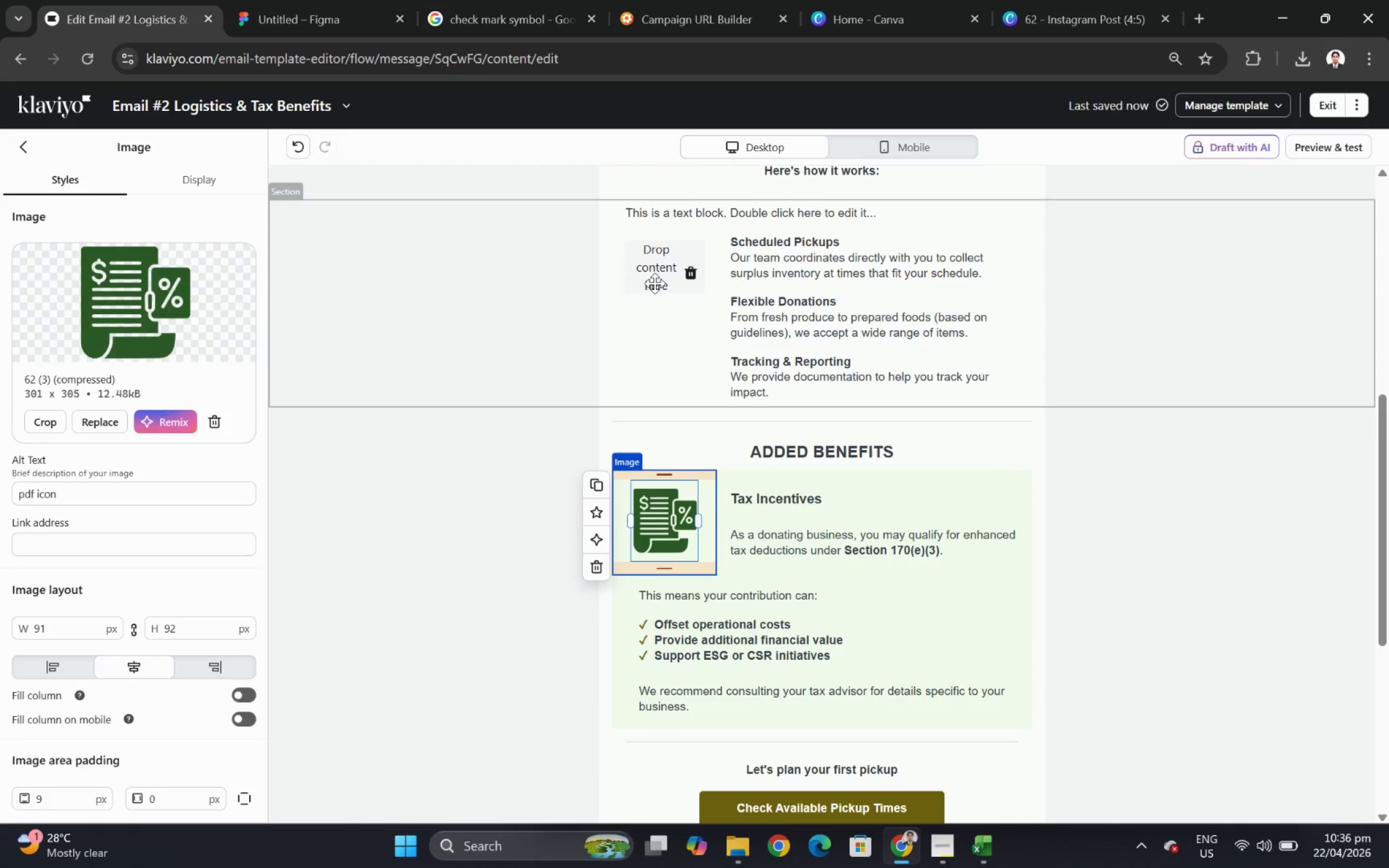 
scroll: coordinate [773, 506], scroll_direction: down, amount: 3.0
 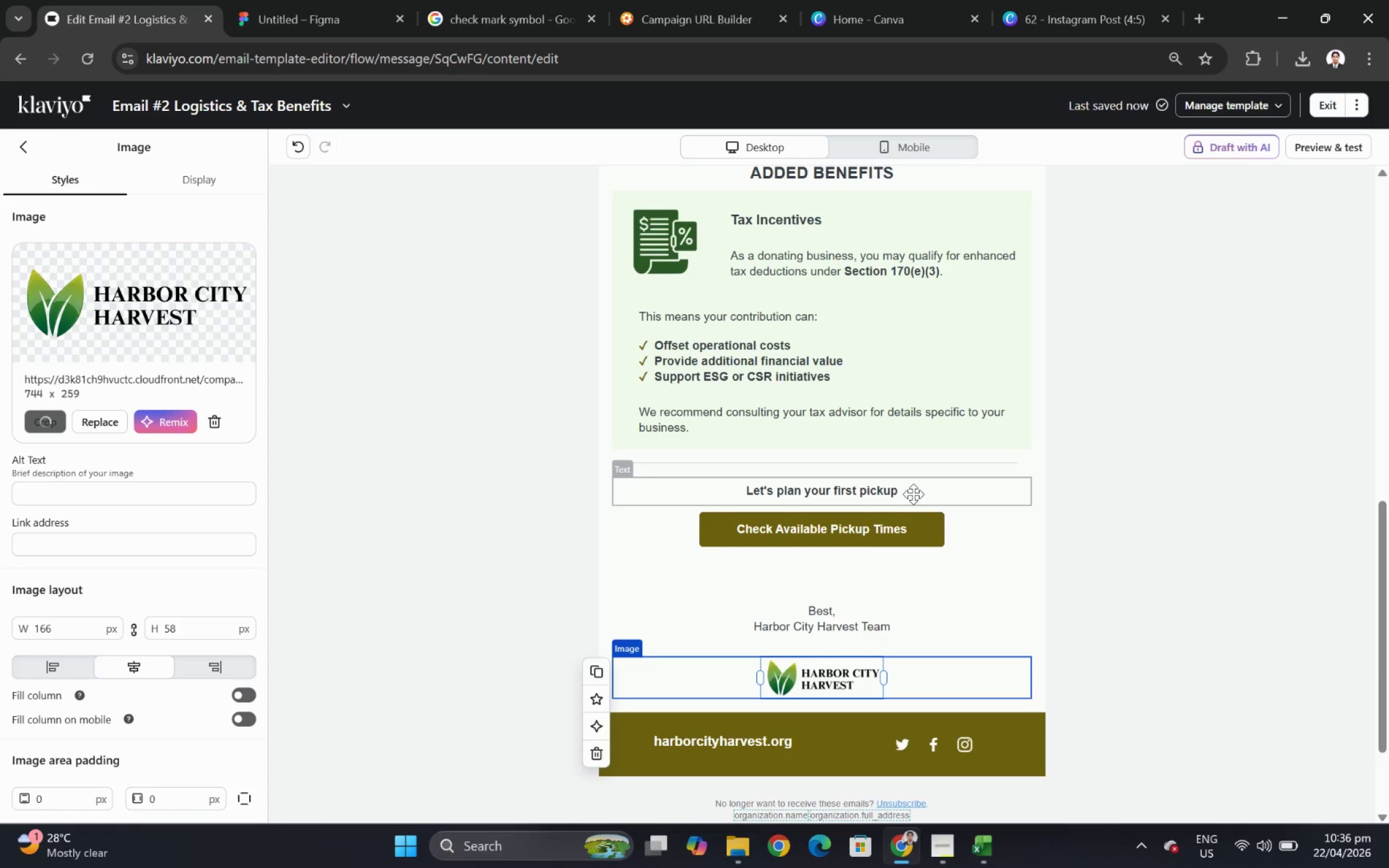 
scroll: coordinate [893, 388], scroll_direction: up, amount: 7.0
 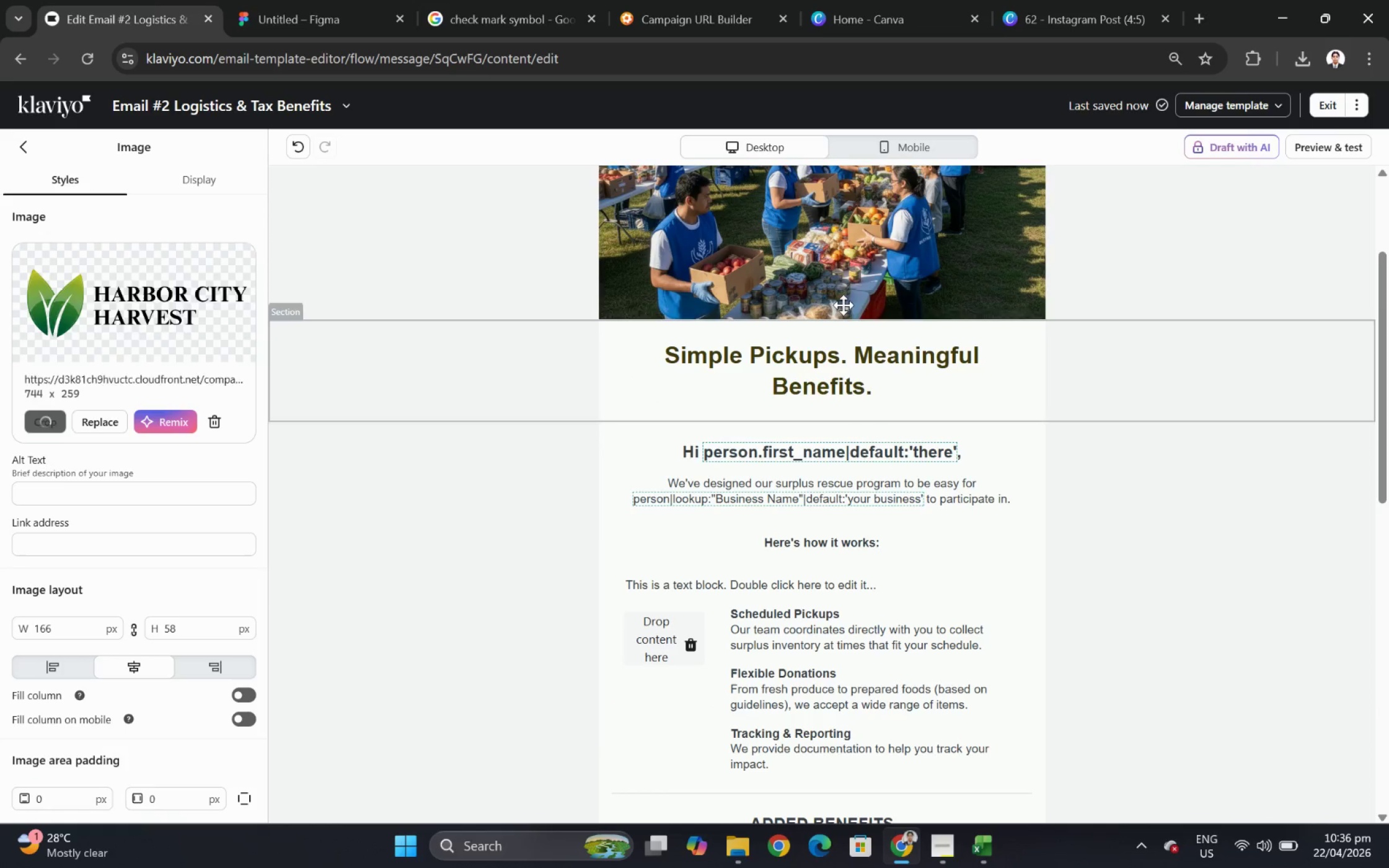 
left_click([846, 286])
 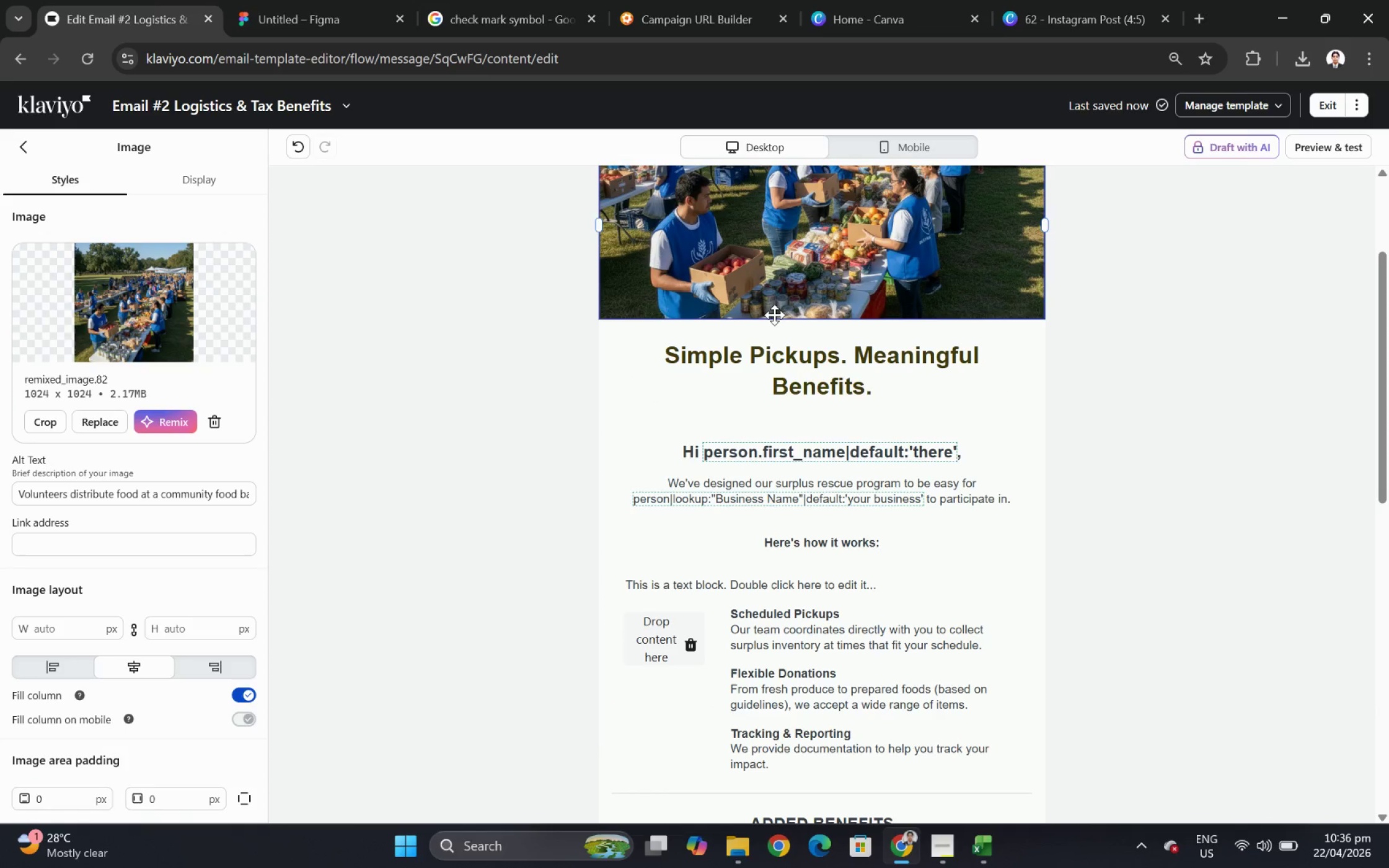 
scroll: coordinate [774, 315], scroll_direction: up, amount: 4.0
 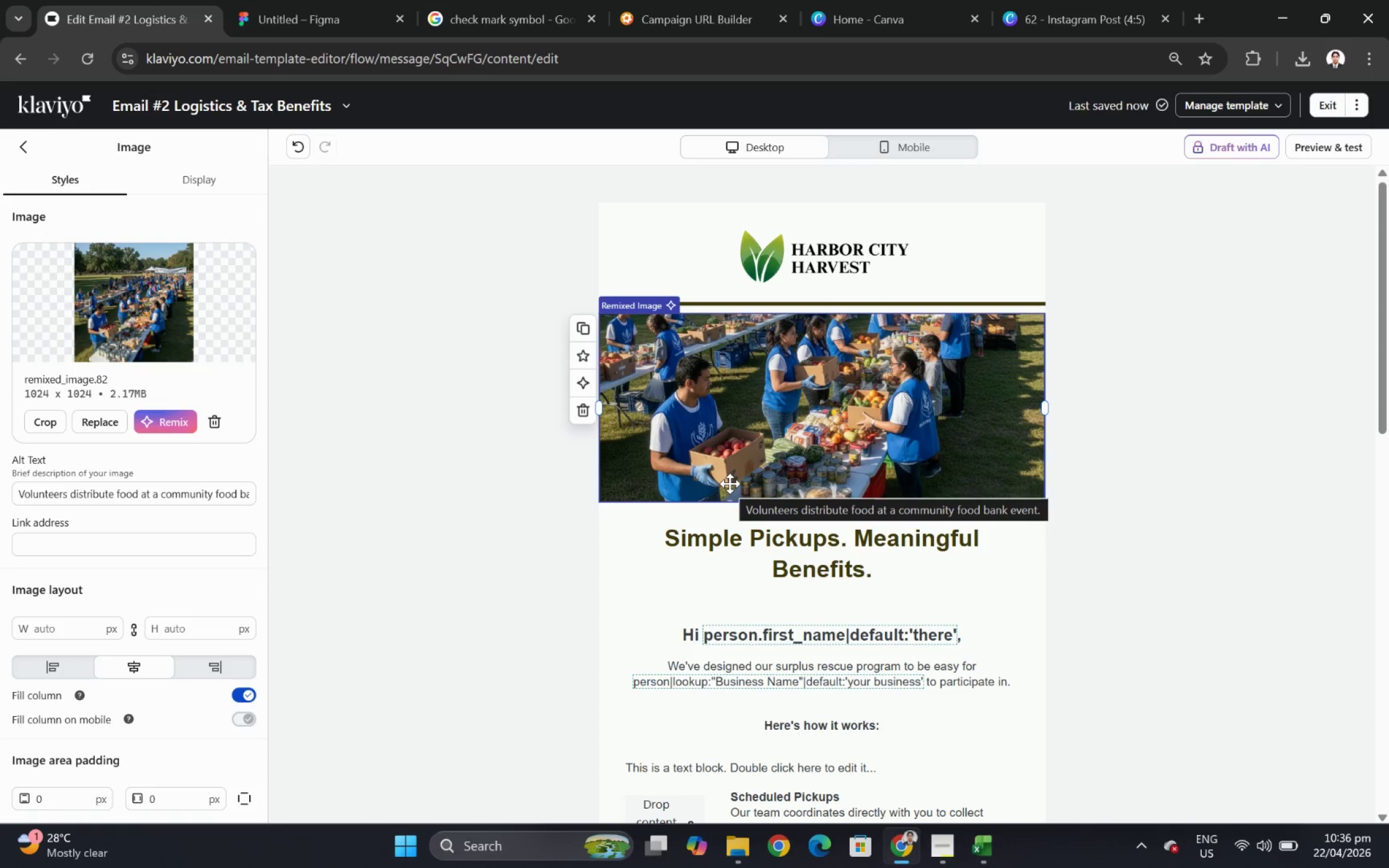 
scroll: coordinate [730, 483], scroll_direction: down, amount: 3.0
 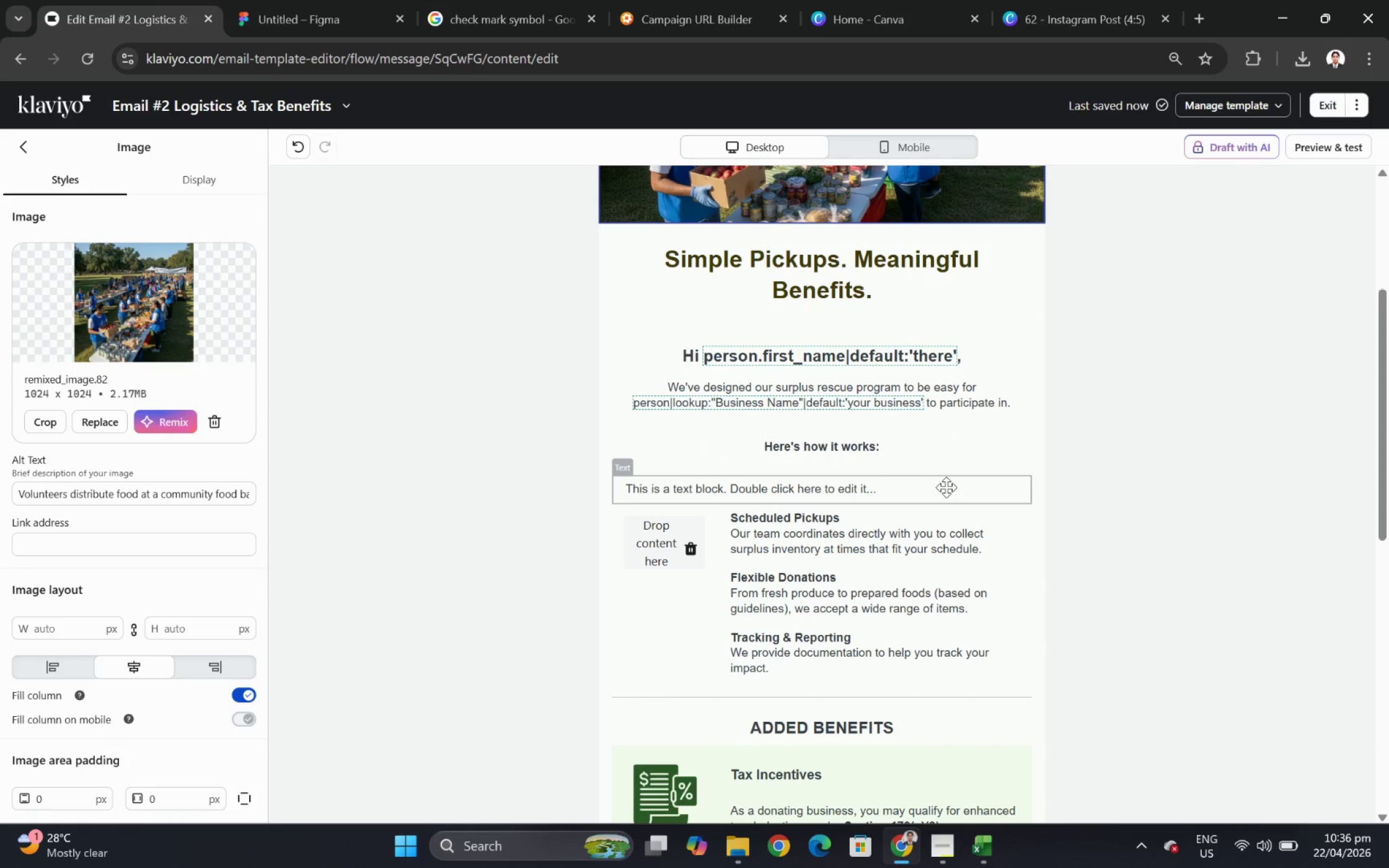 
left_click([946, 487])
 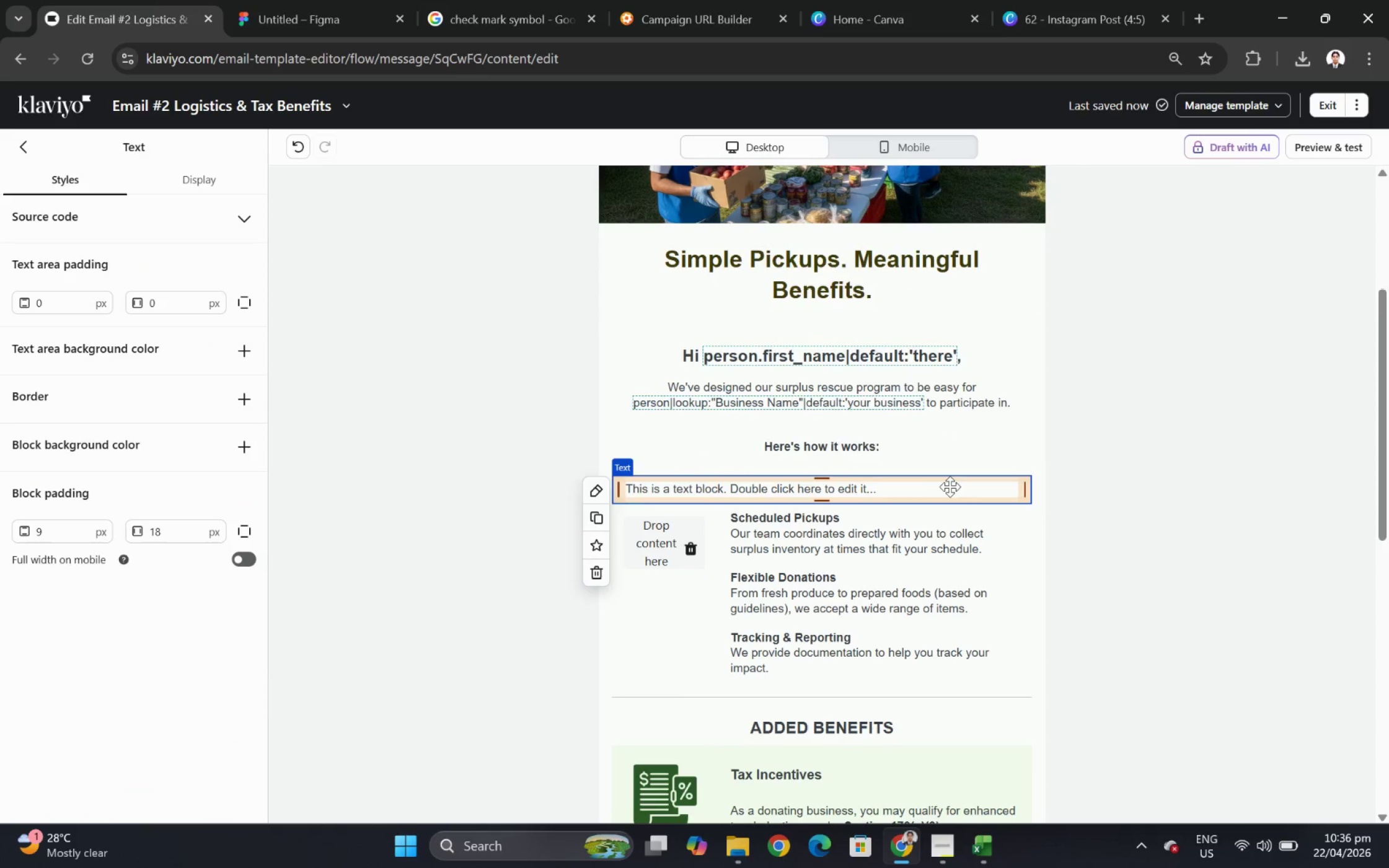 
scroll: coordinate [950, 486], scroll_direction: up, amount: 4.0
 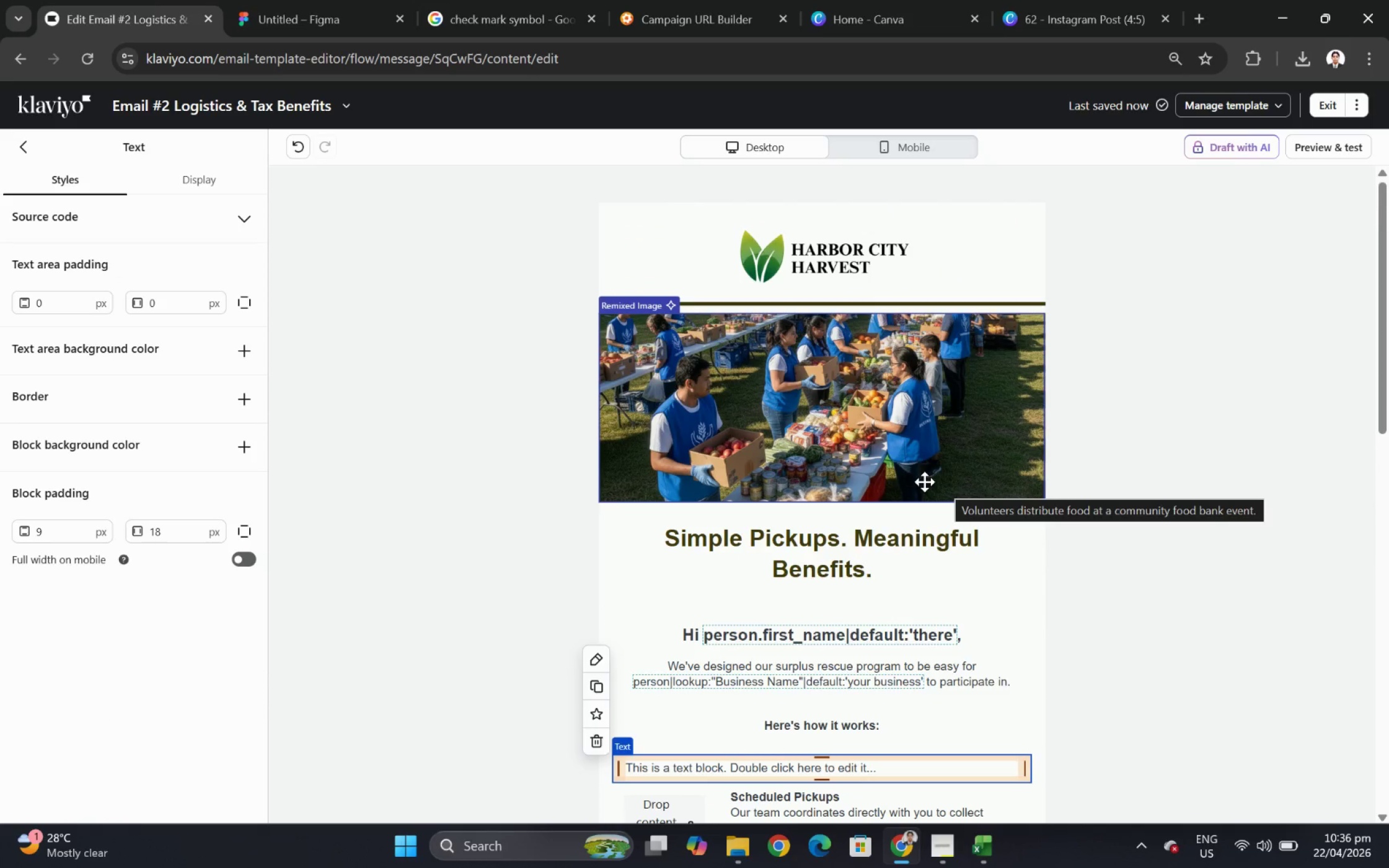 
left_click([924, 481])
 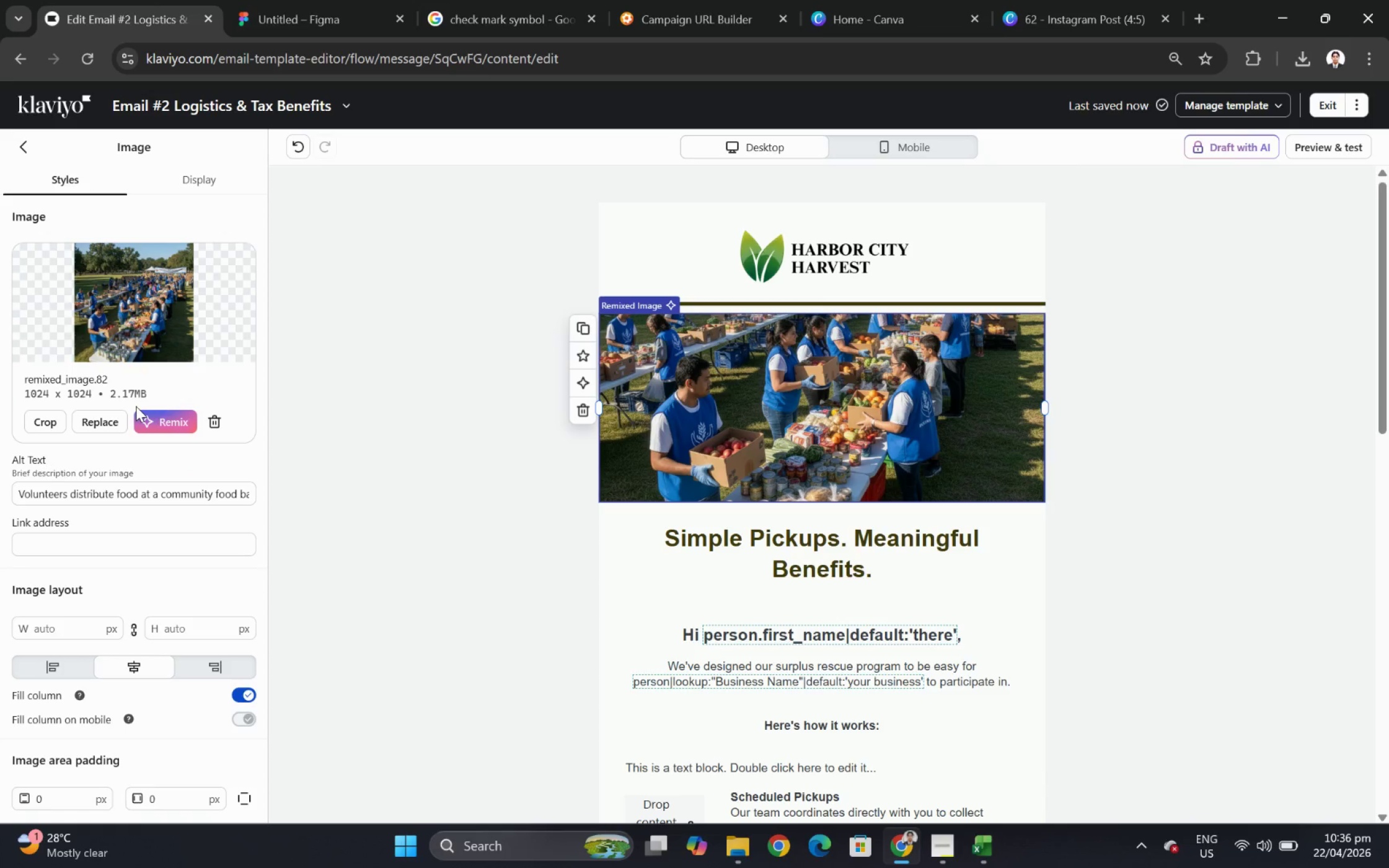 
left_click([170, 416])
 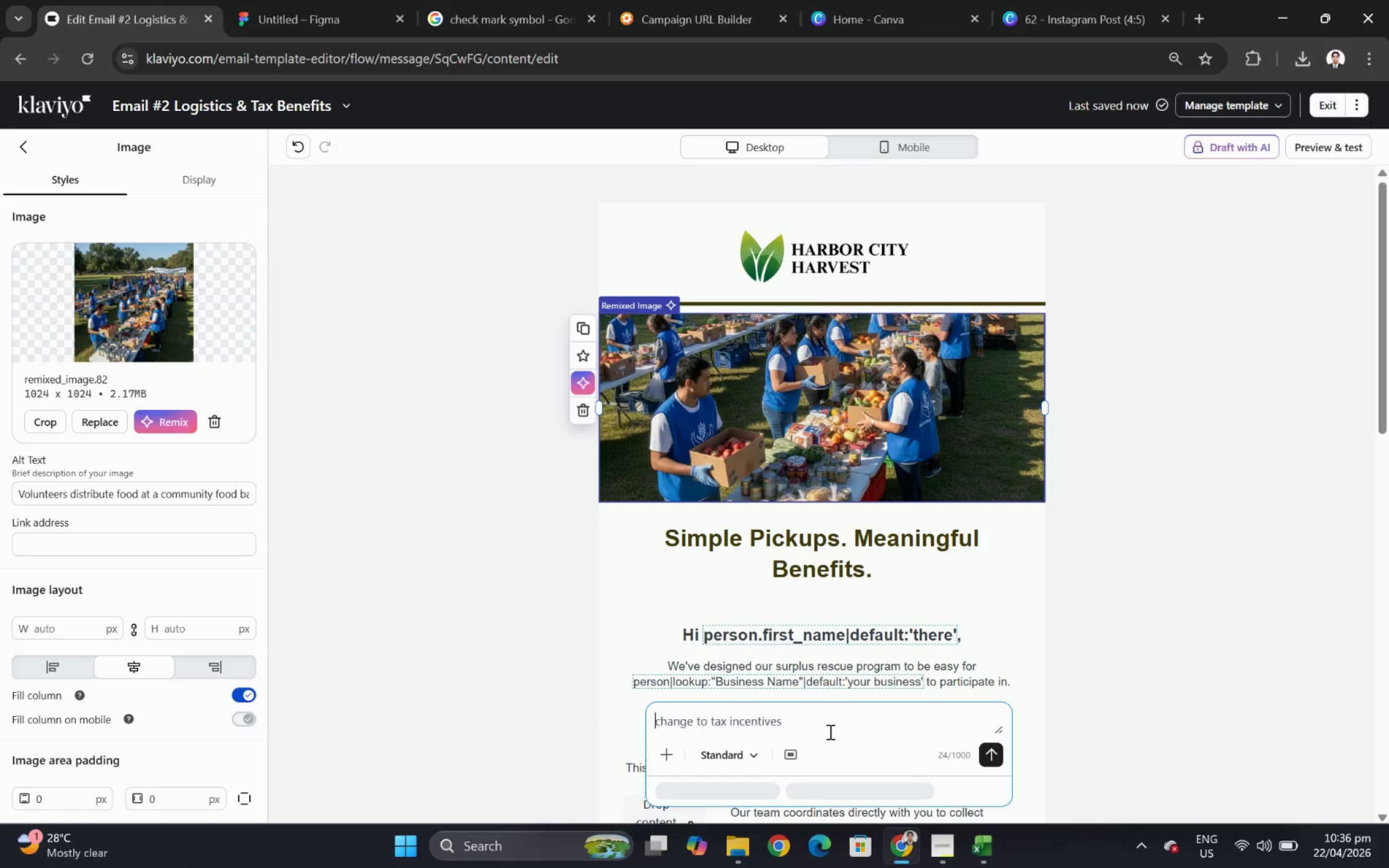 
double_click([829, 724])
 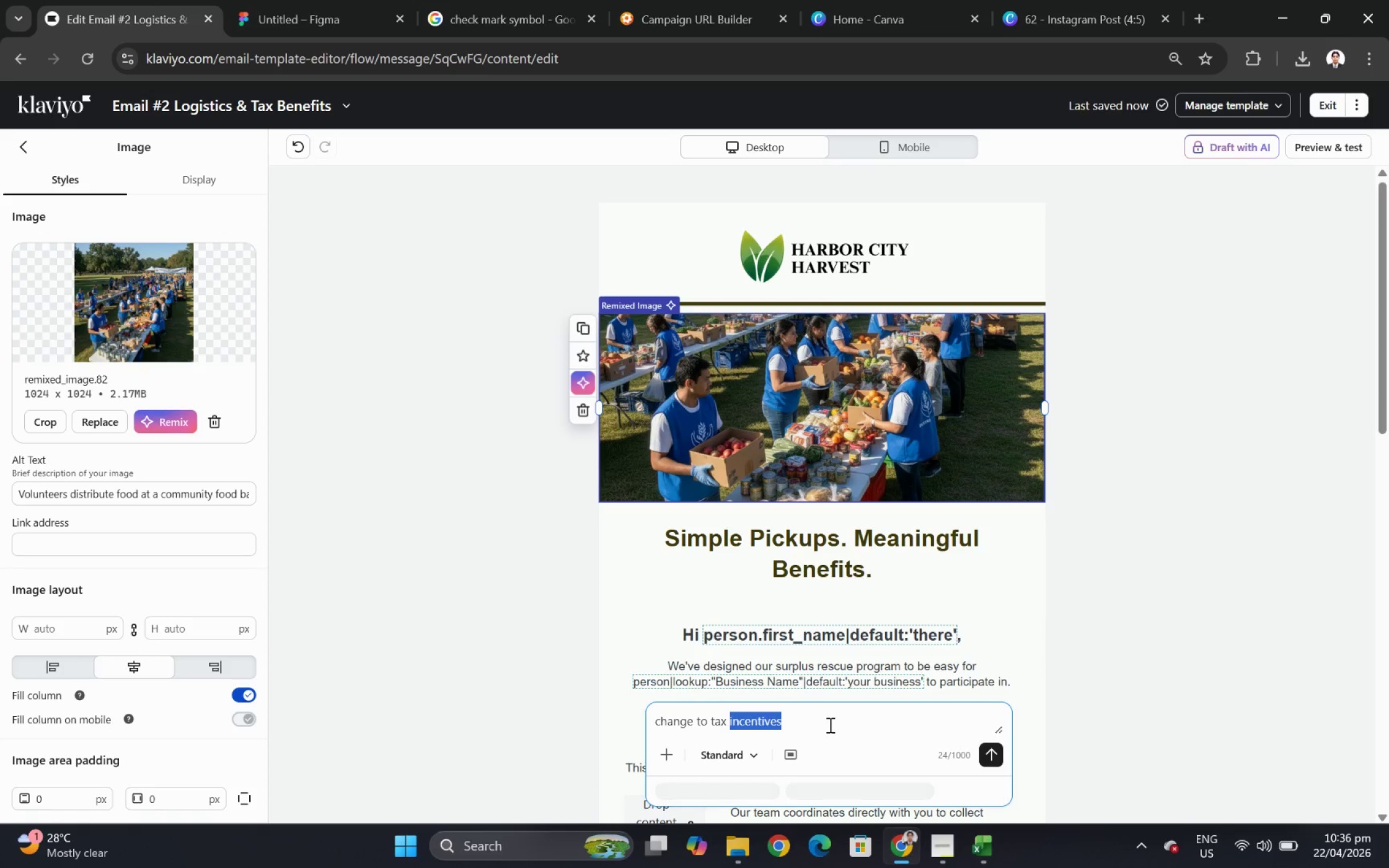 
triple_click([829, 724])
 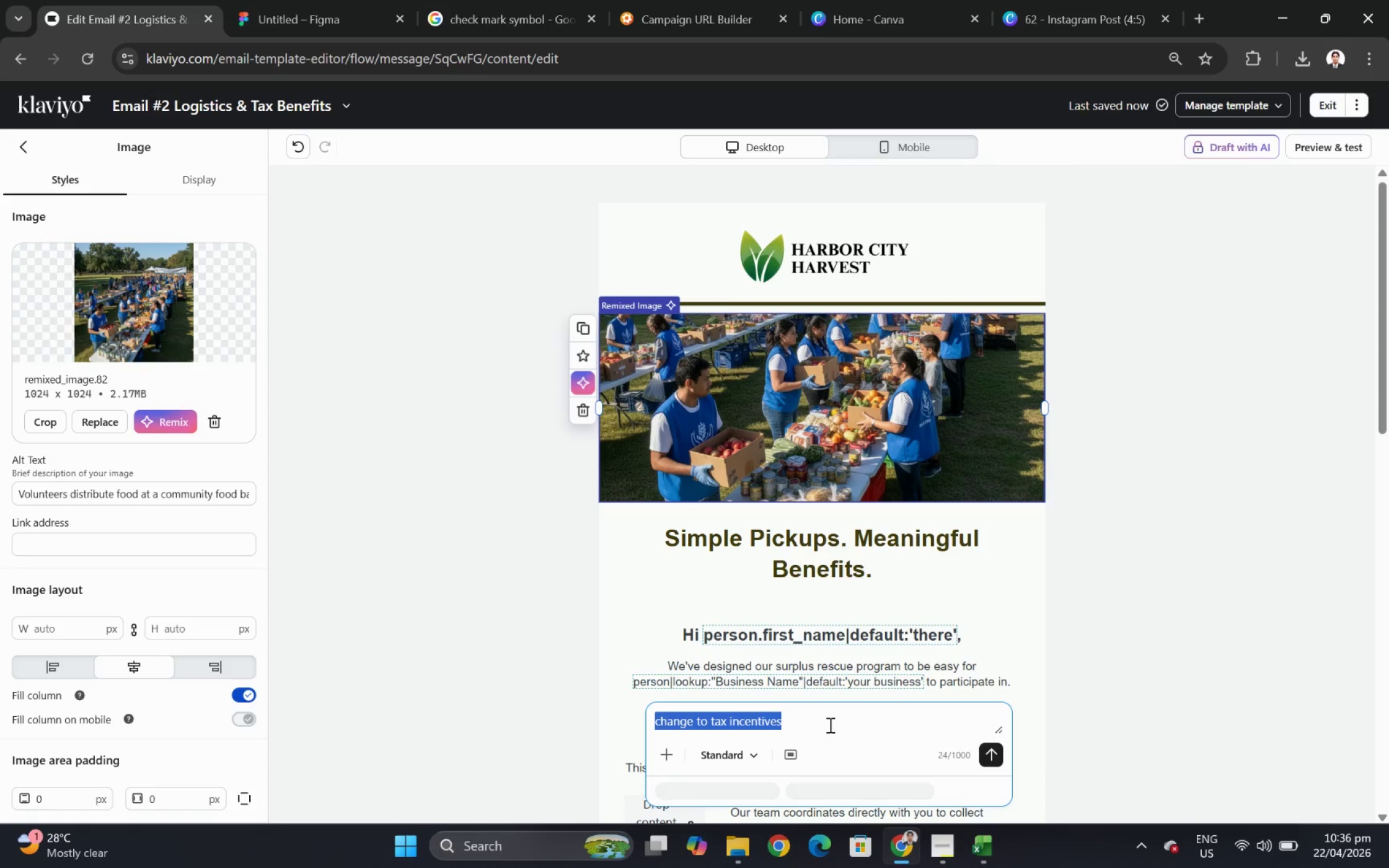 
type(delivery truck of Harbor Ciy Harvest)
 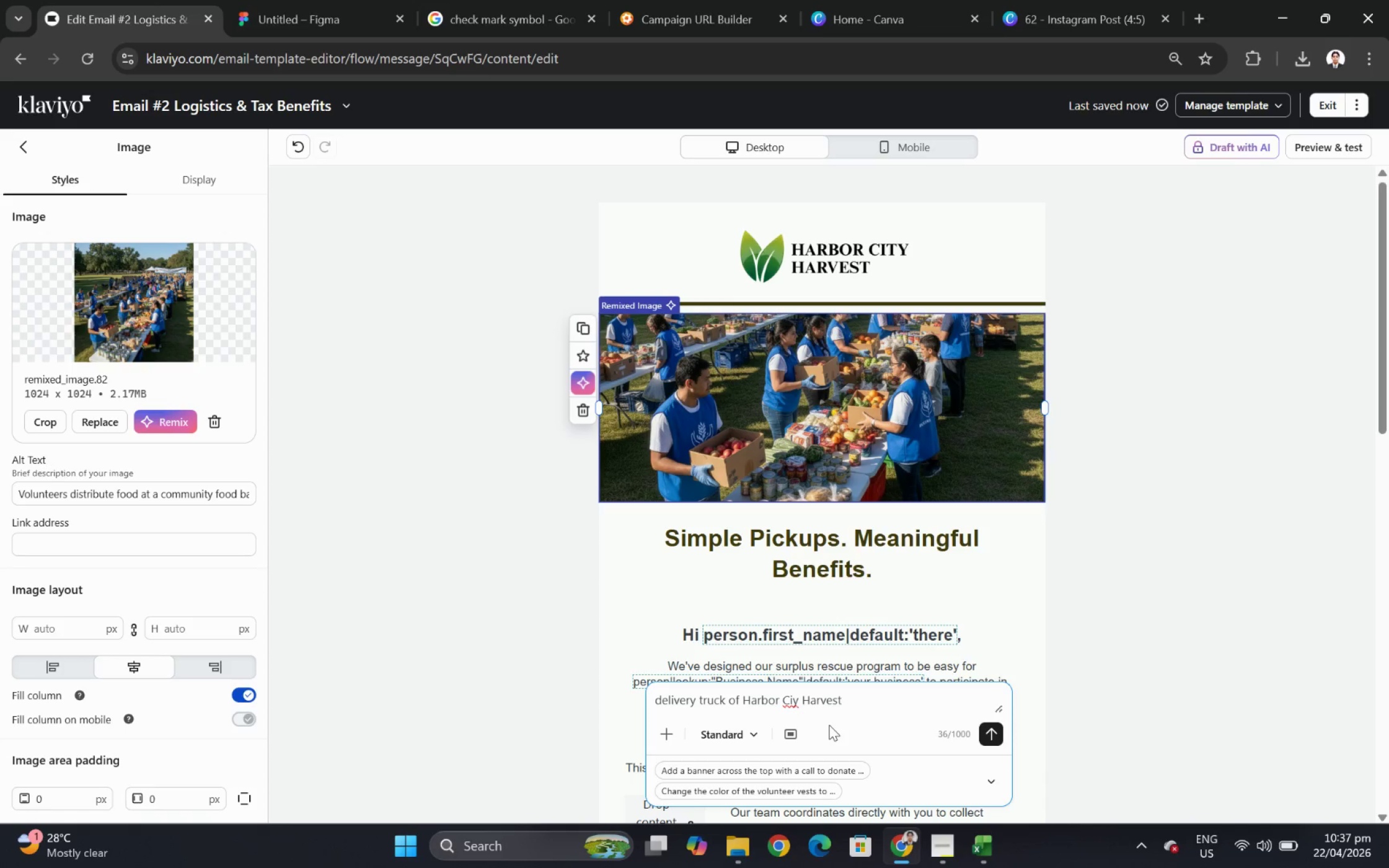 
left_click([792, 701])
 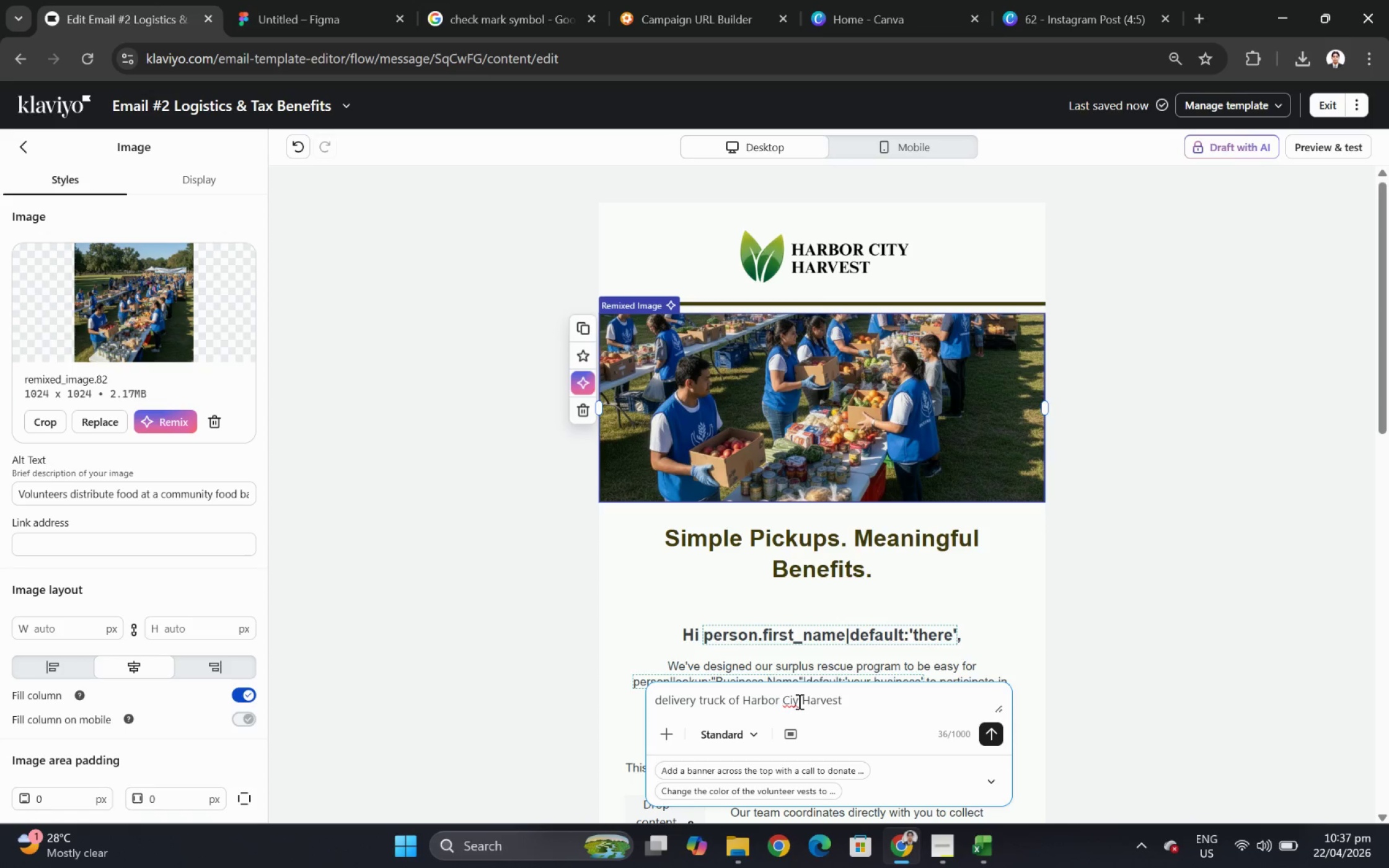 
key(Y)
 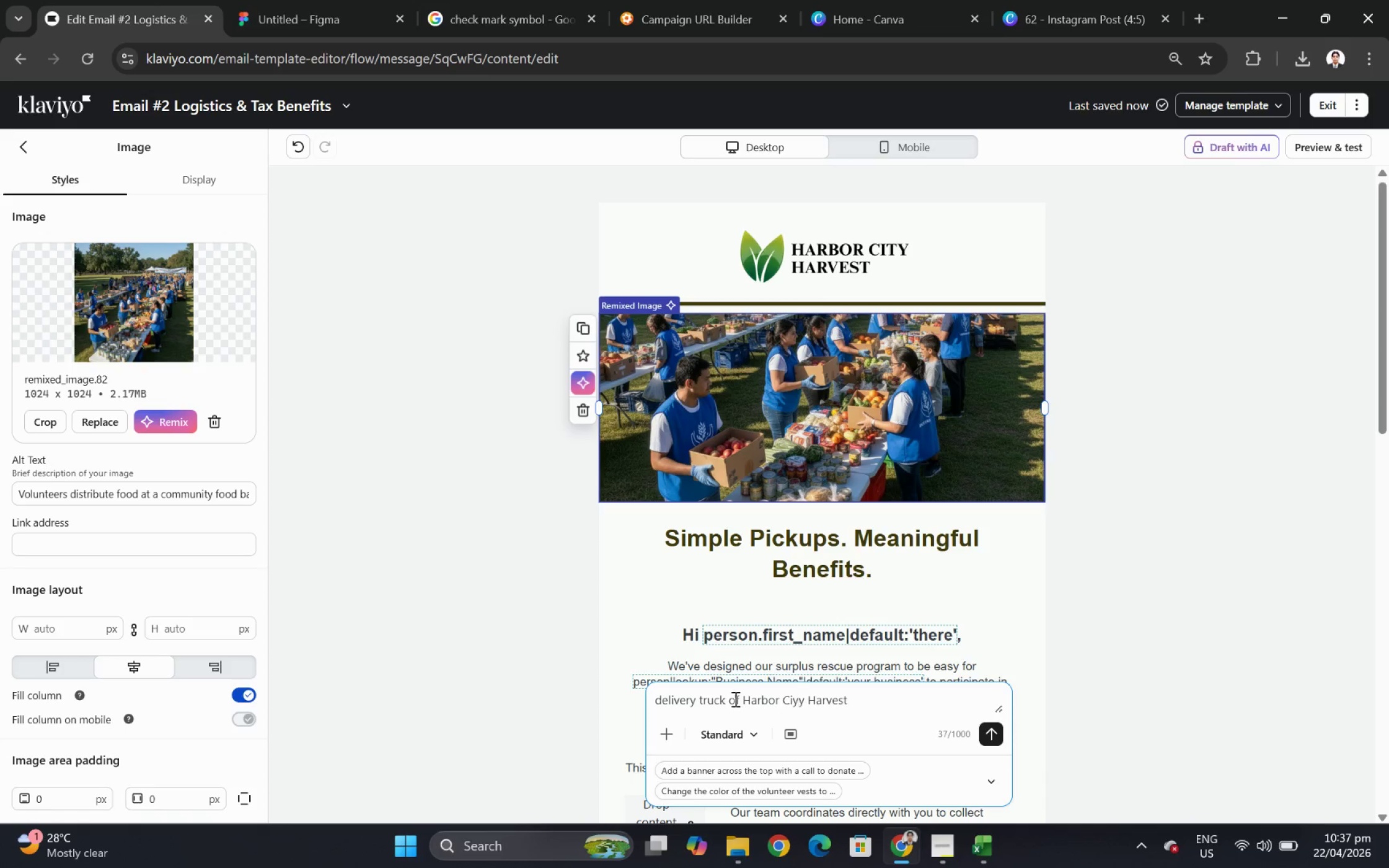 
left_click([733, 698])
 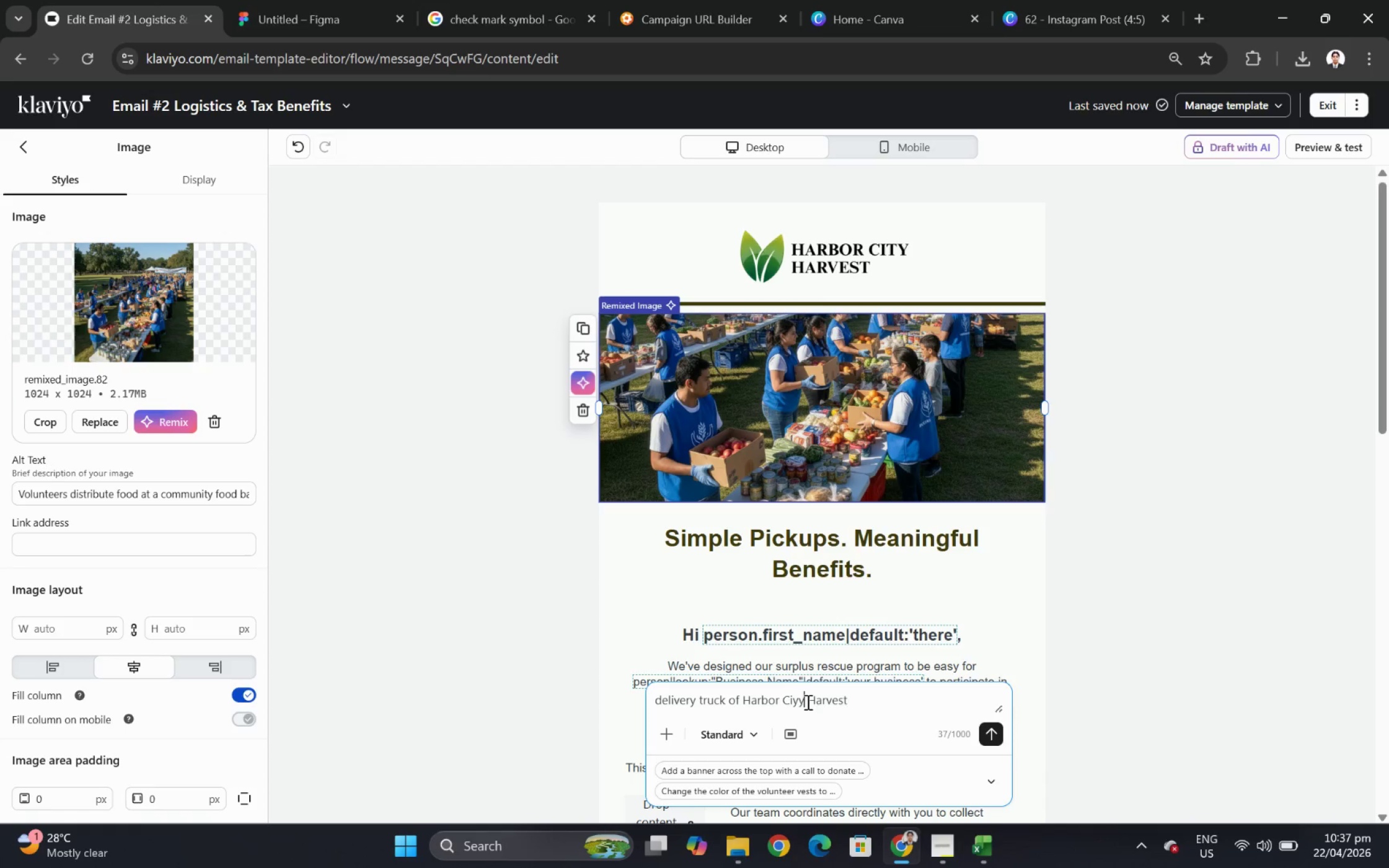 
left_click([800, 695])
 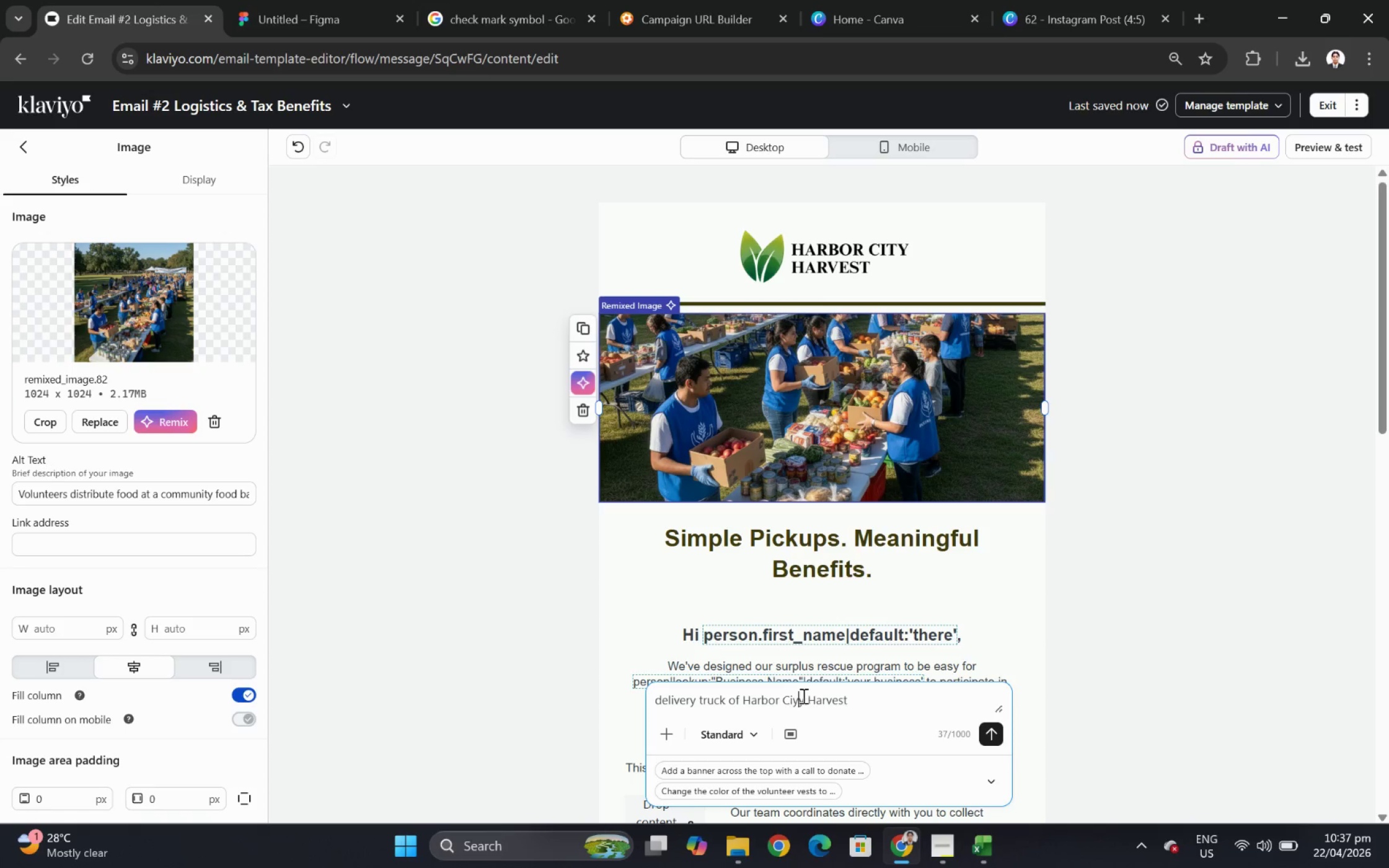 
key(Backspace)
 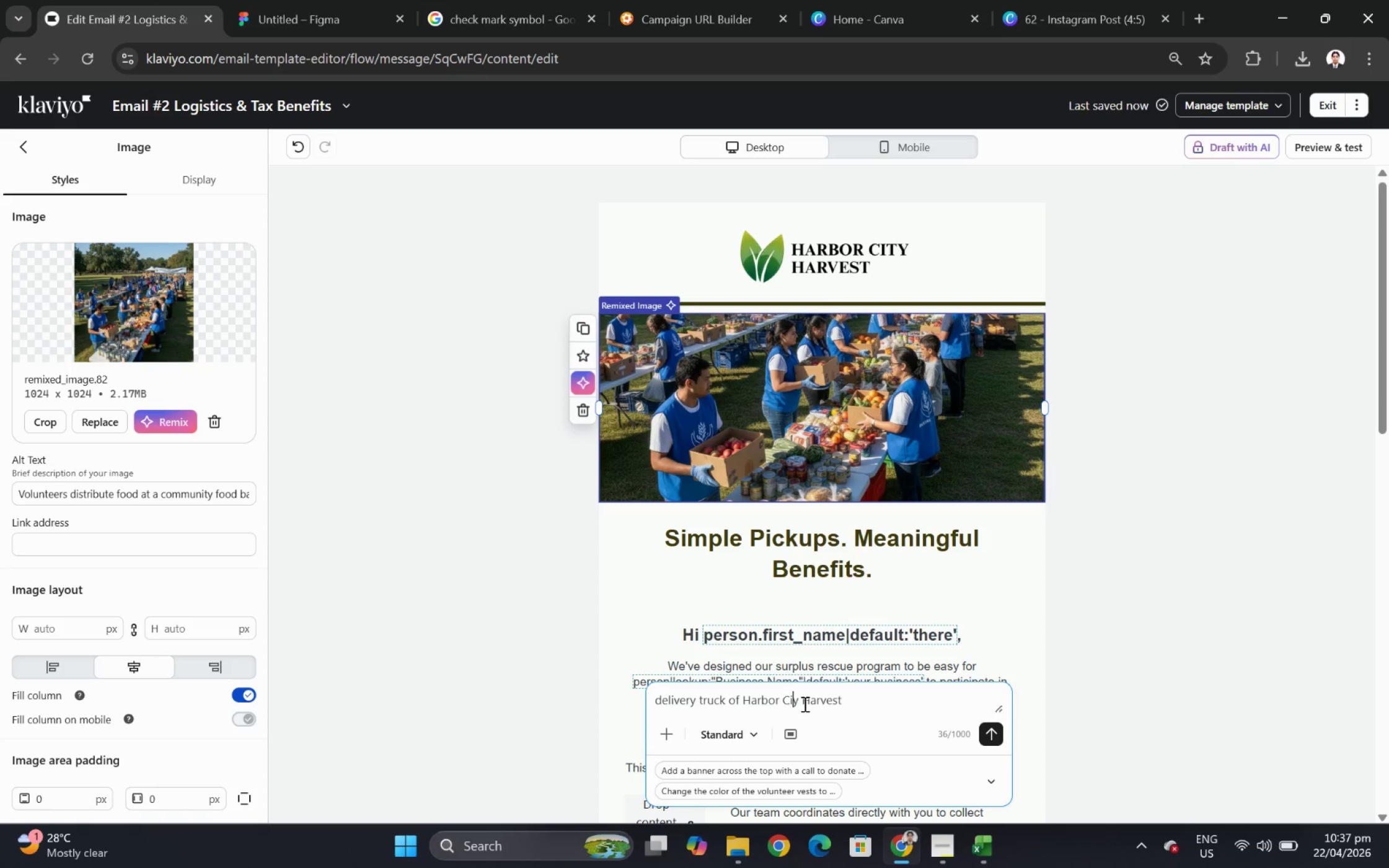 
key(T)
 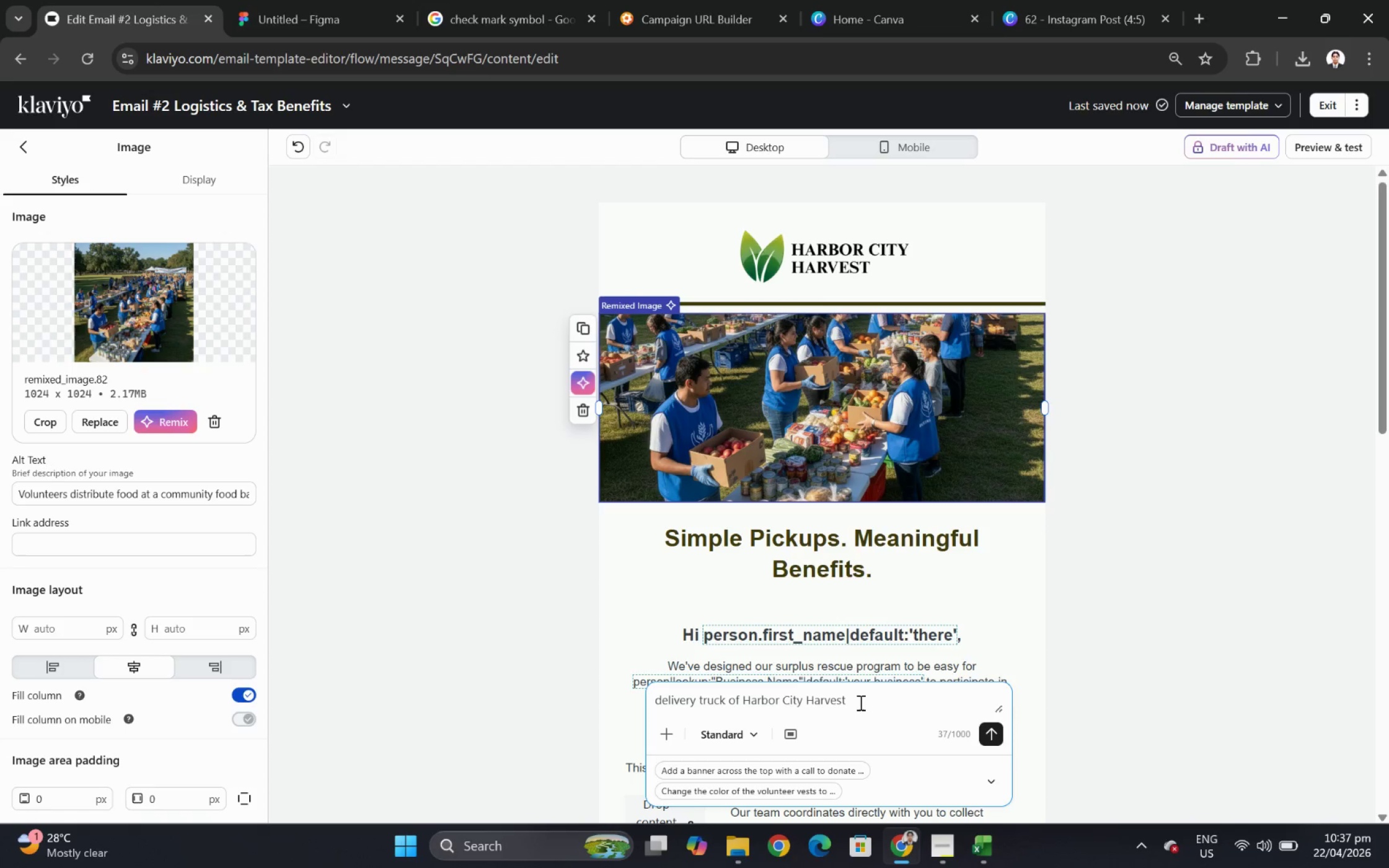 
left_click([862, 701])
 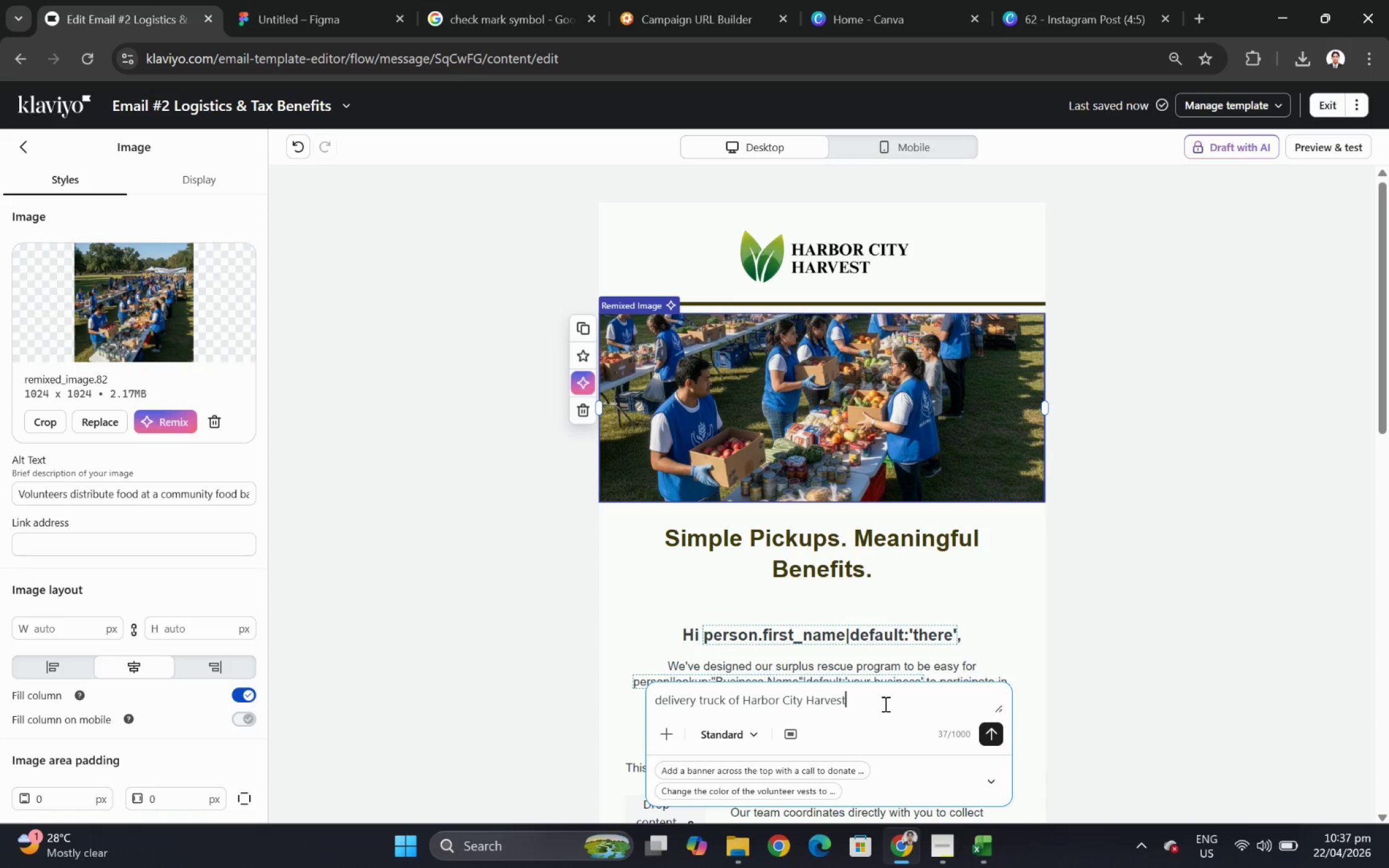 
wait(9.27)
 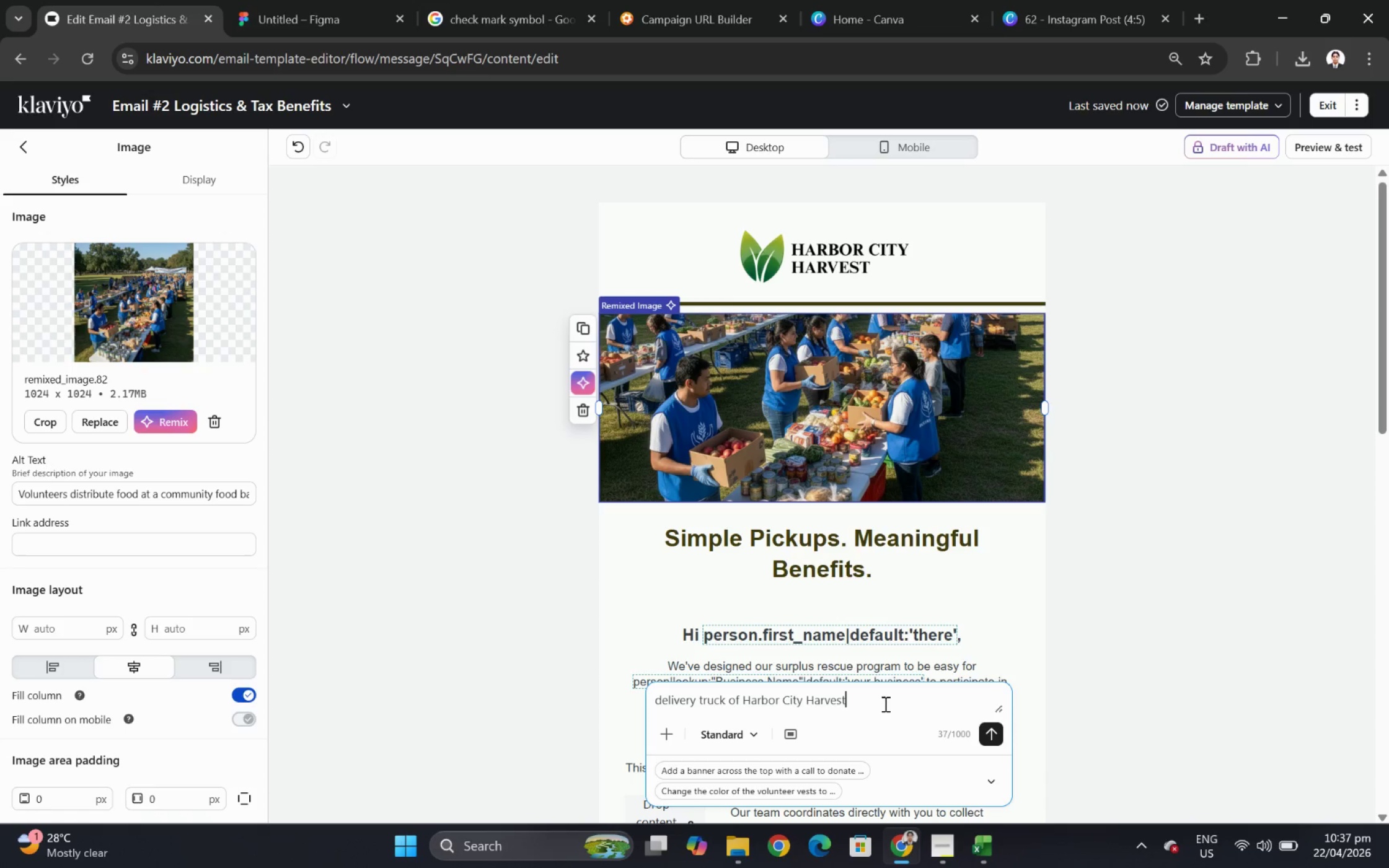 
type( with goods)
 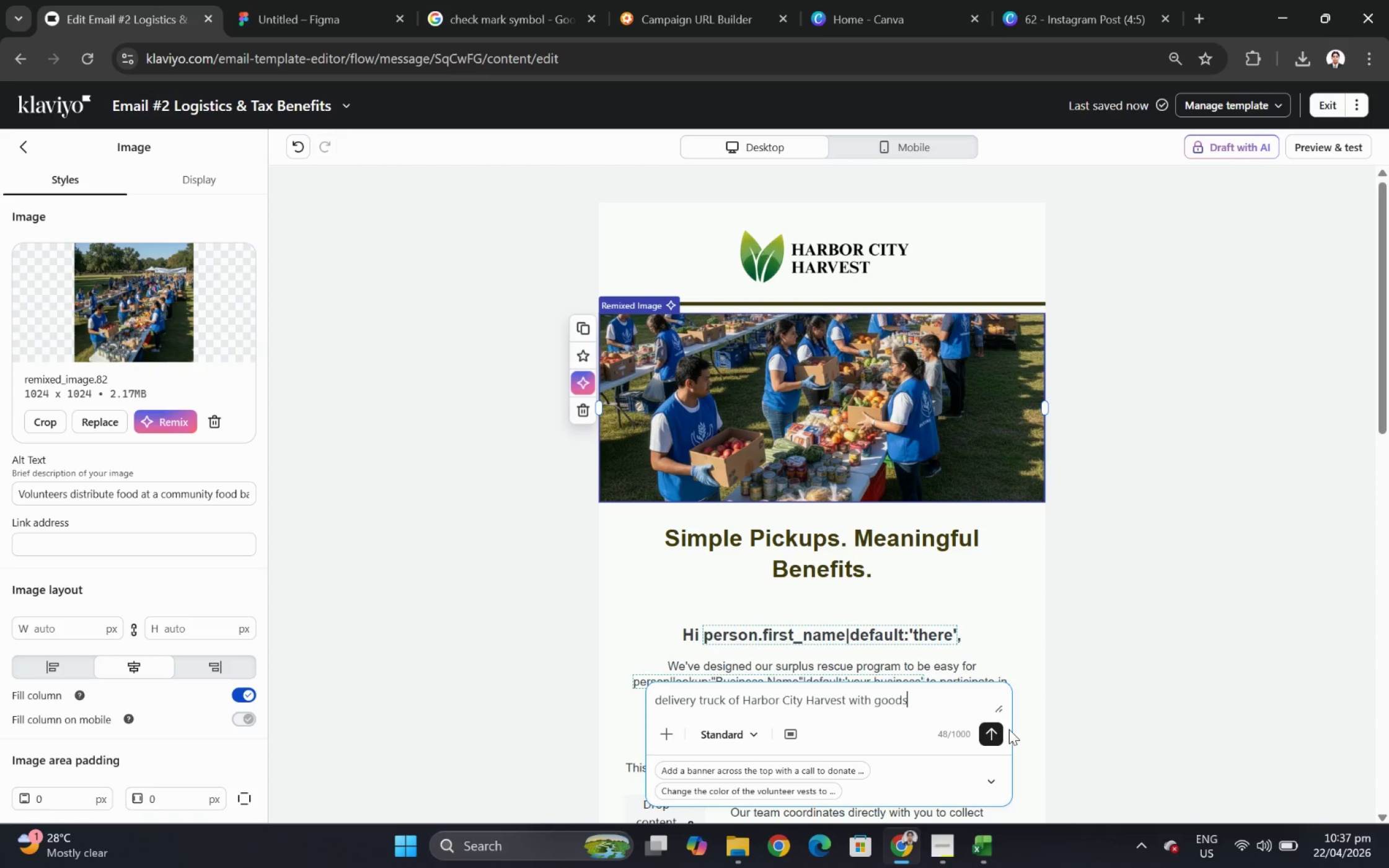 
left_click([997, 731])
 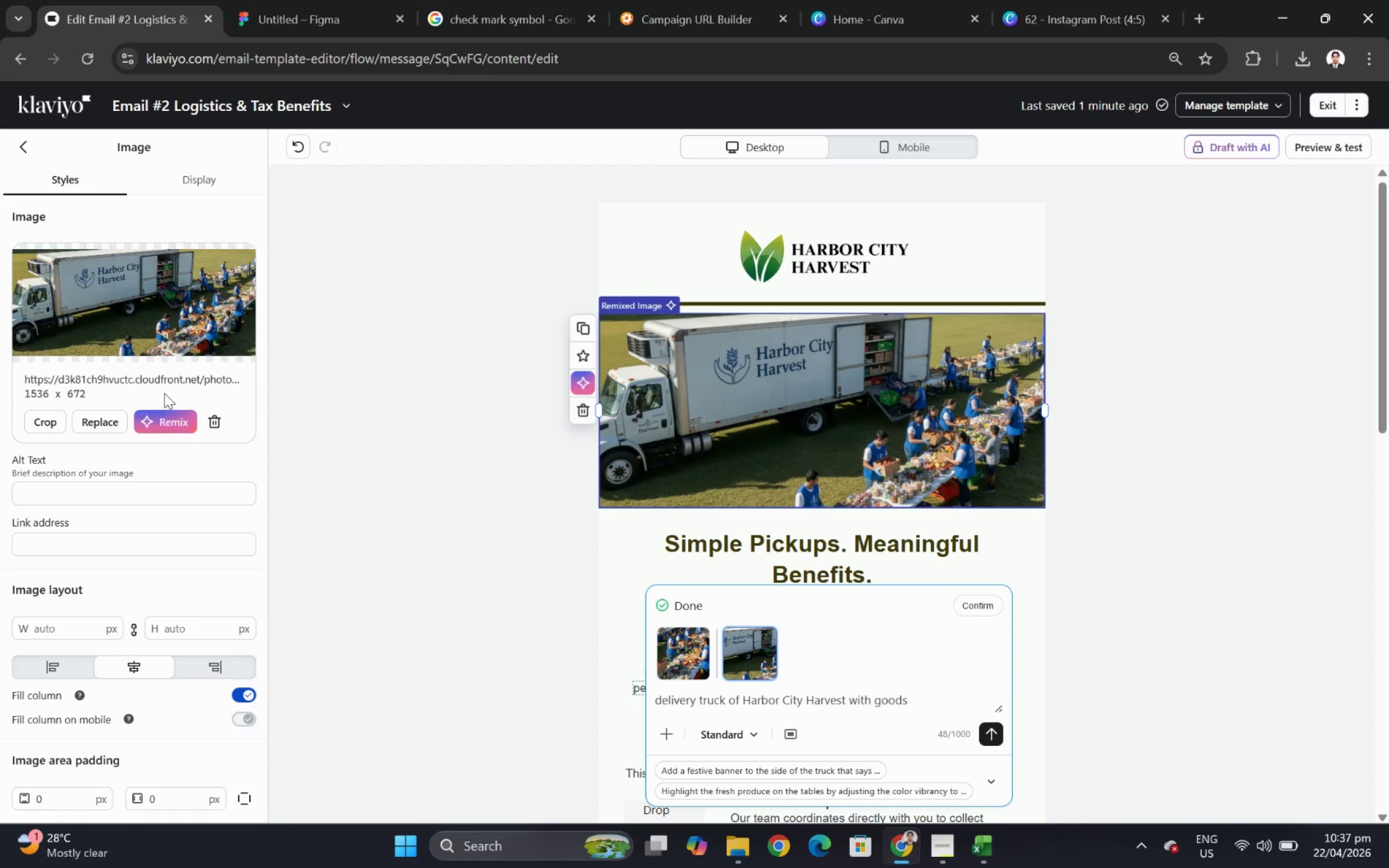 
wait(39.47)
 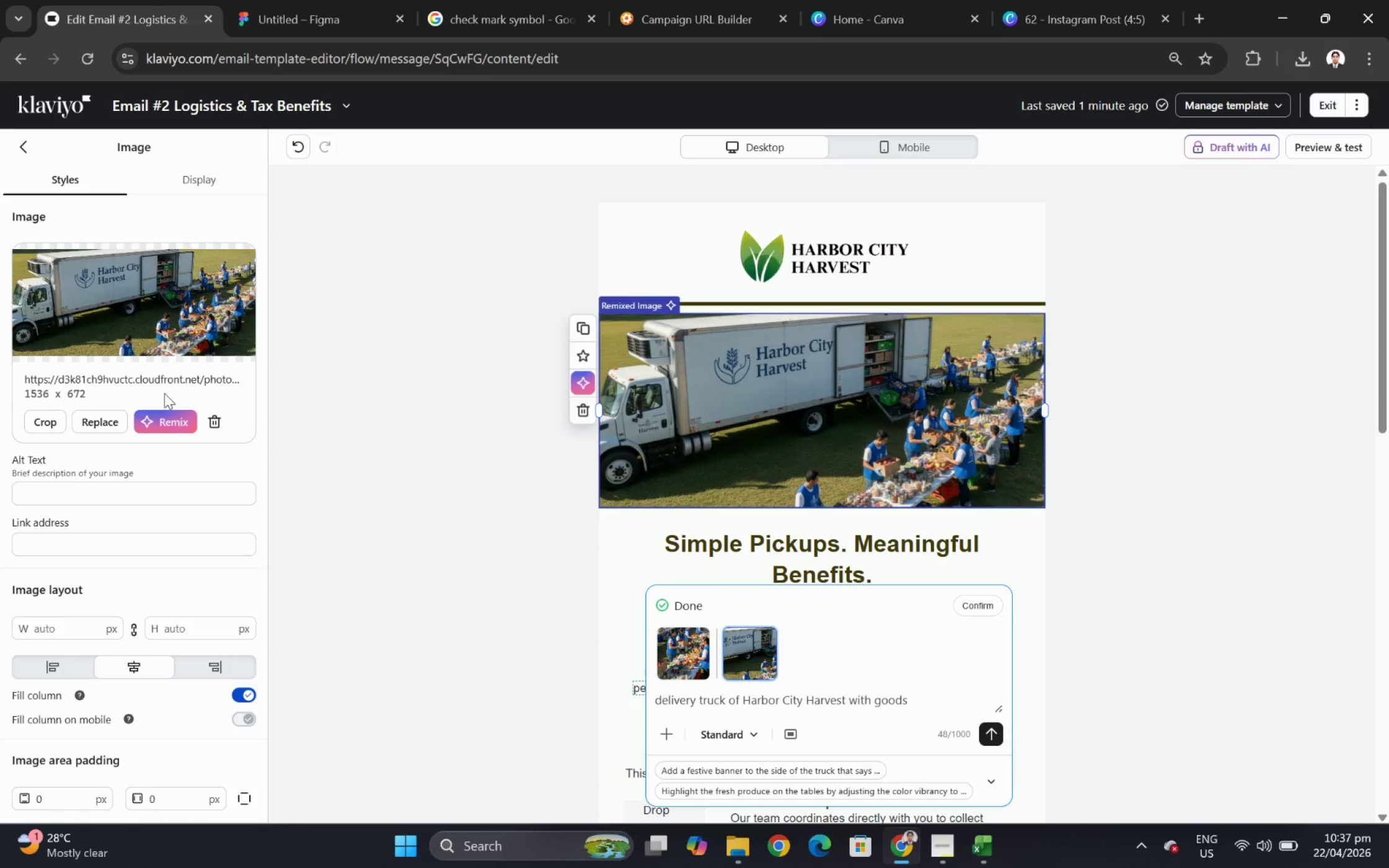 
left_click([117, 499])
 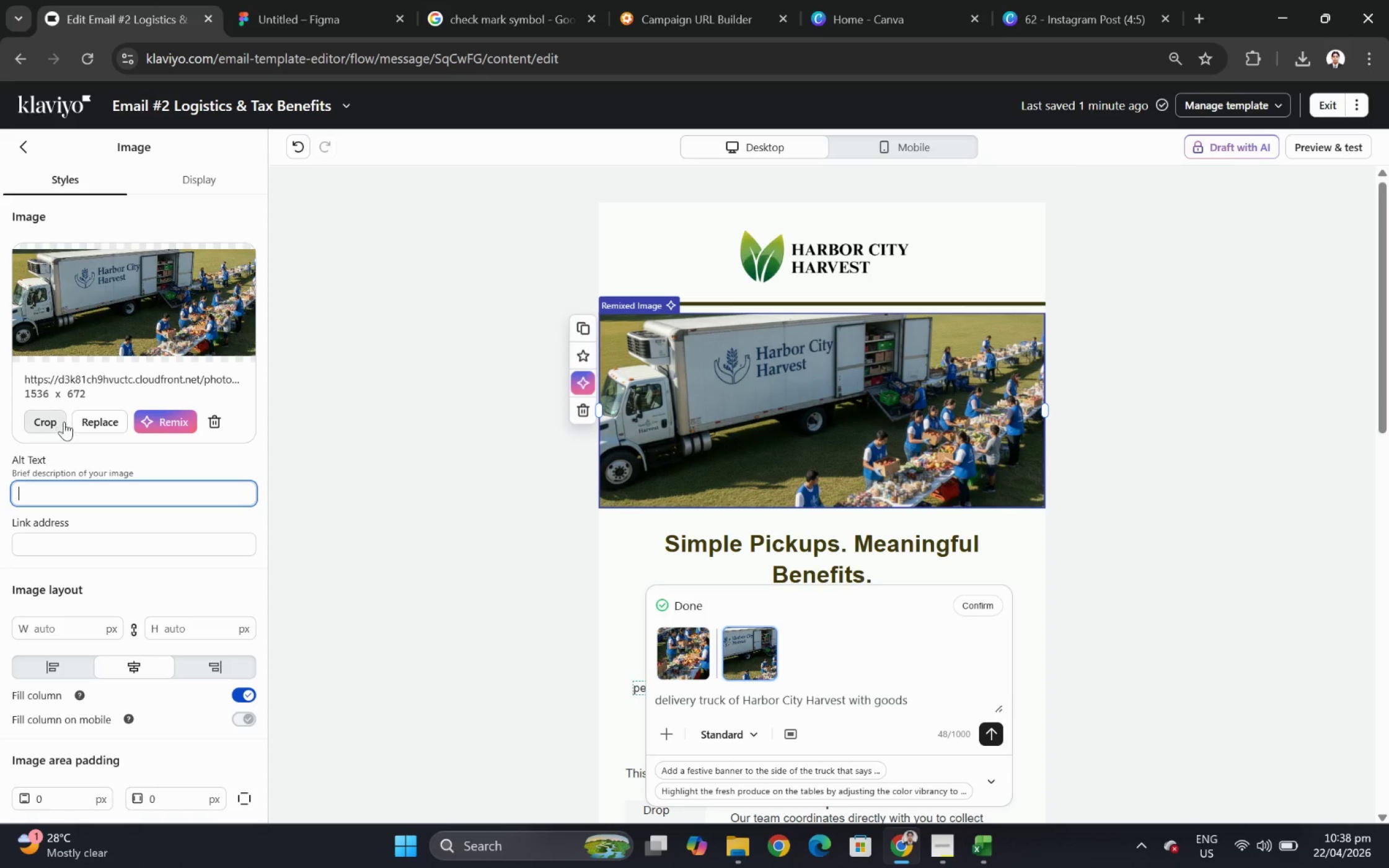 
left_click([682, 407])
 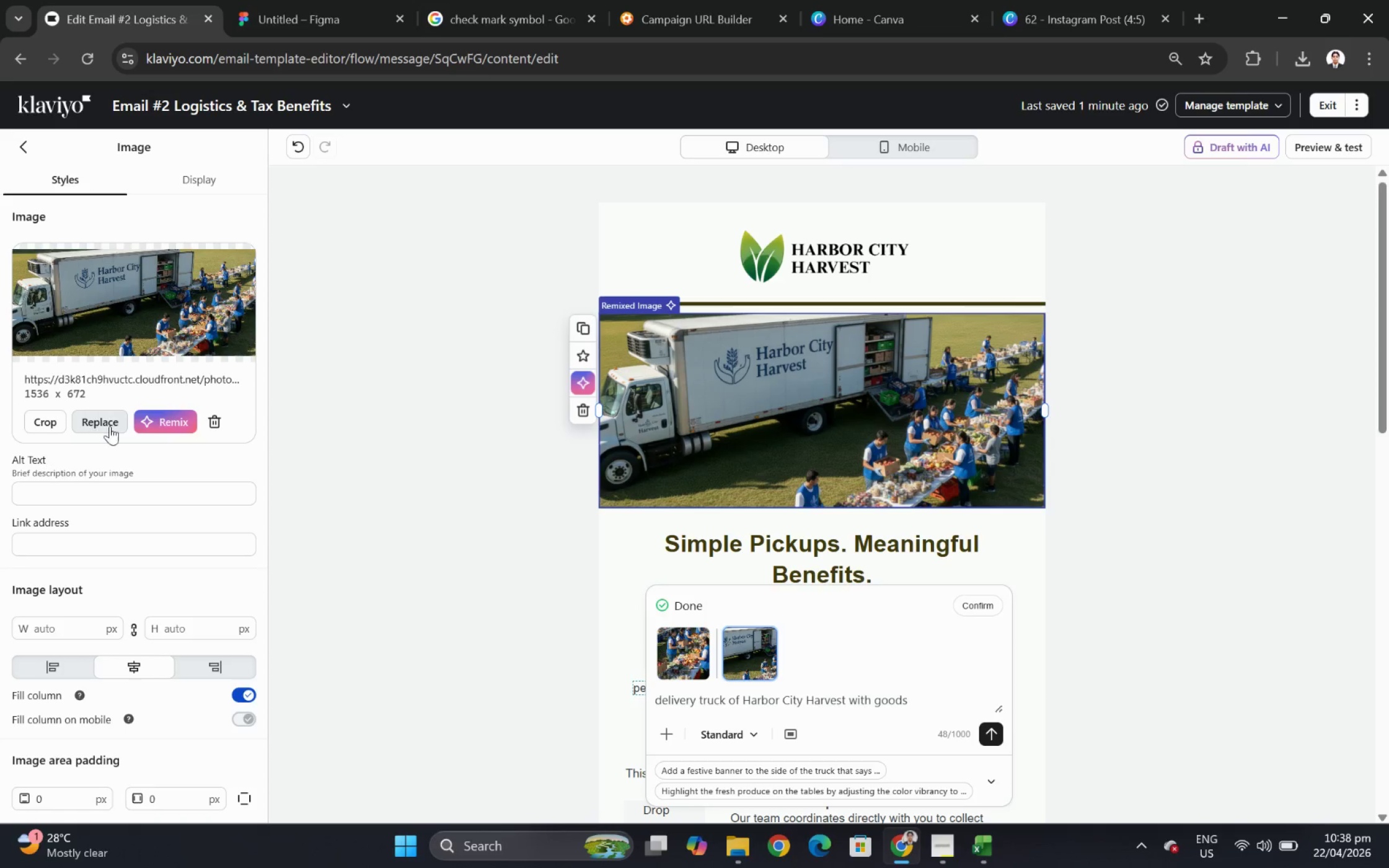 
left_click([182, 424])
 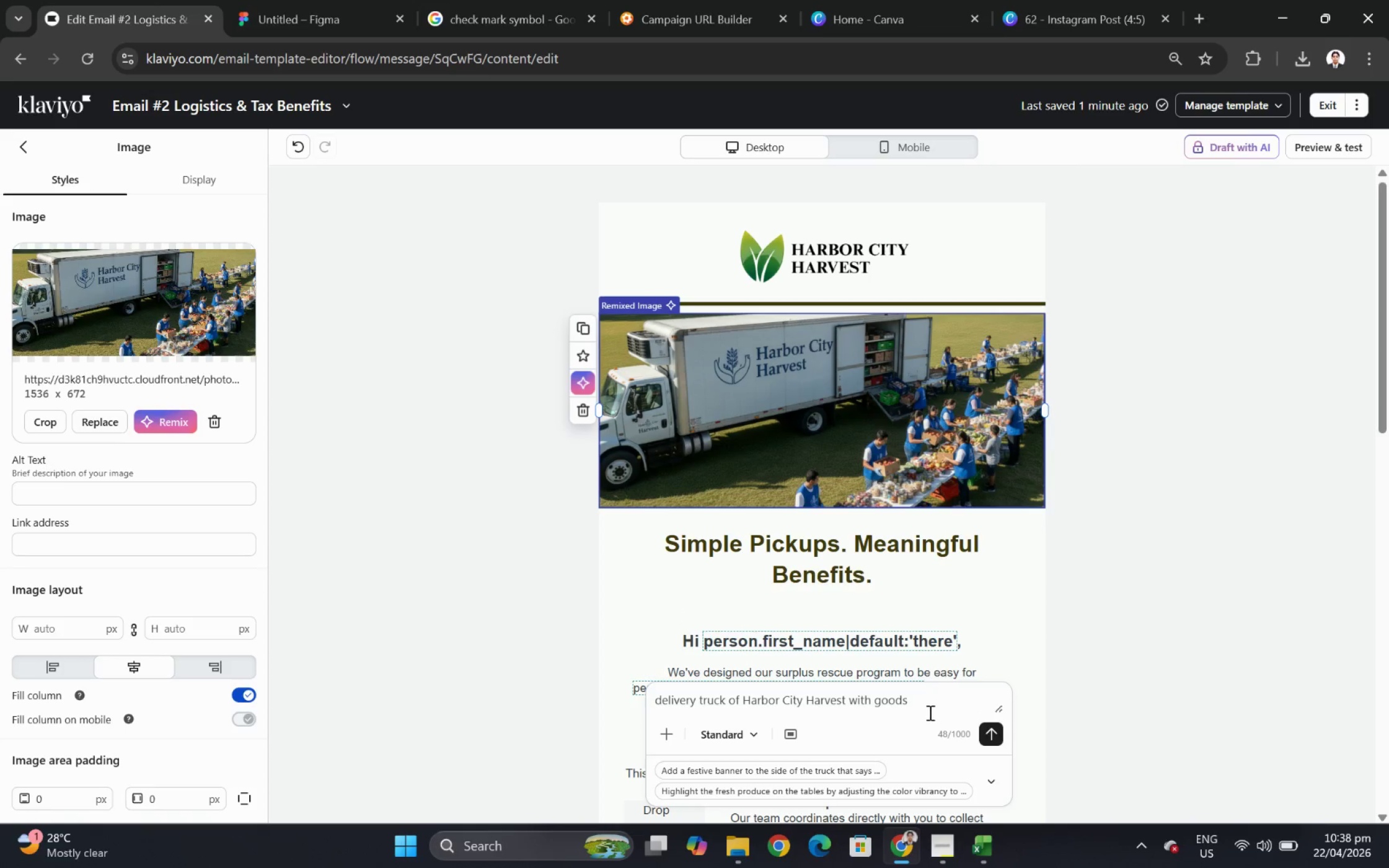 
left_click([927, 708])
 